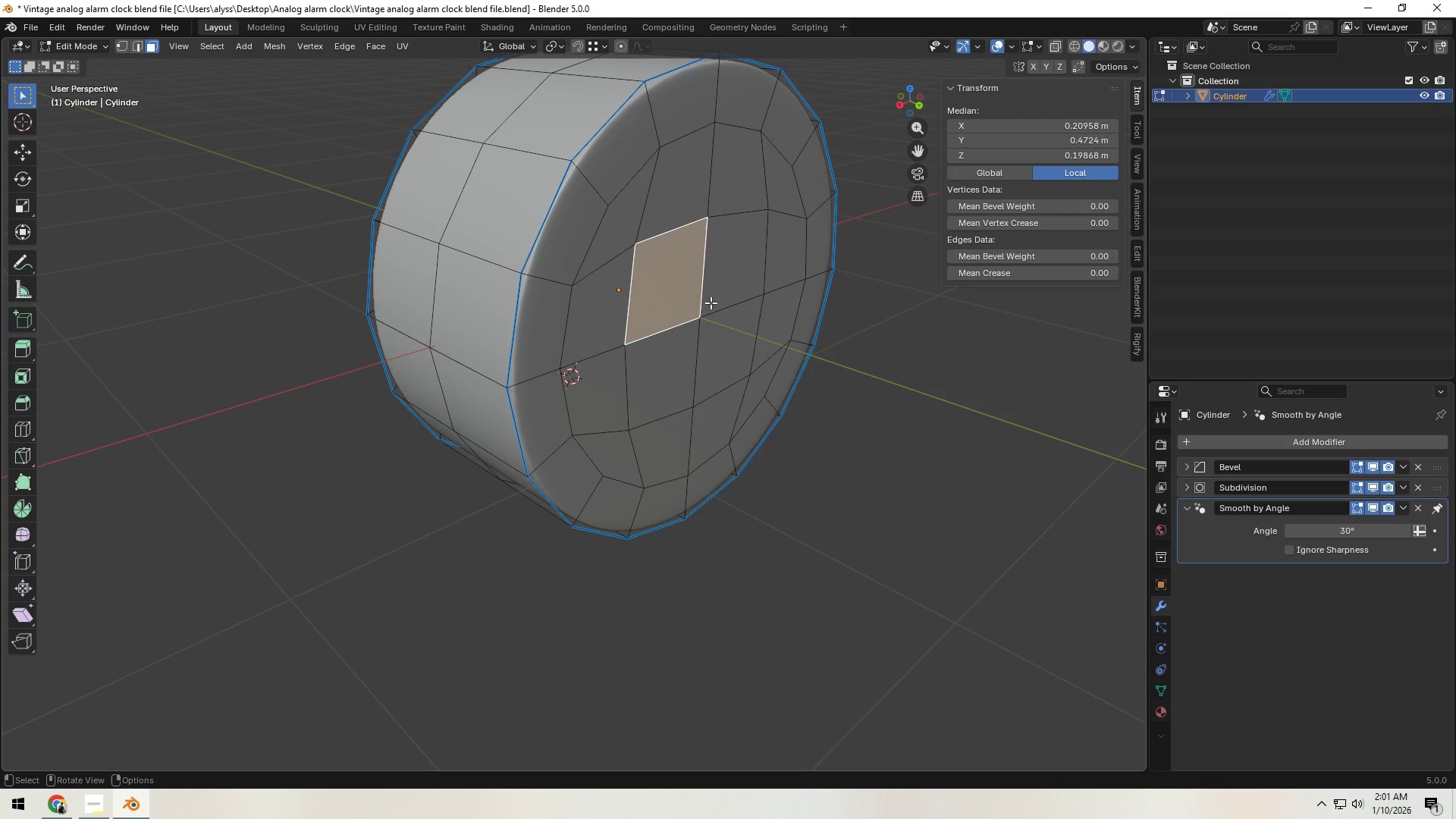 
hold_key(key=ShiftLeft, duration=0.92)
double_click([742, 350])
 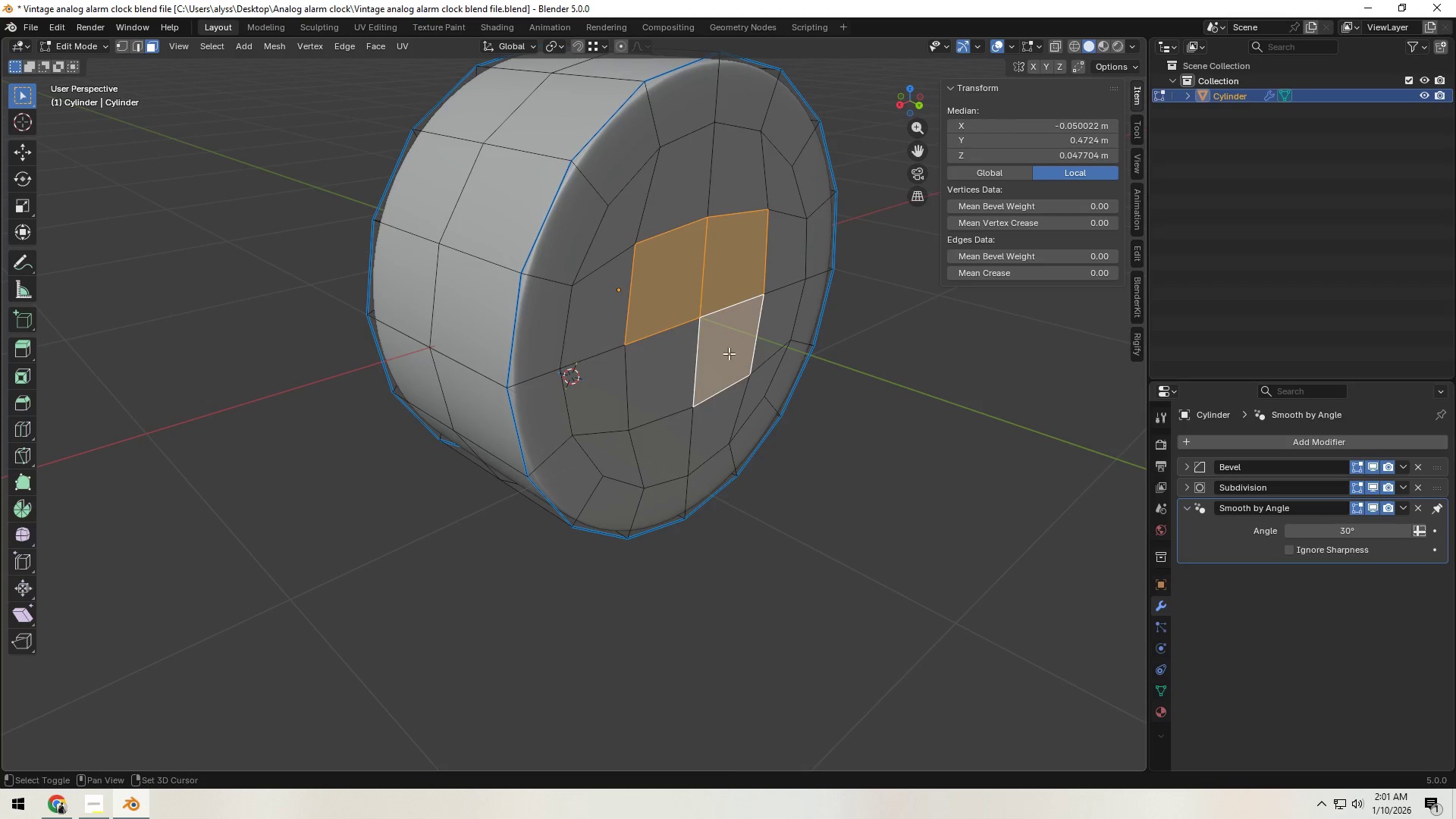 
triple_click([676, 362])
 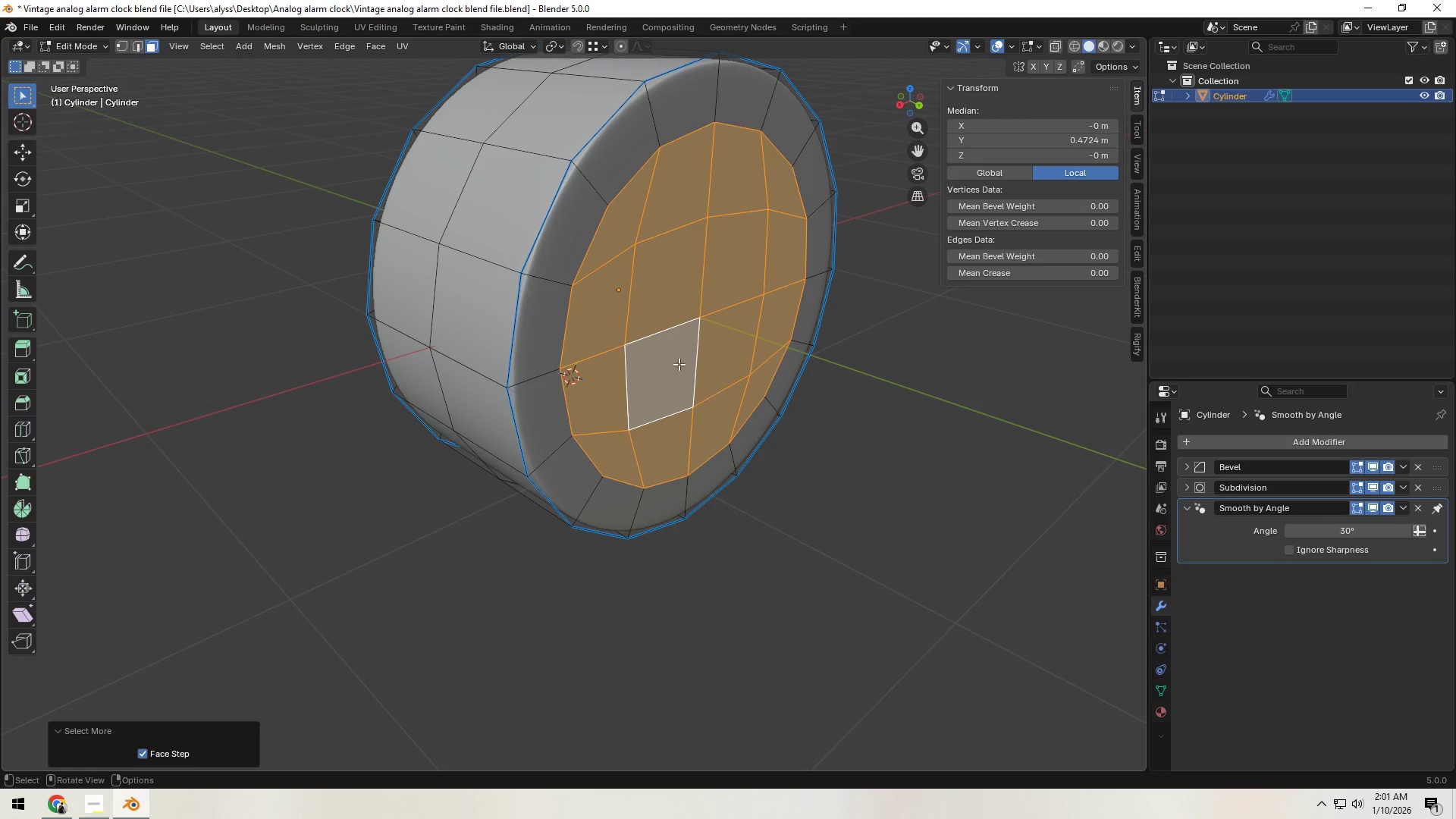 
double_click([679, 364])
 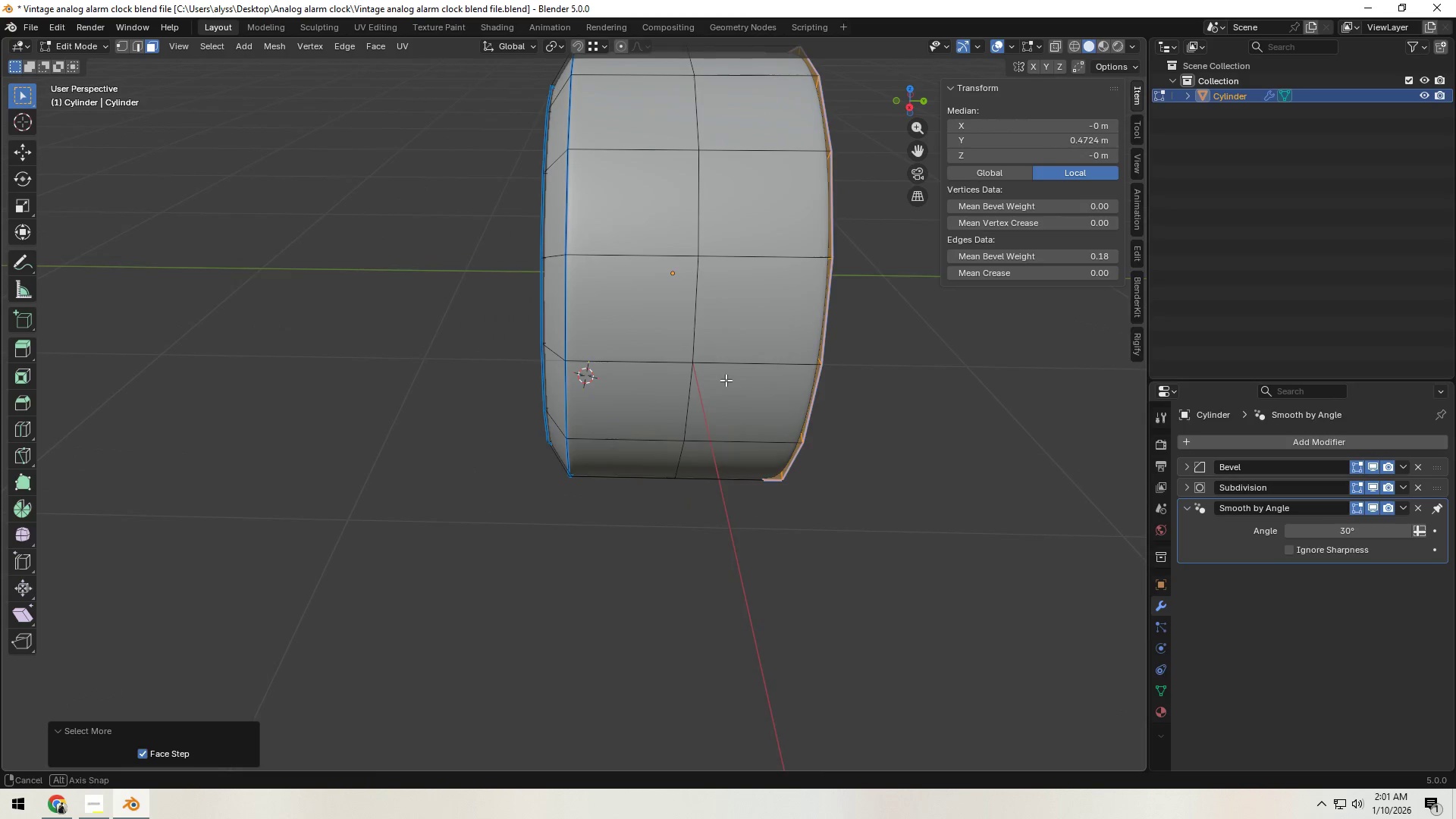 
type(gy)
 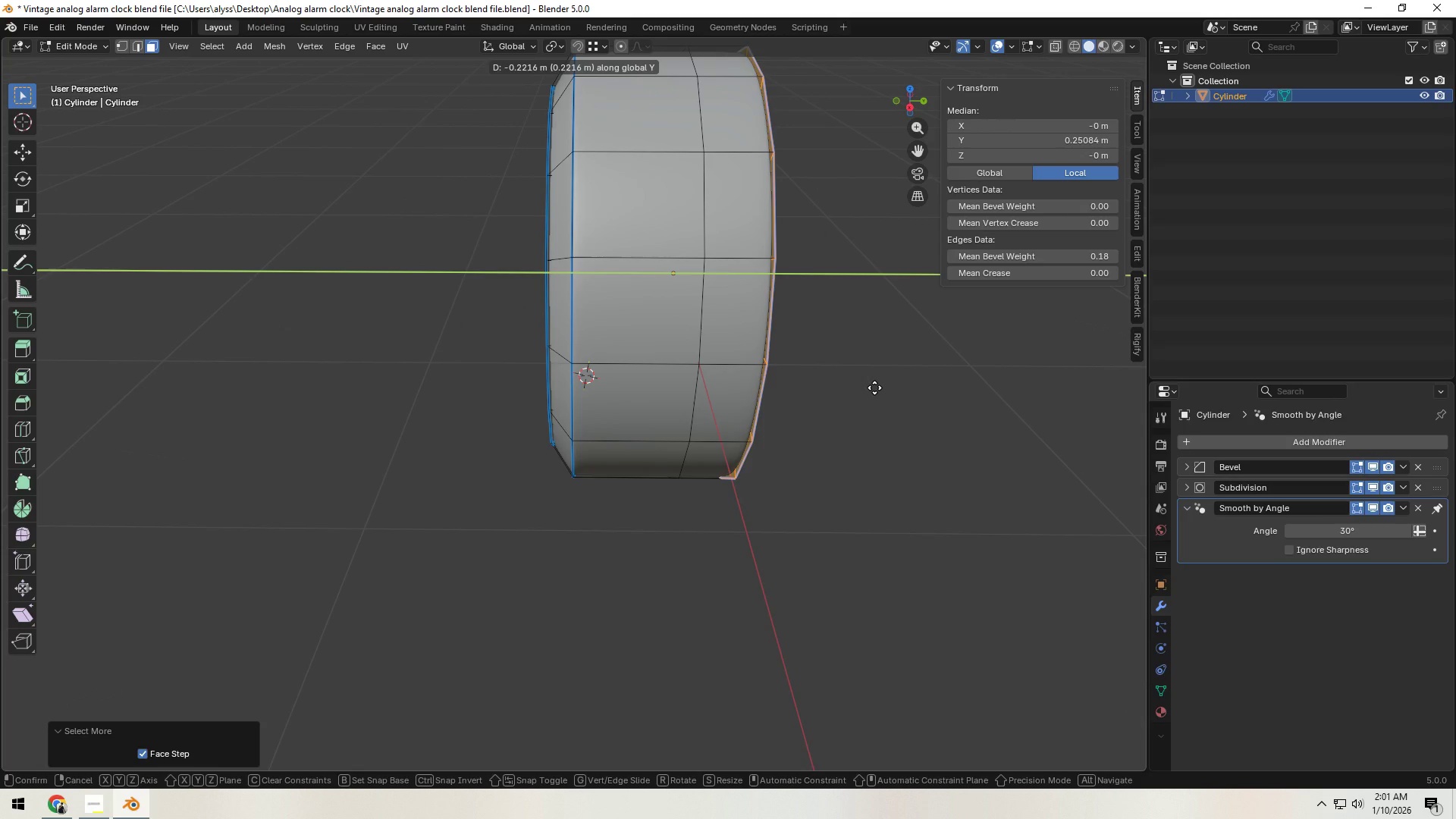 
left_click([874, 388])
 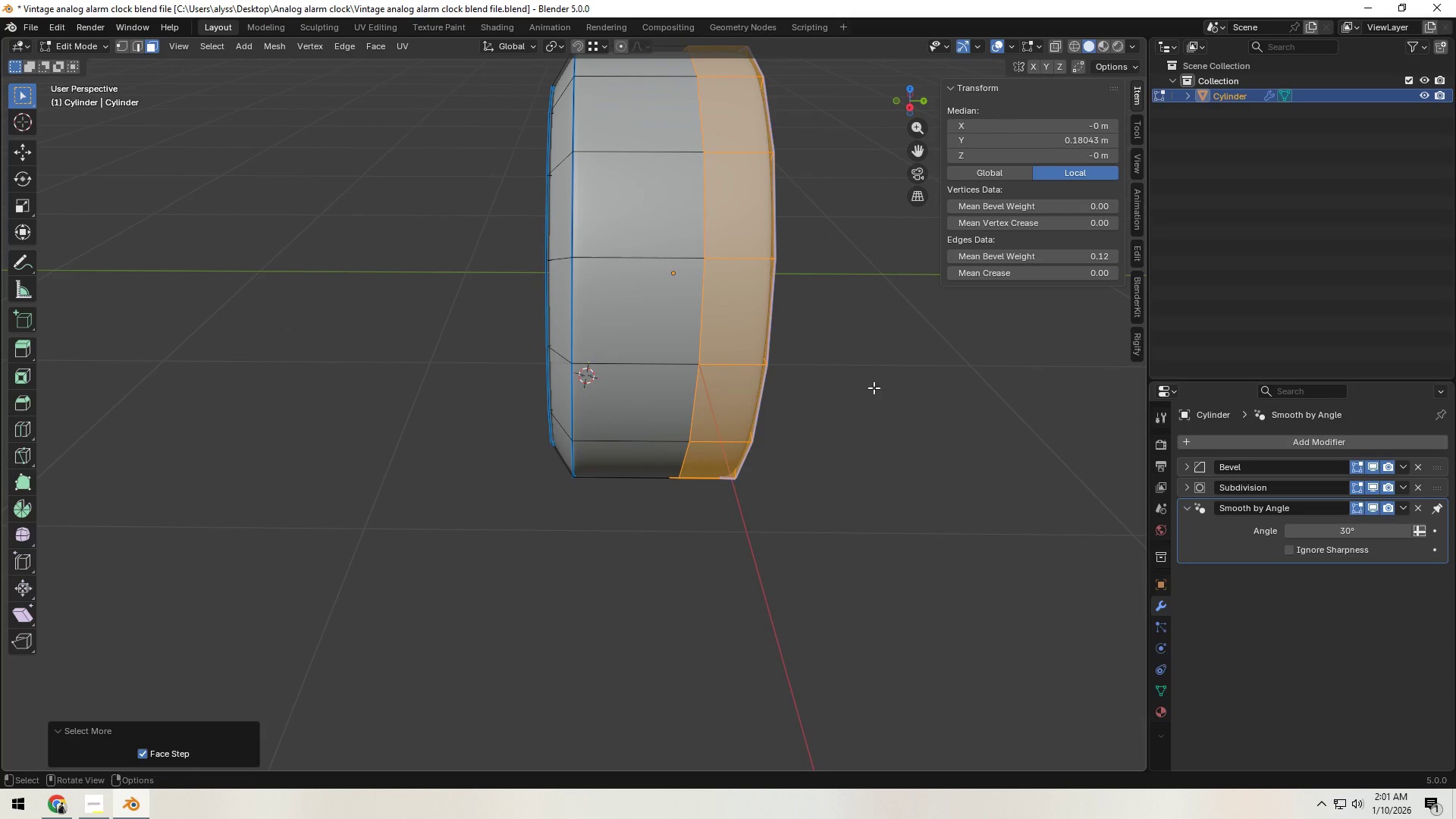 
 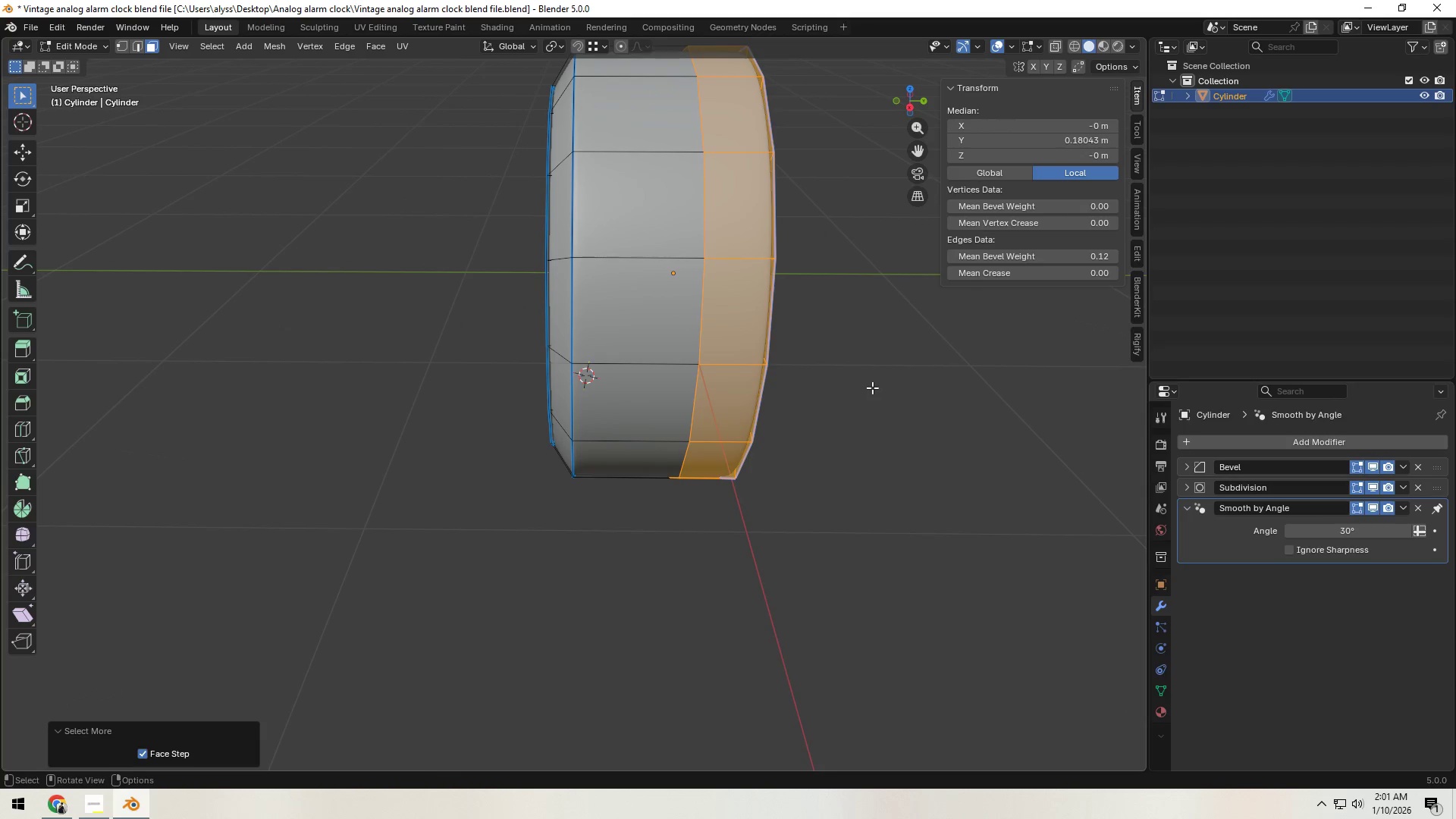 
key(G)
 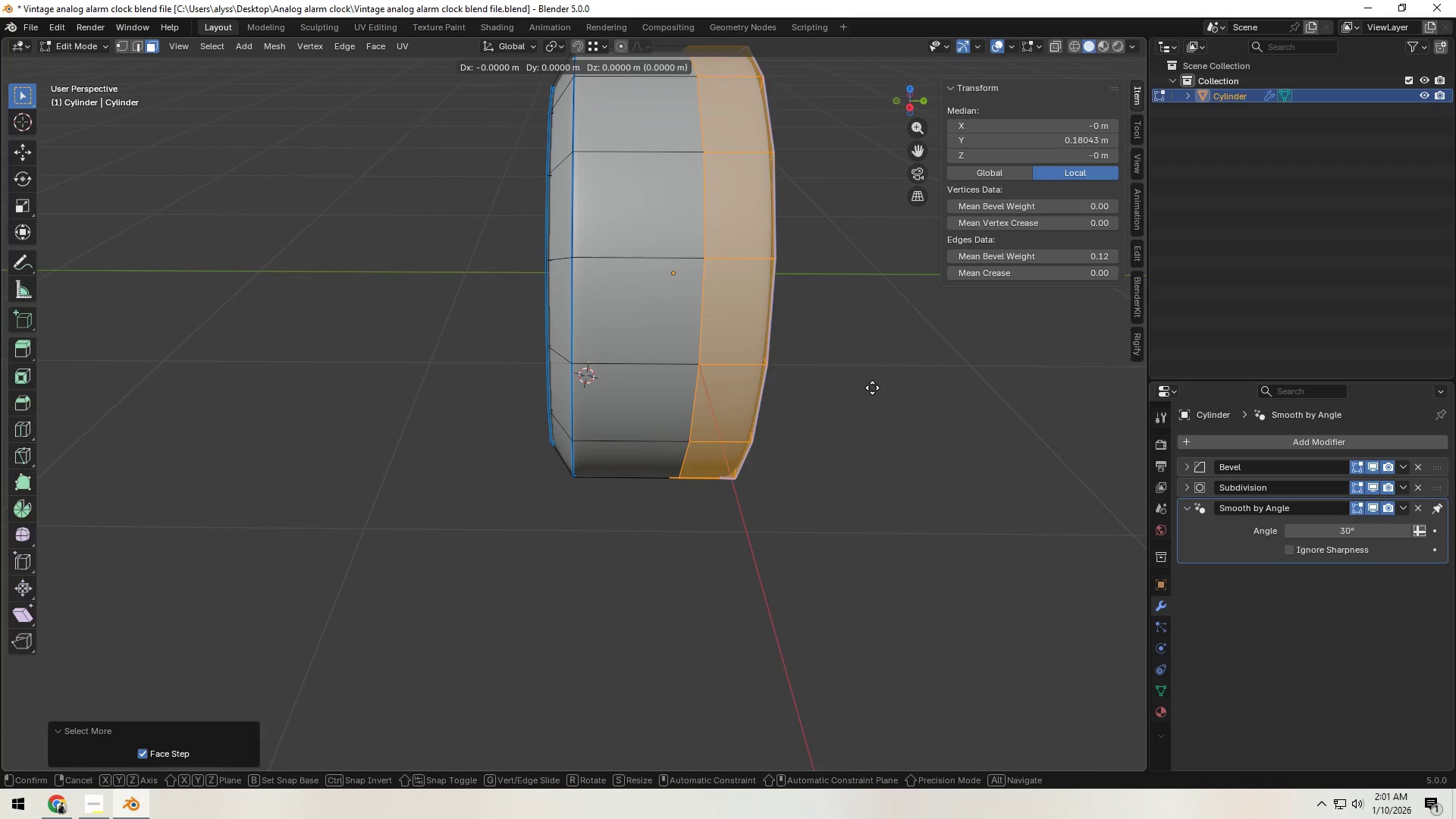 
key(Y)
 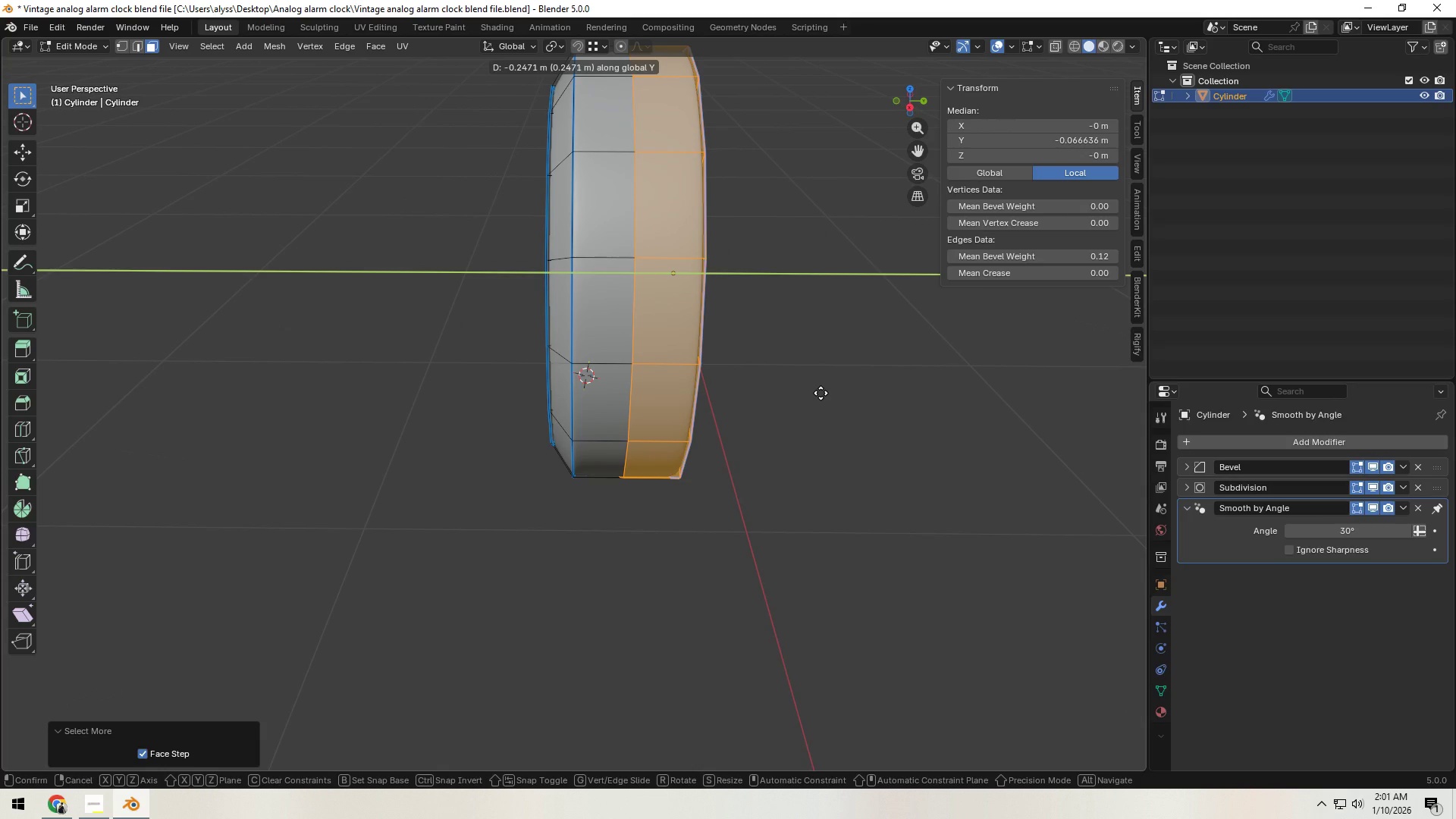 
left_click([821, 393])
 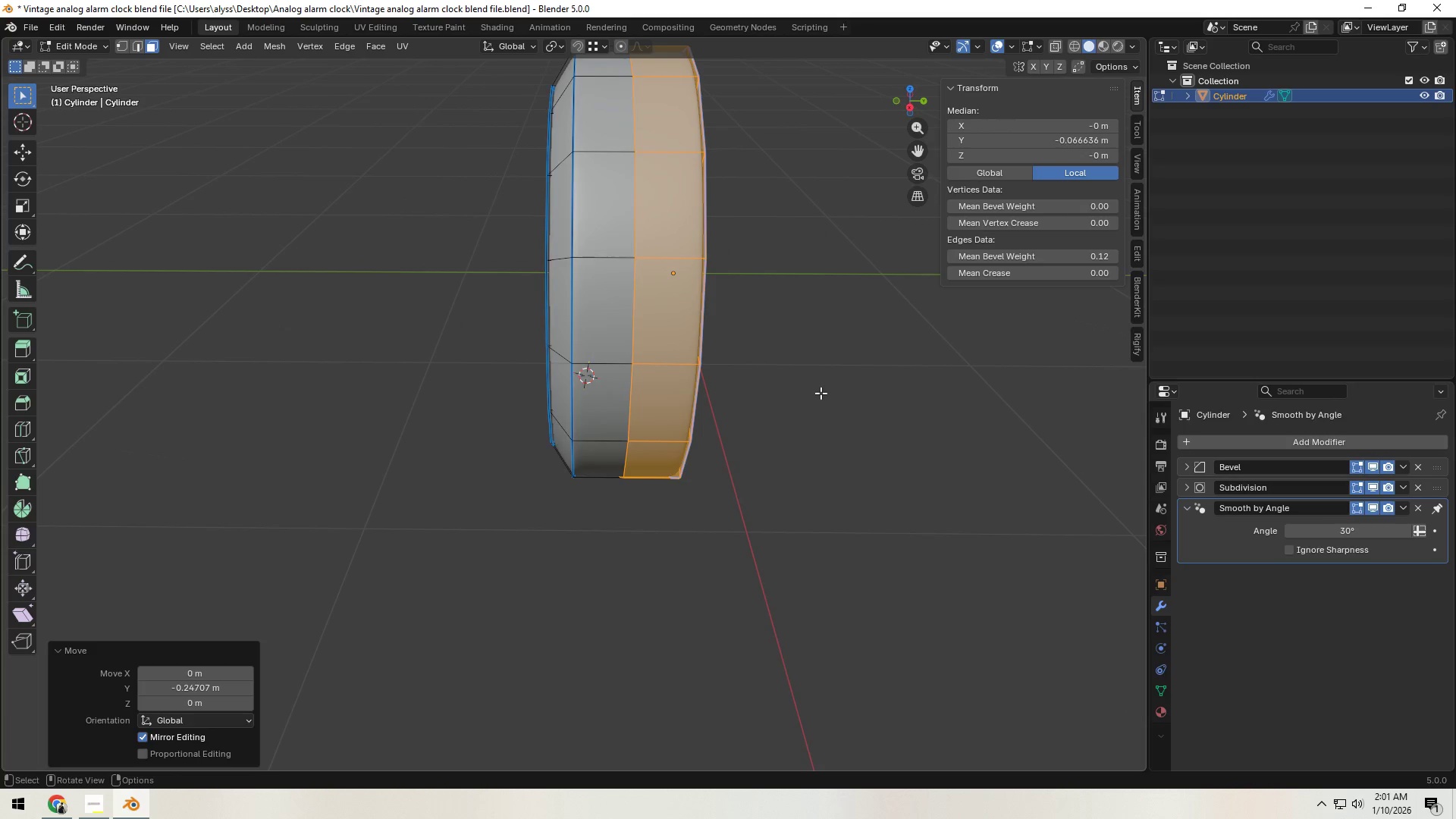 
type(agy)
 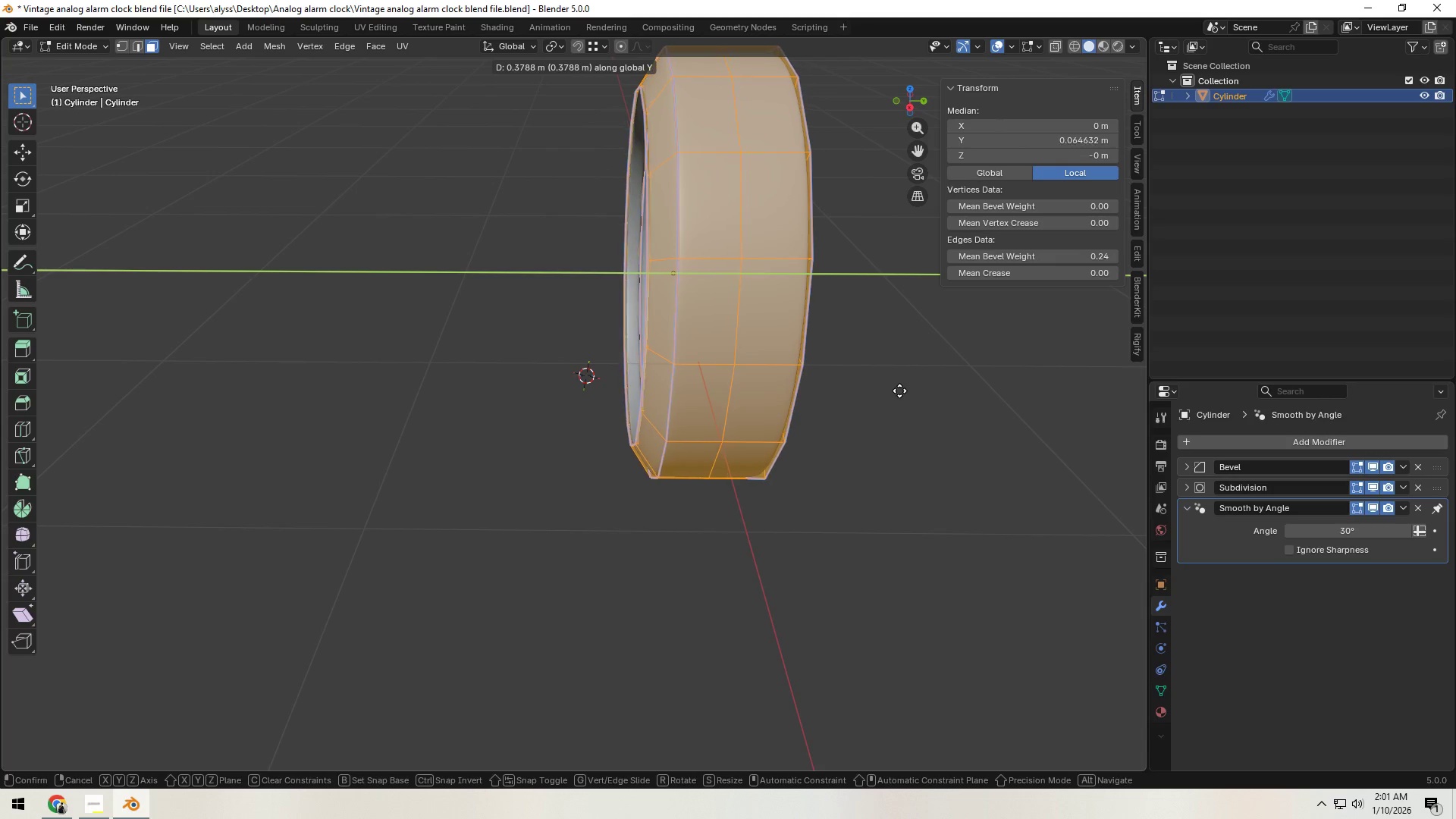 
left_click([899, 391])
 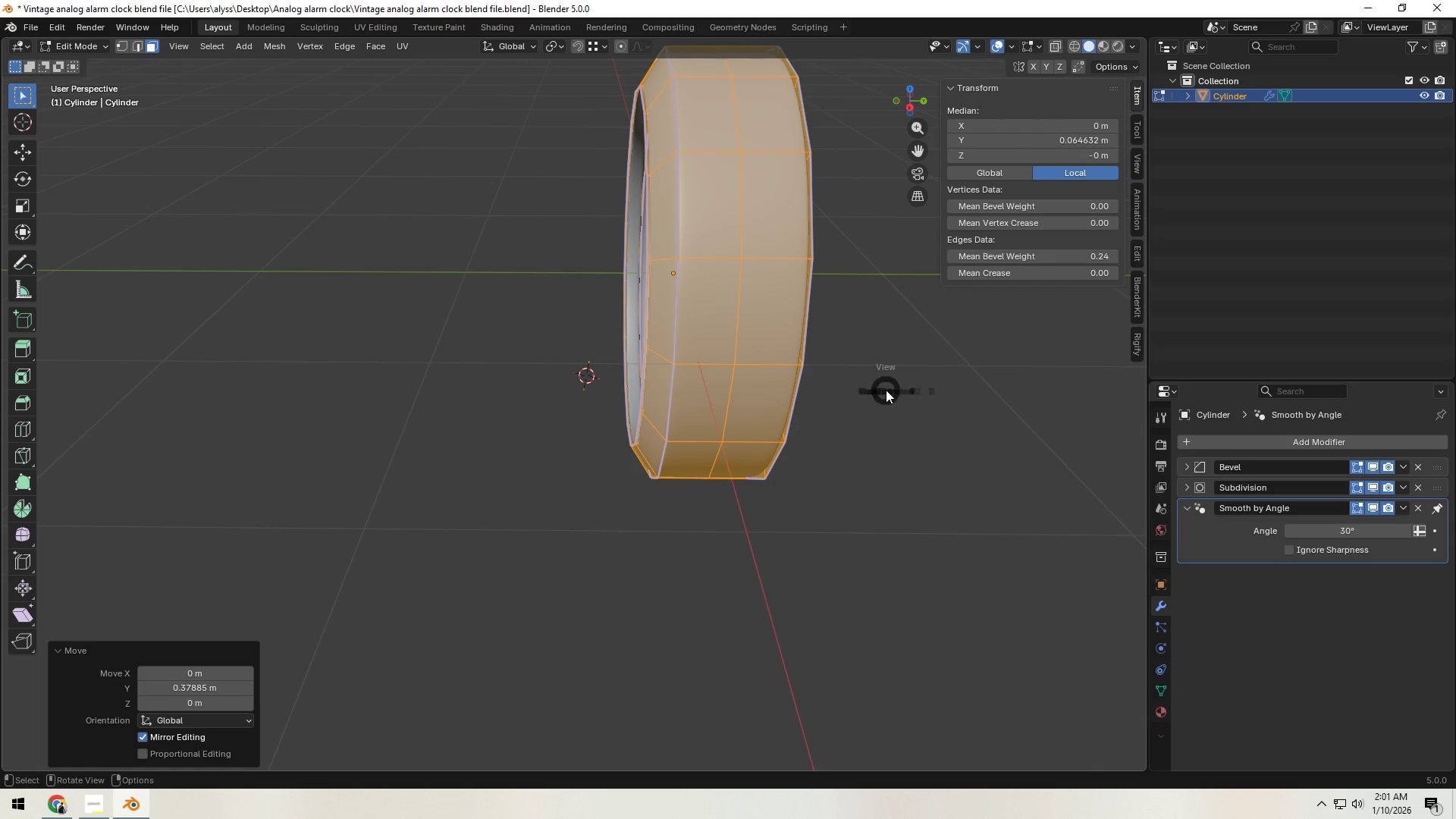 
hold_key(key=Backquote, duration=0.34)
 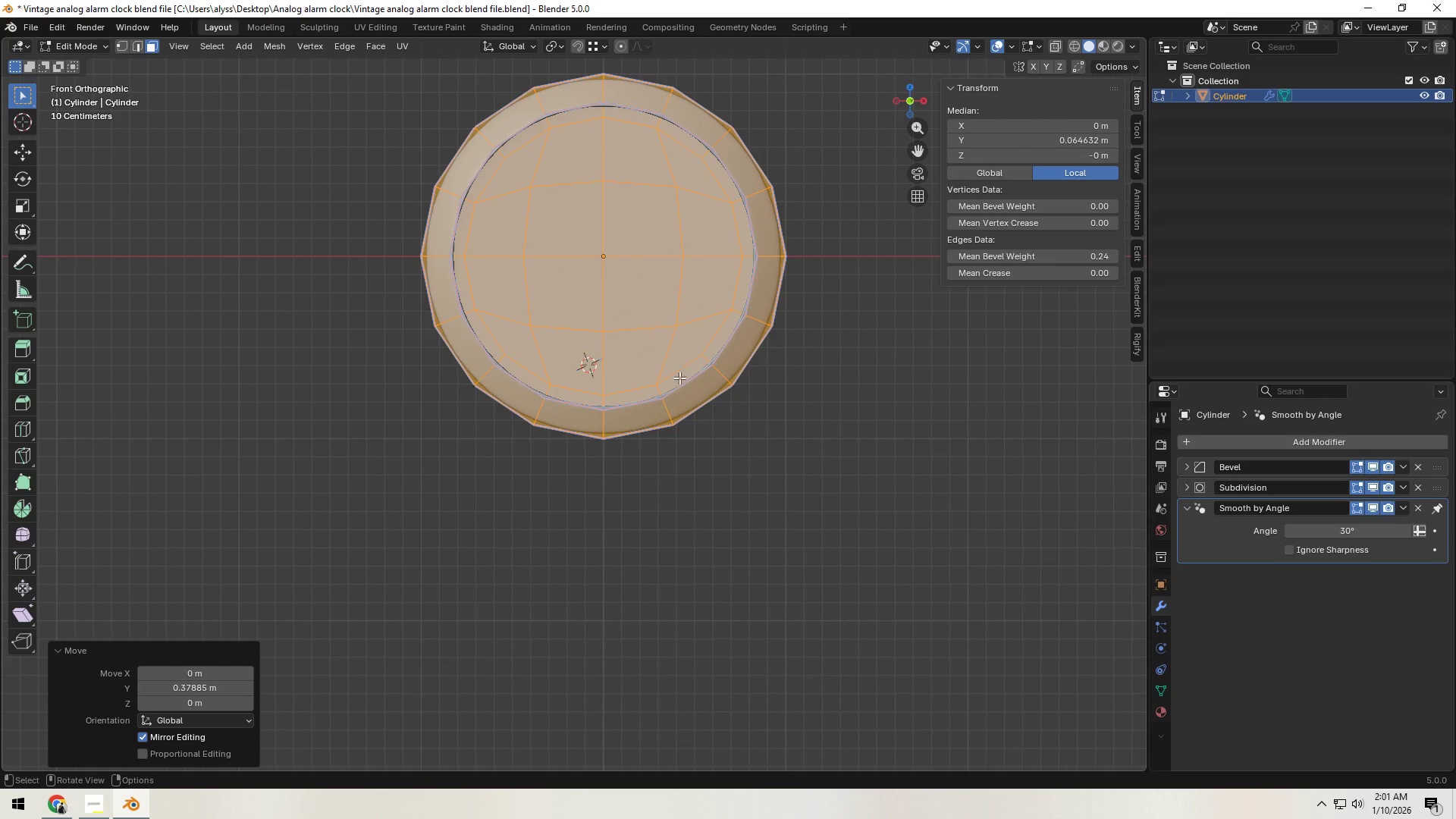 
key(Backquote)
 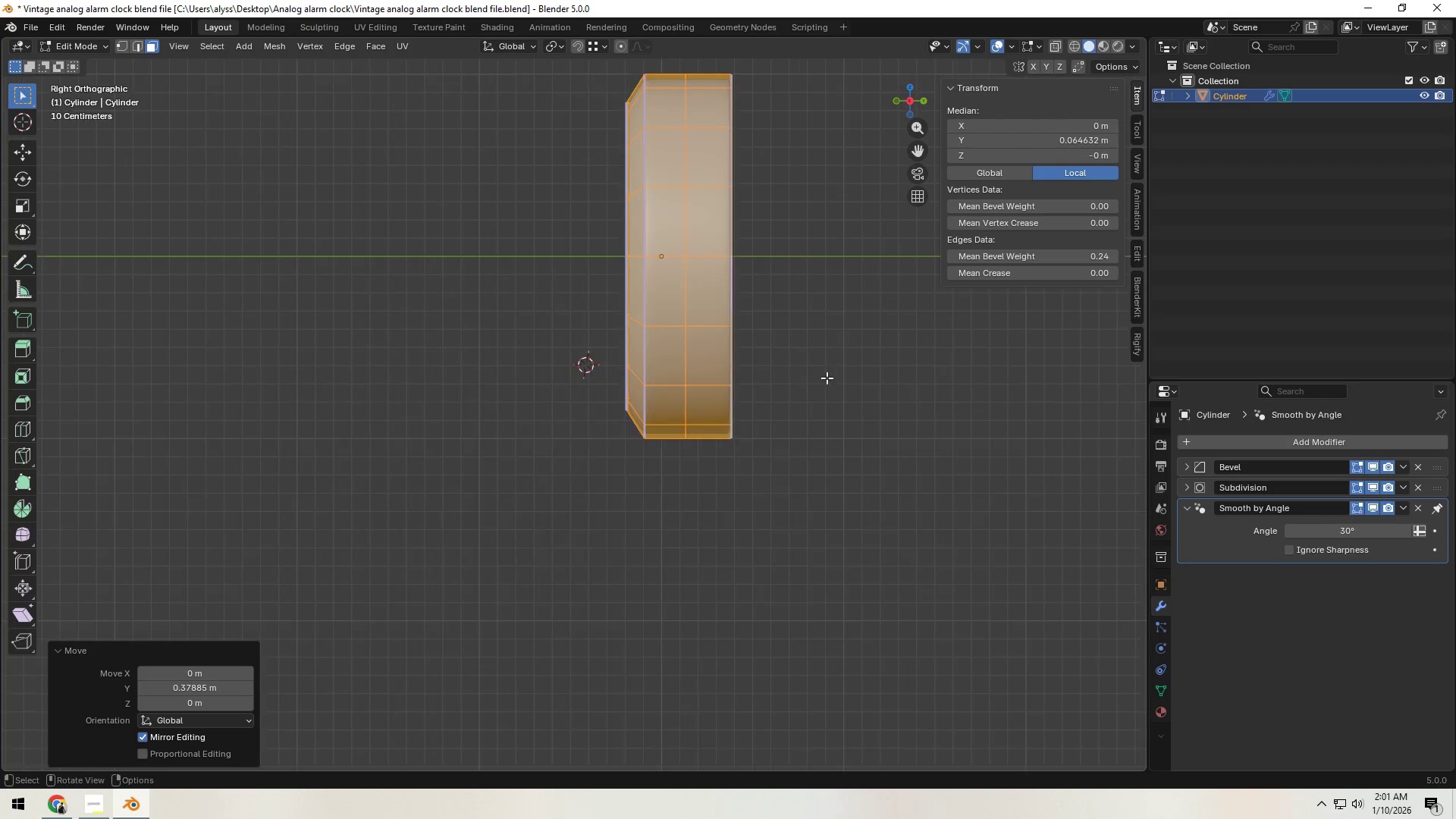 
hold_key(key=ShiftLeft, duration=0.45)
 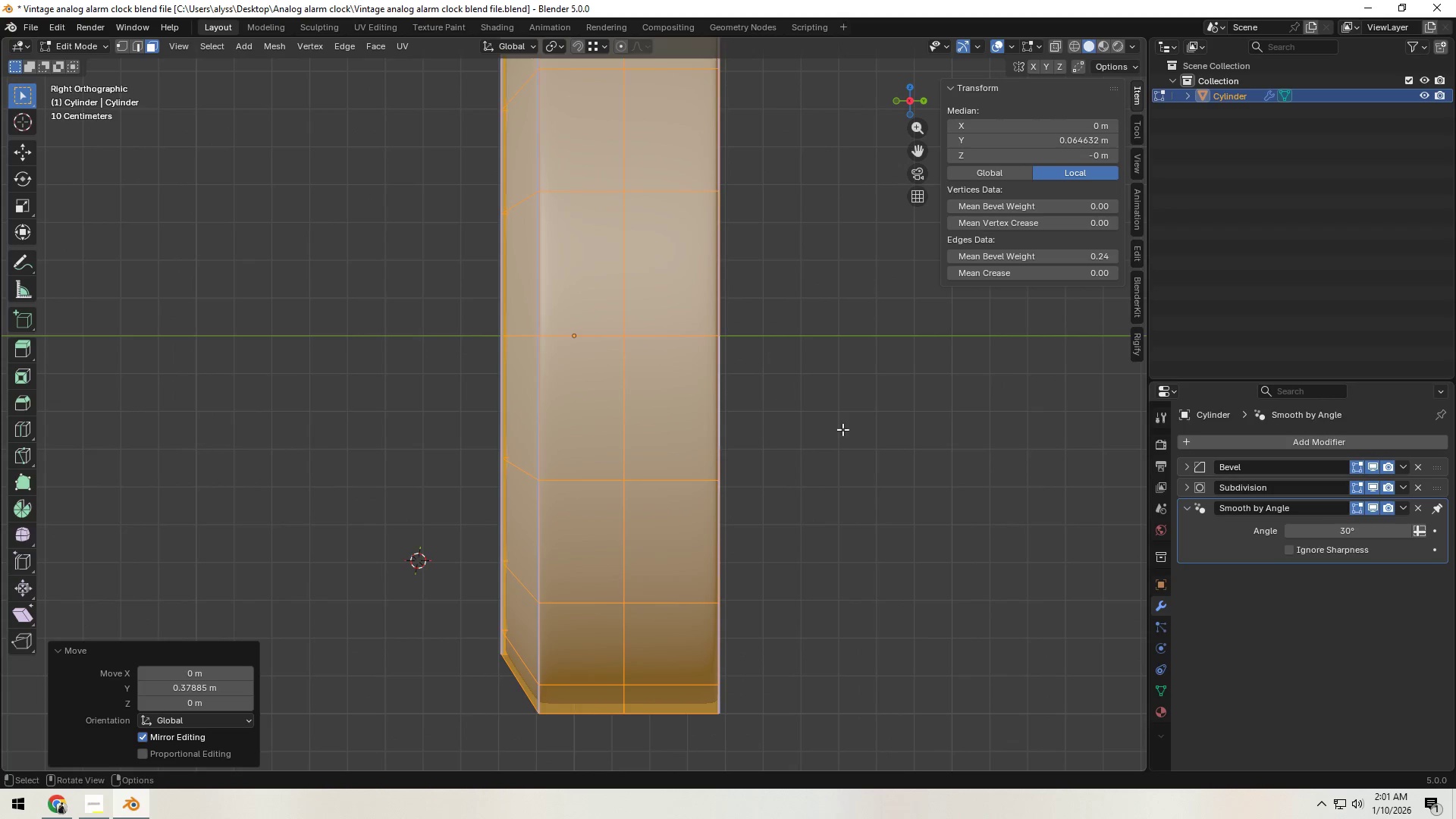 
scroll: coordinate [792, 384], scroll_direction: up, amount: 4.0
 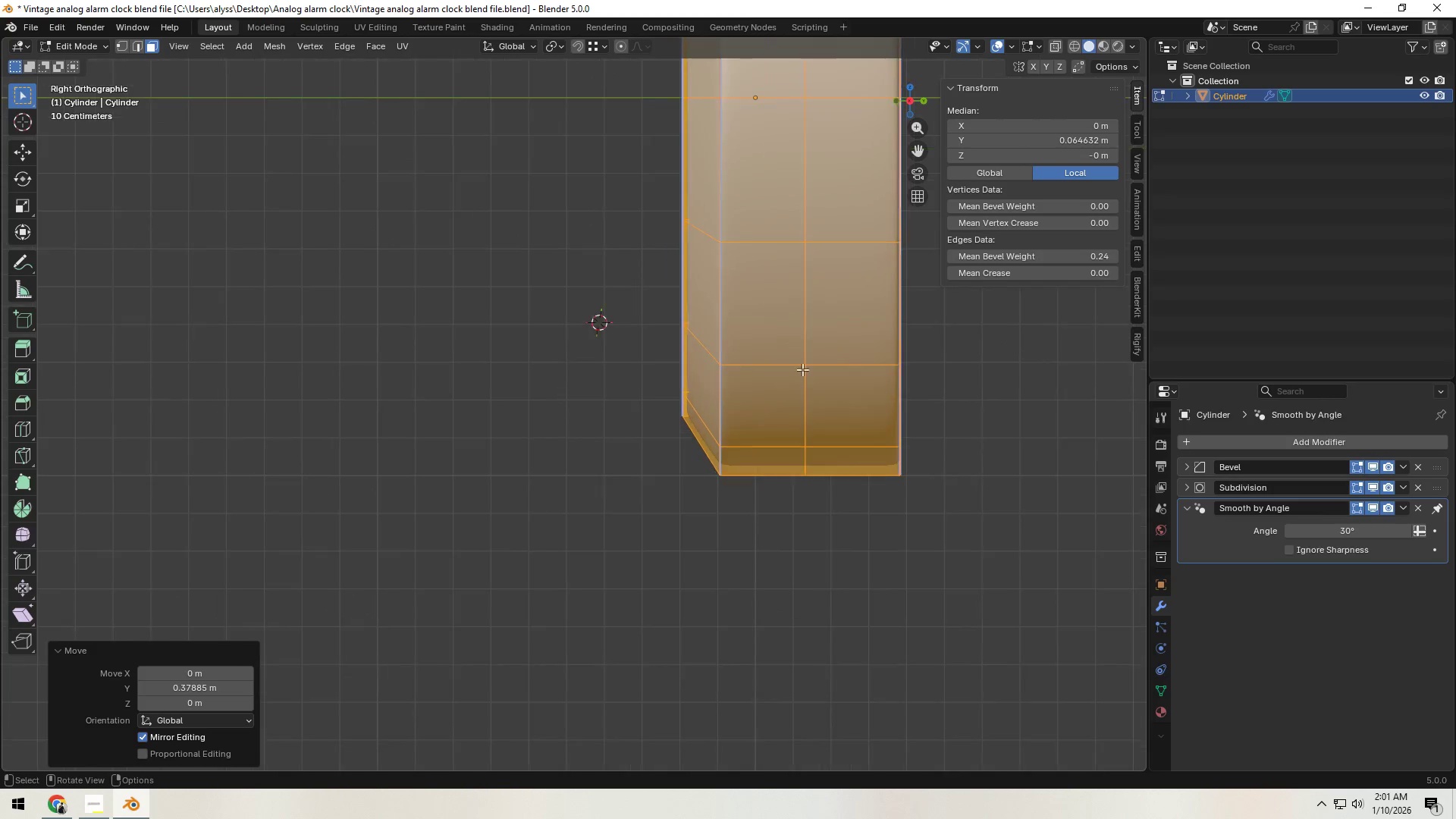 
type(gy)
 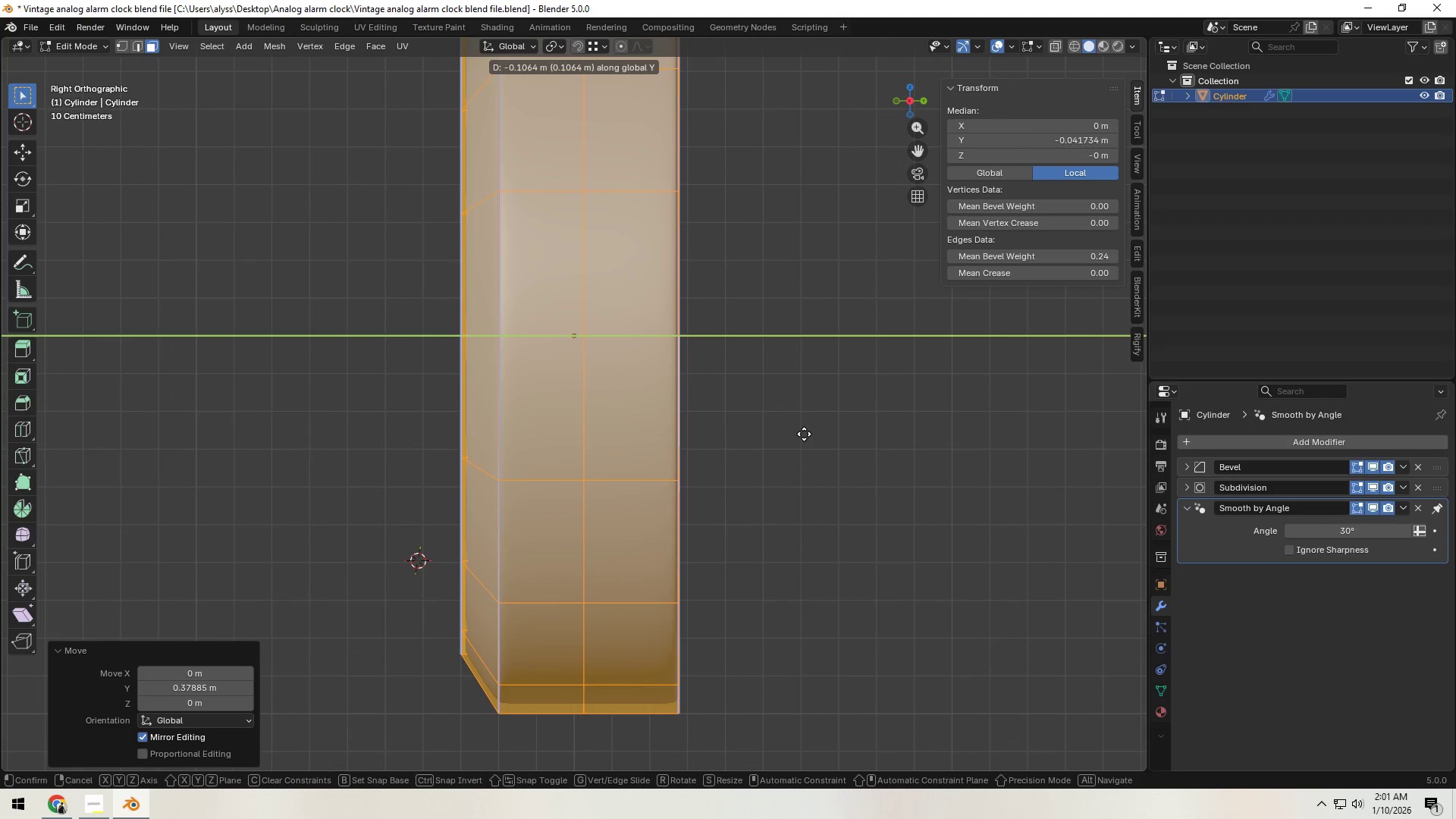 
double_click([805, 434])
 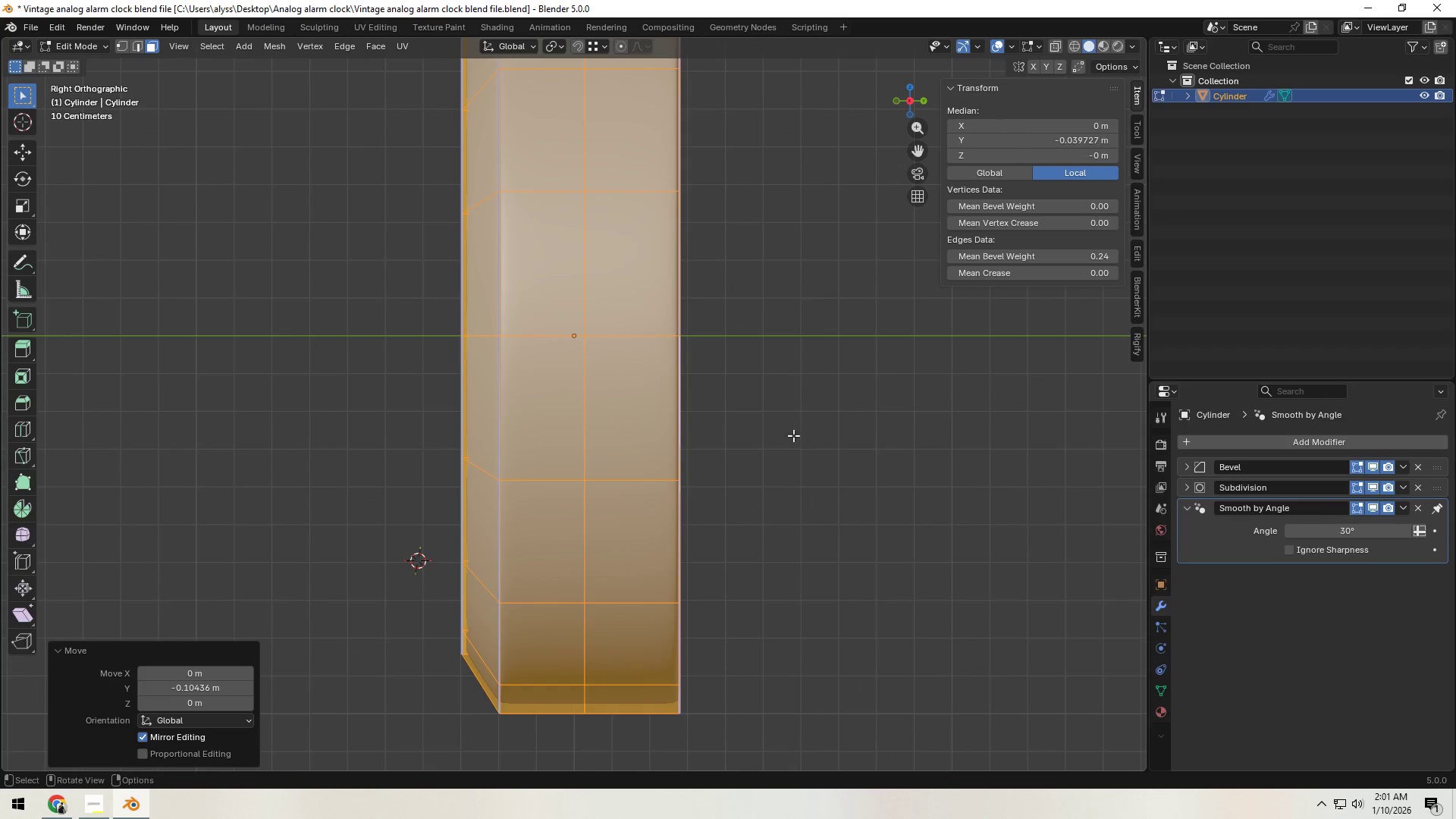 
left_click([791, 436])
 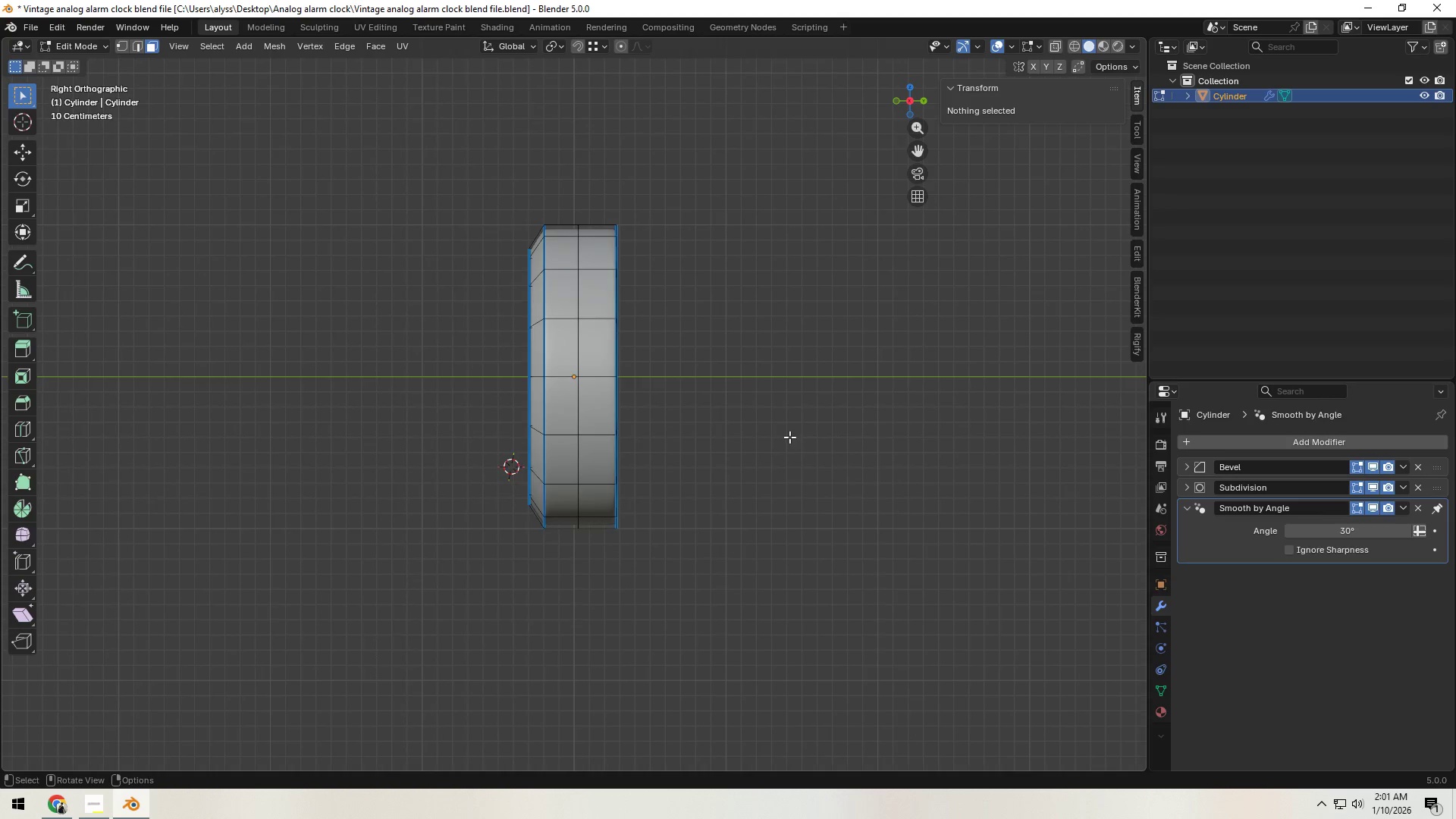 
scroll: coordinate [789, 437], scroll_direction: down, amount: 6.0
 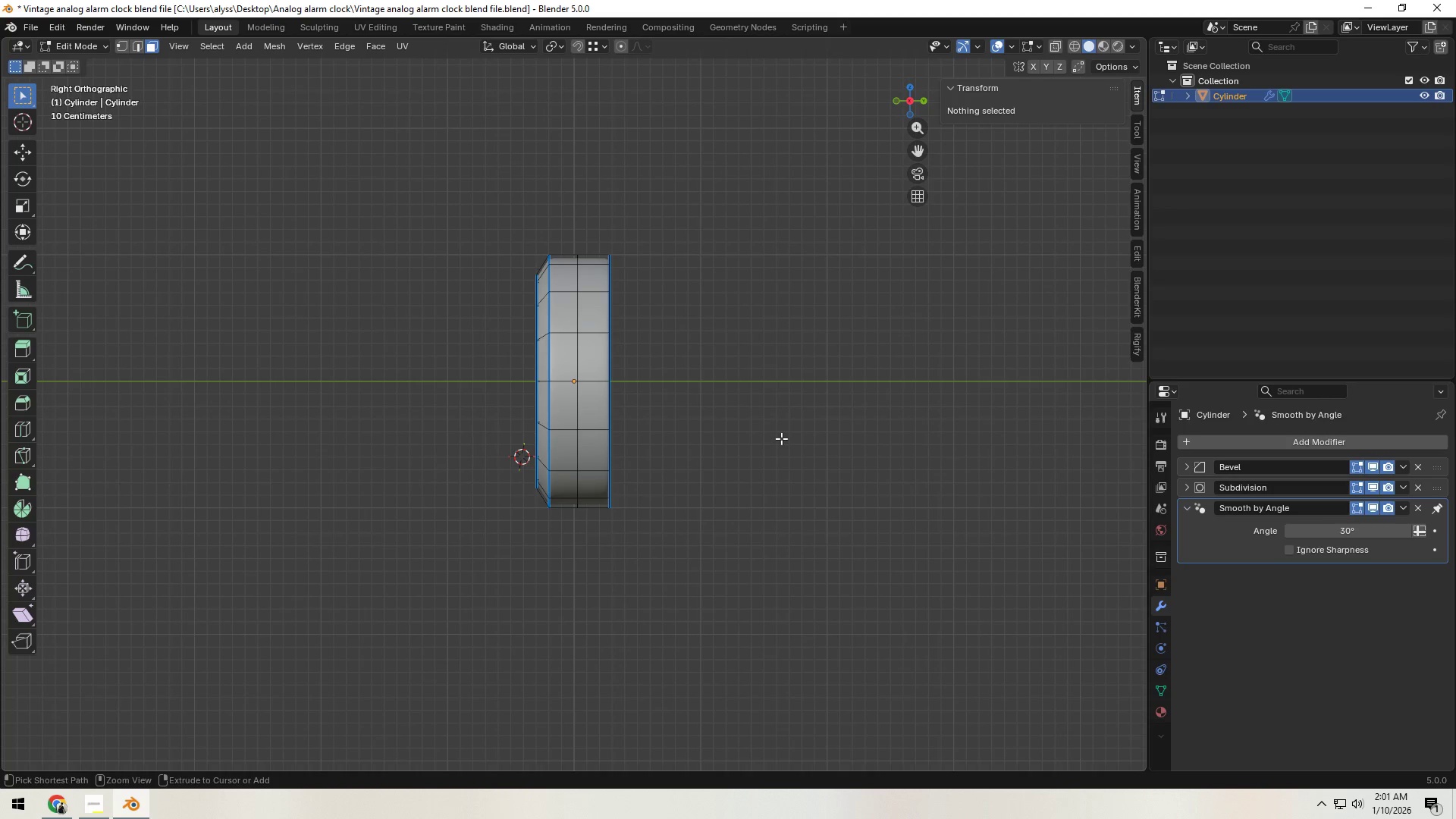 
key(Control+S)
 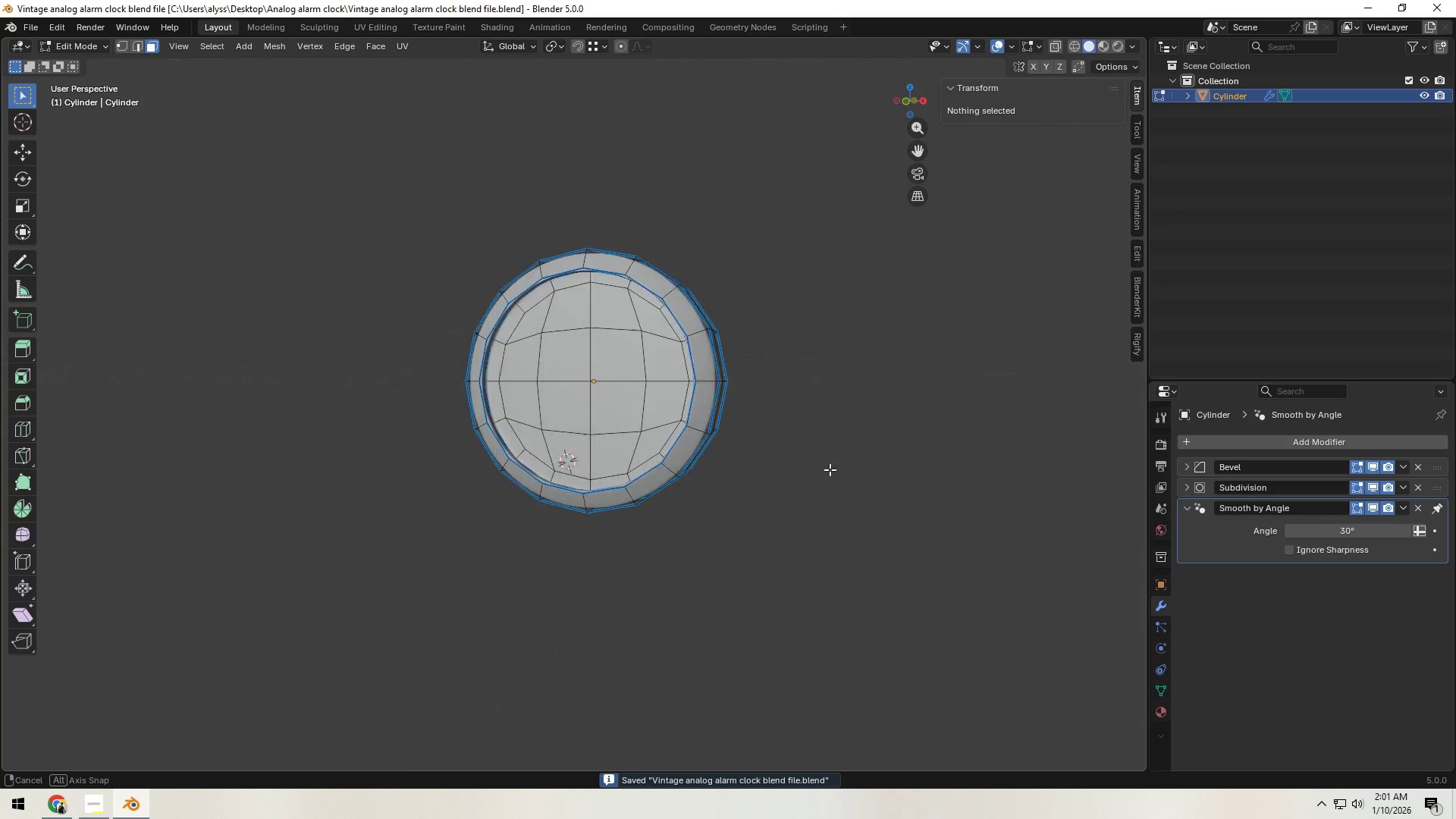 
left_click([837, 472])
 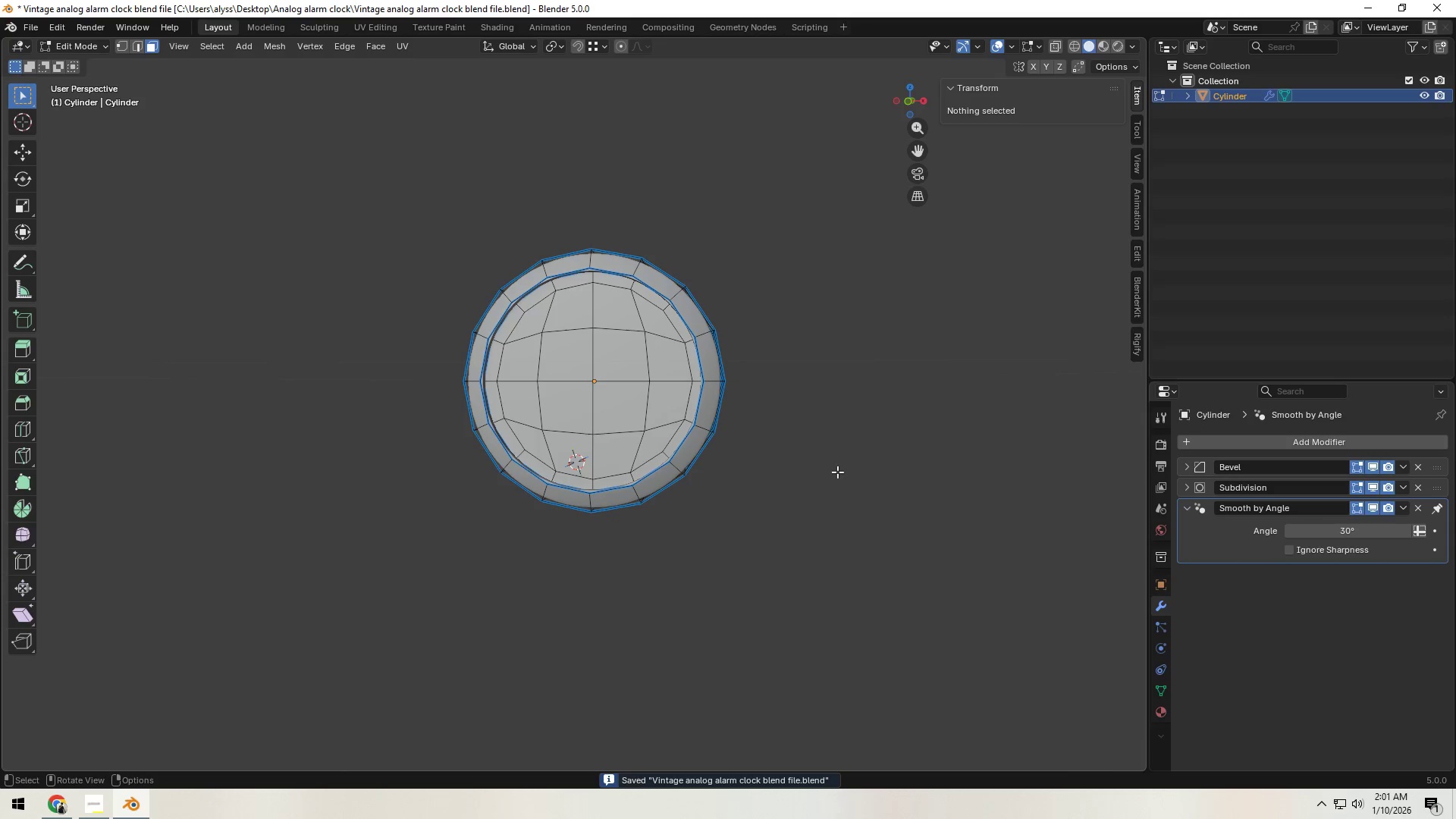 
key(Tab)
 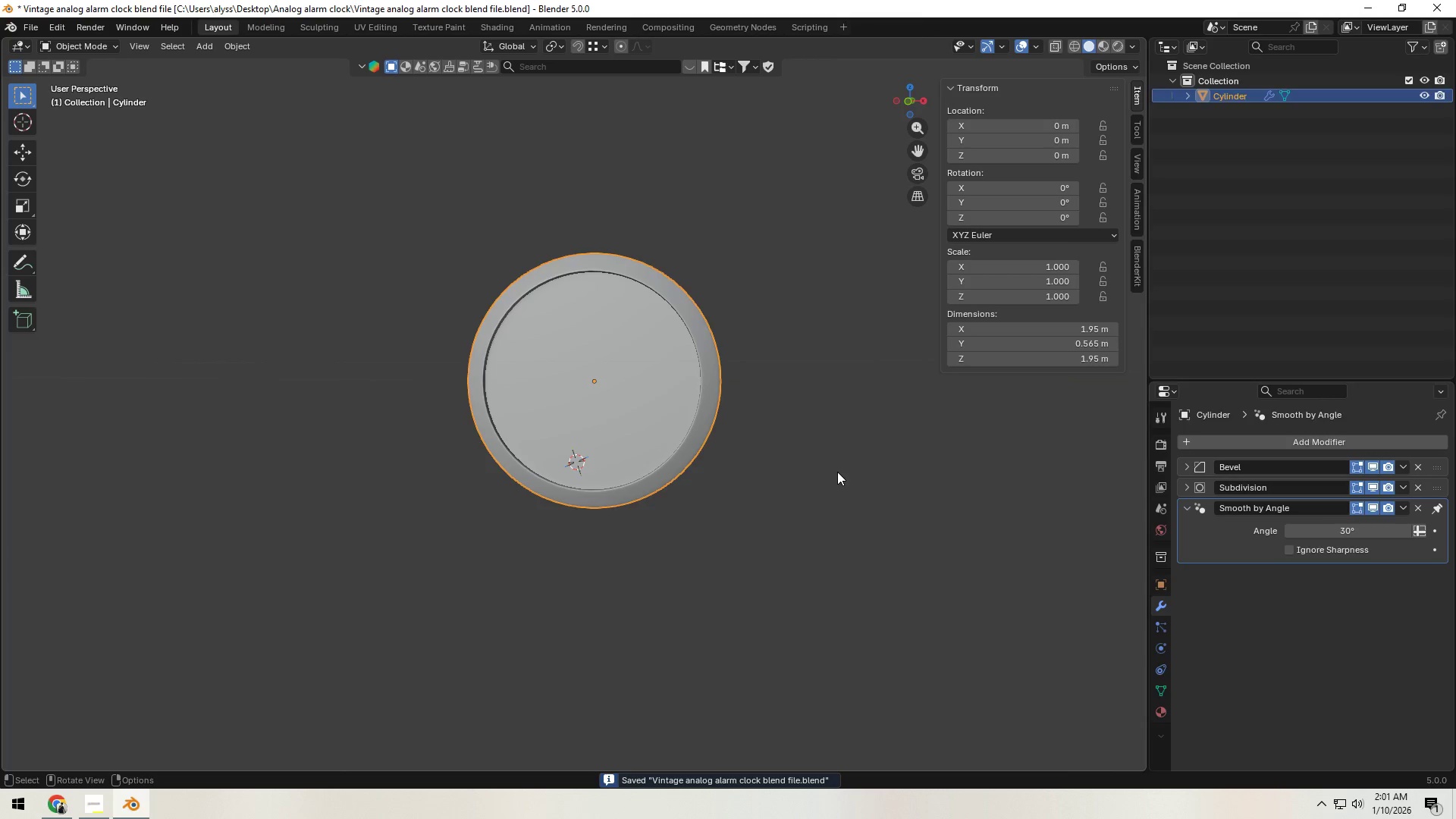 
left_click([837, 472])
 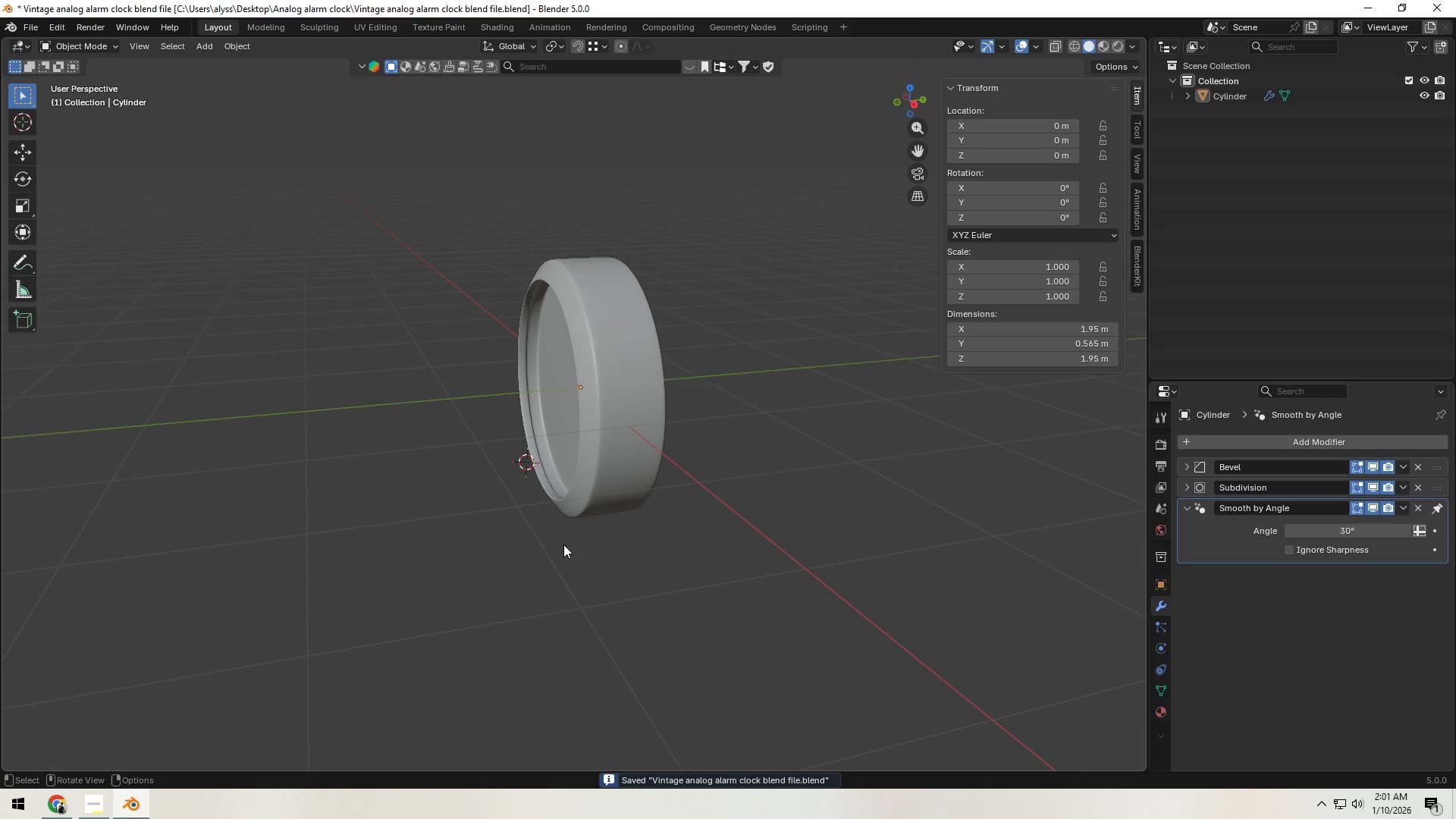 
left_click([85, 805])
 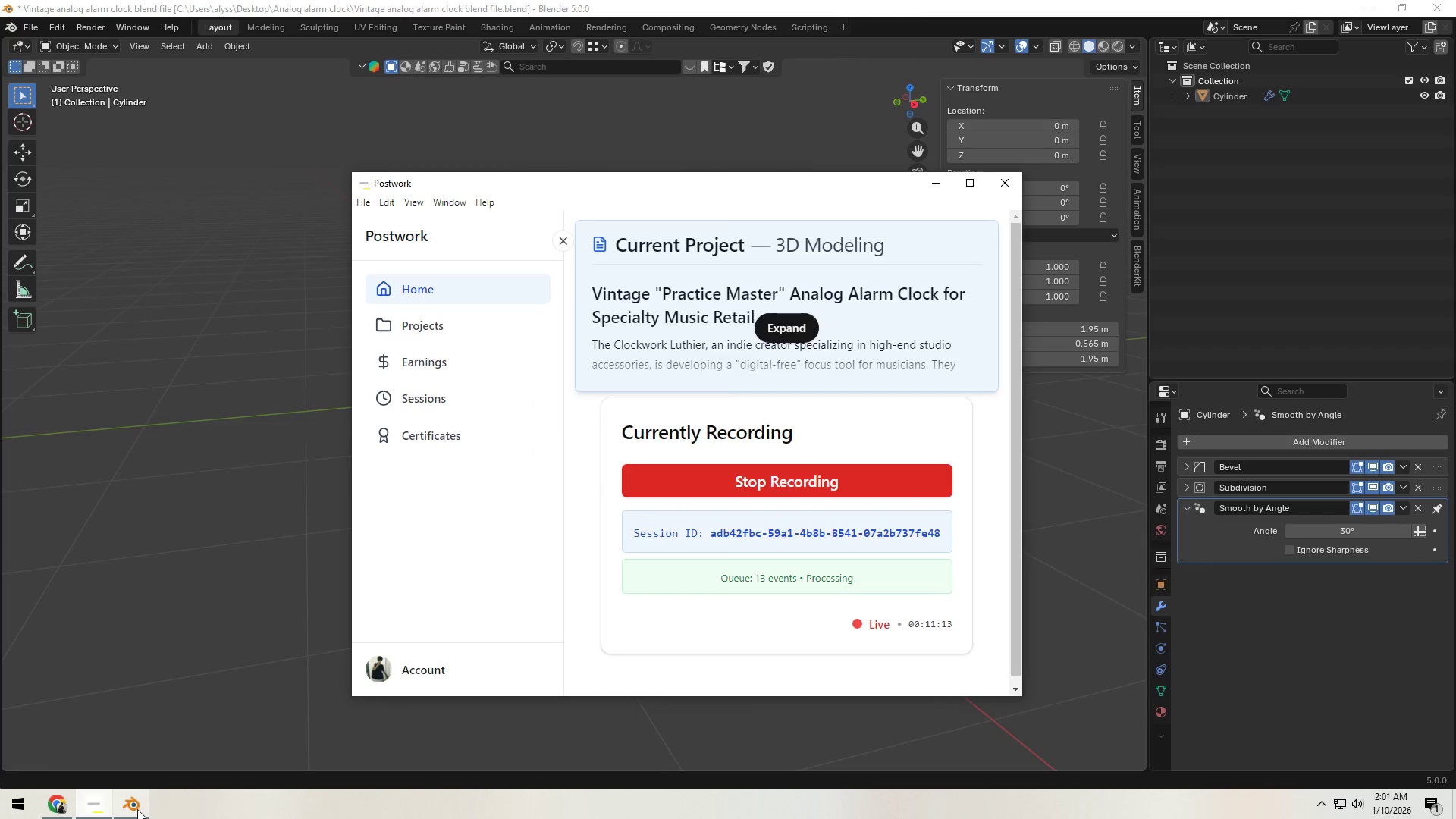 
left_click([483, 636])
 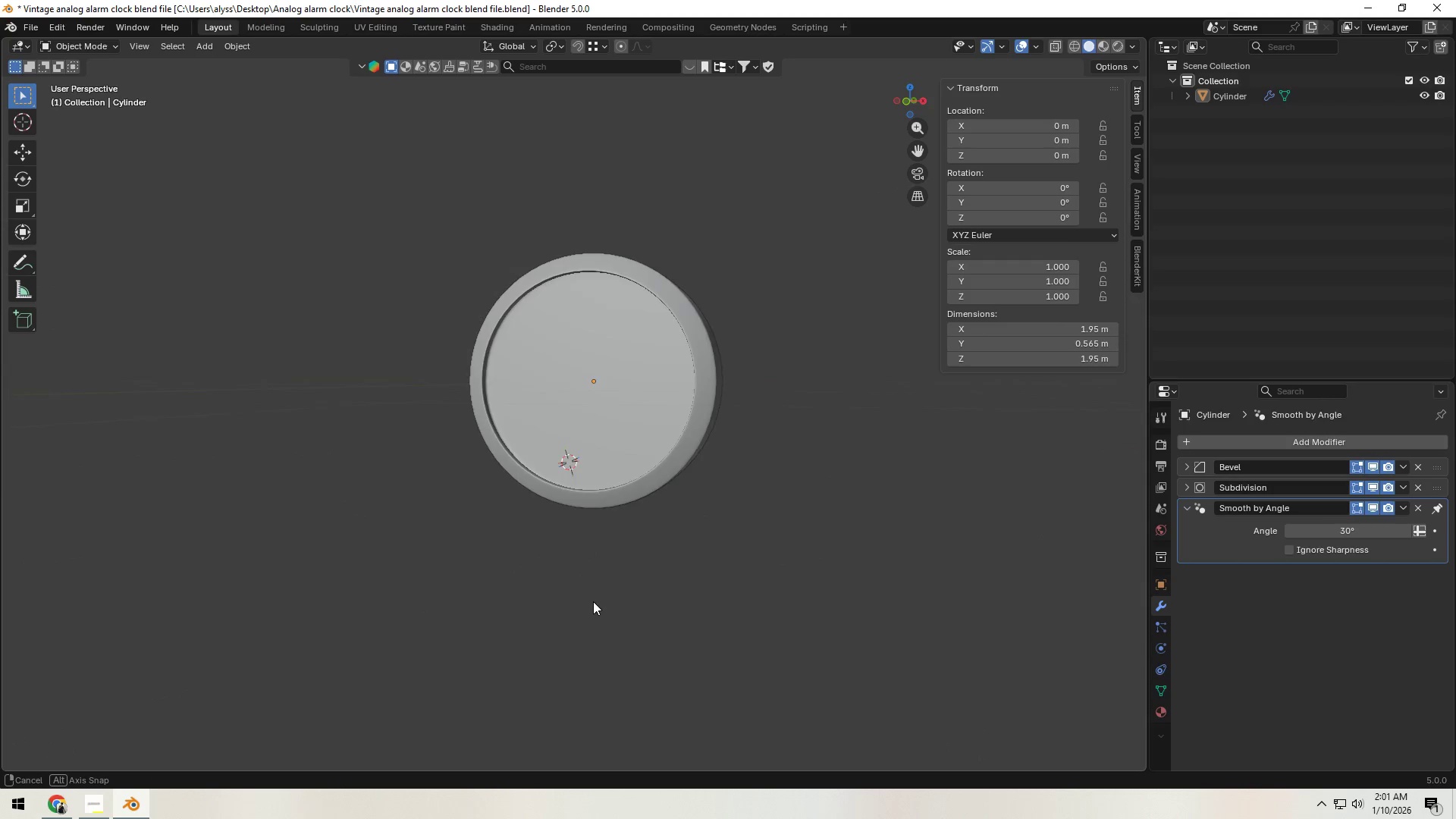 
scroll: coordinate [539, 616], scroll_direction: up, amount: 4.0
 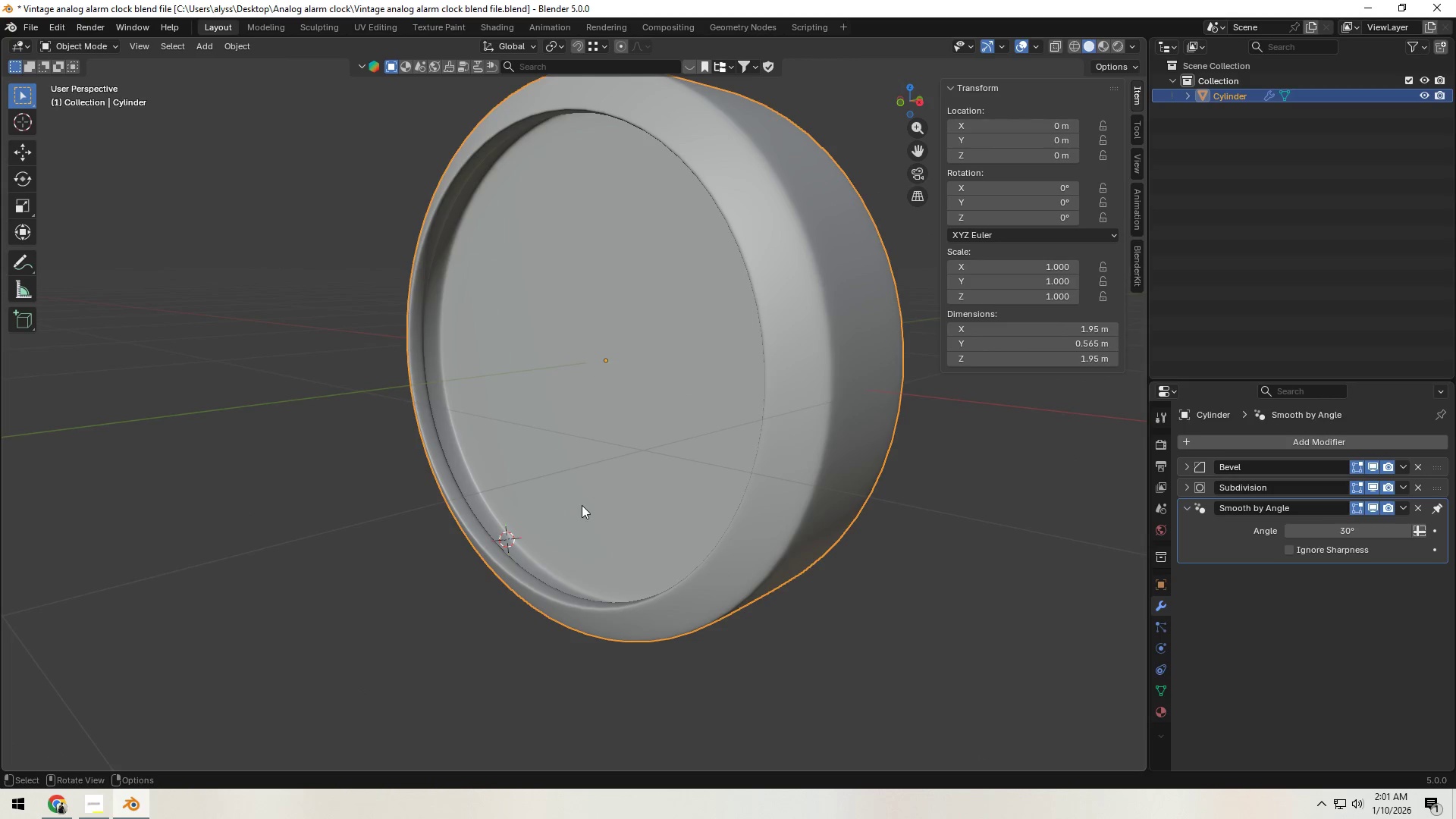 
key(Tab)
 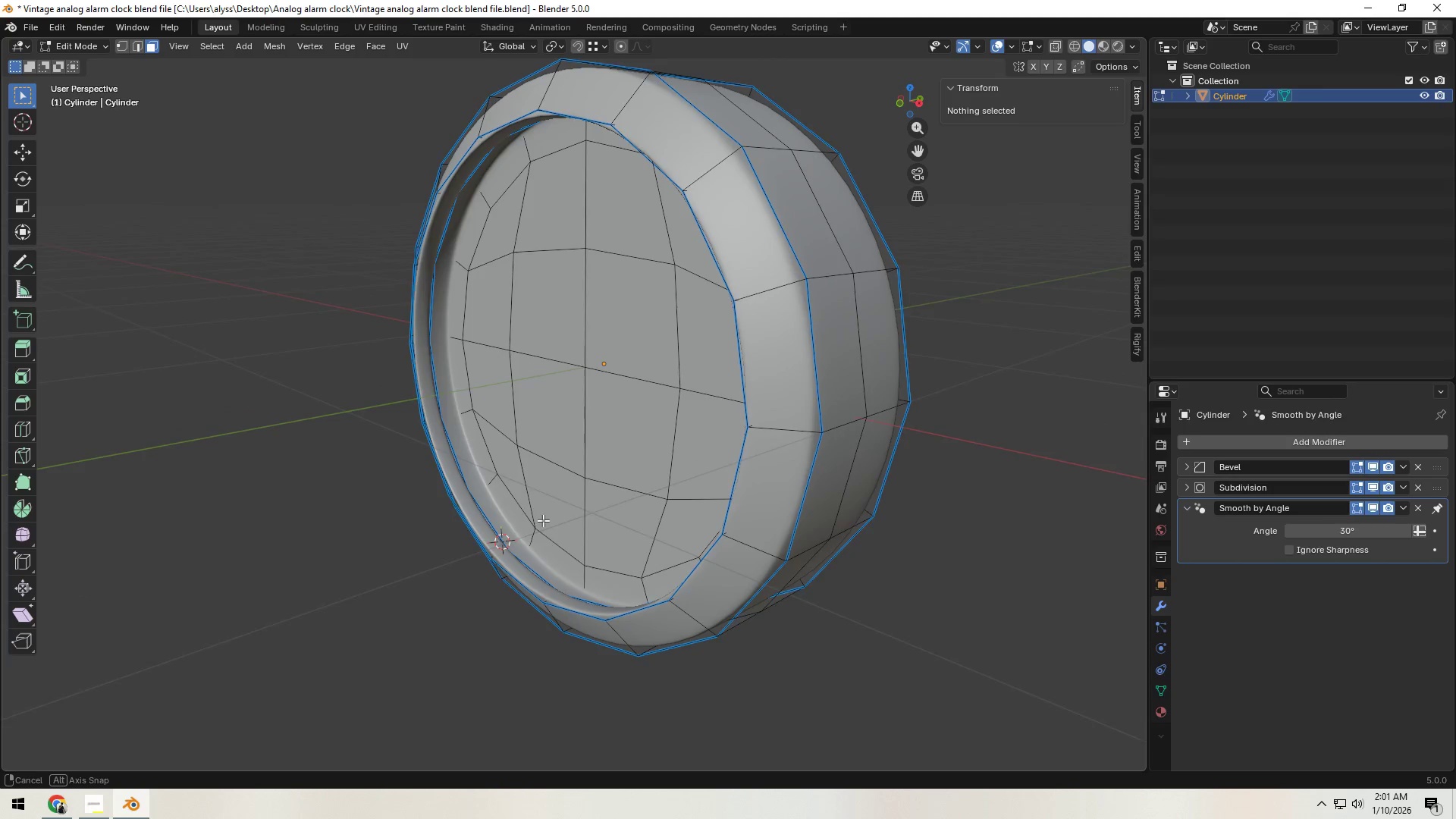 
hold_key(key=ShiftLeft, duration=0.5)
 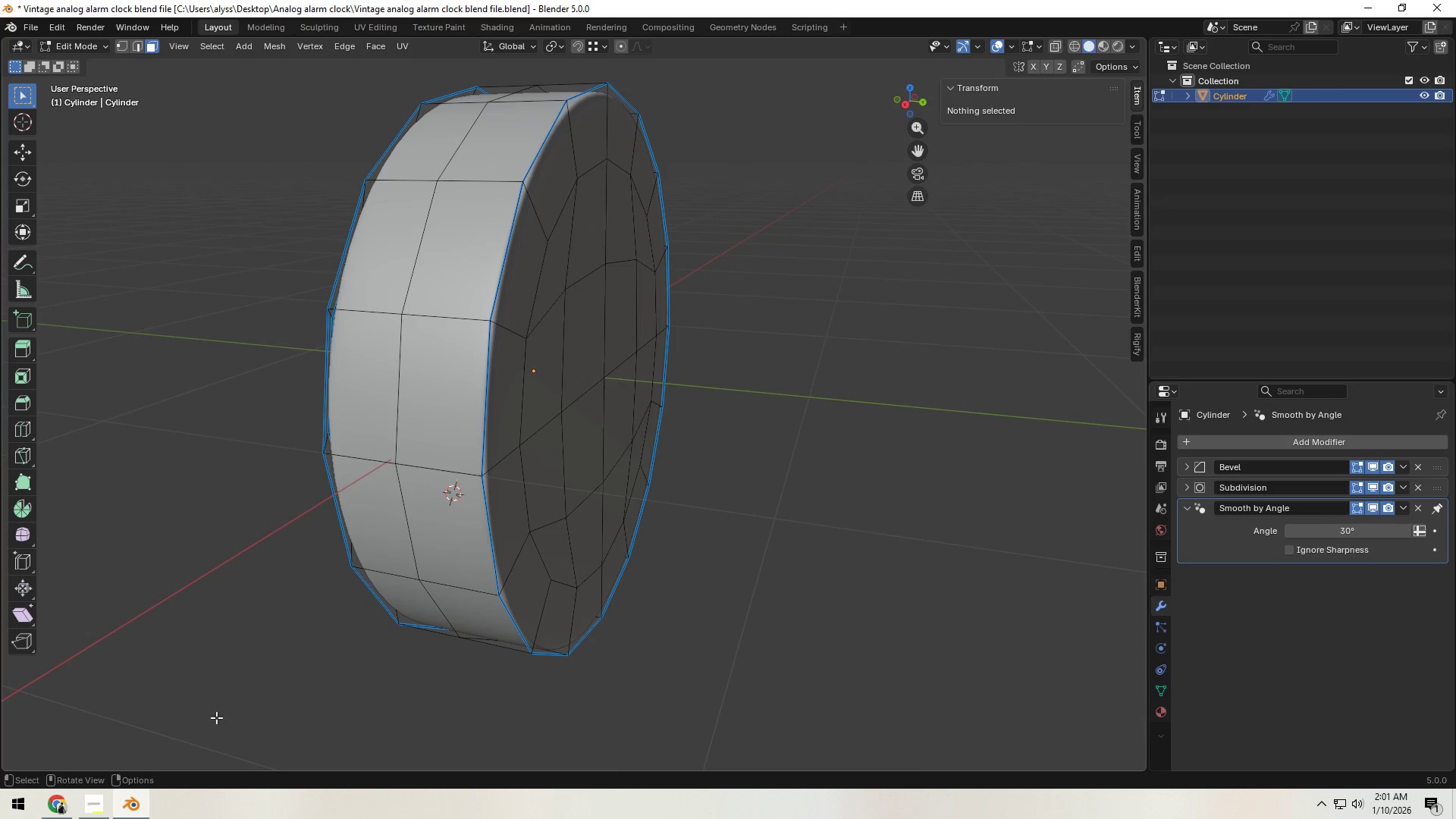 
left_click([64, 802])
 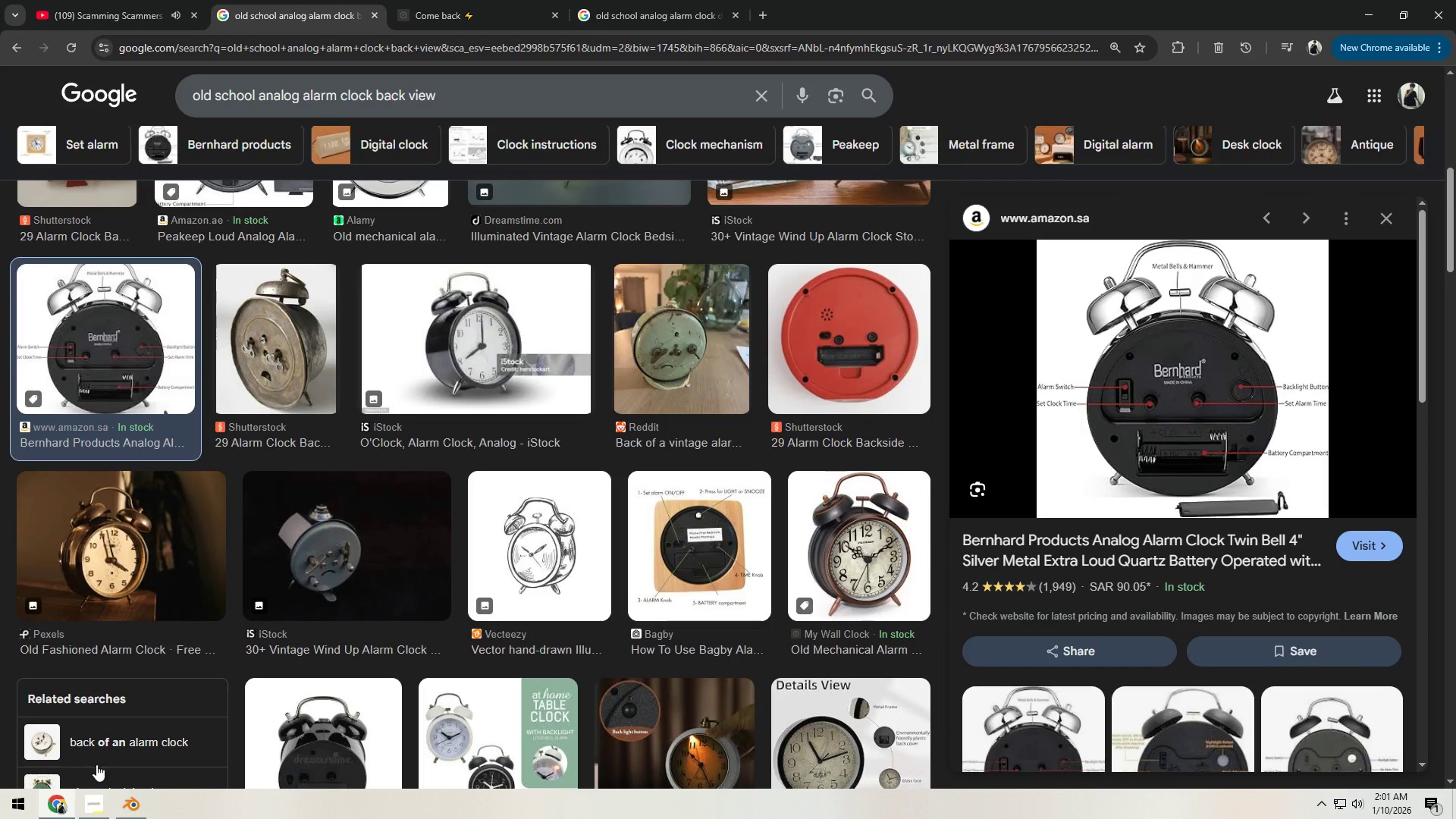 
mouse_move([536, 559])
 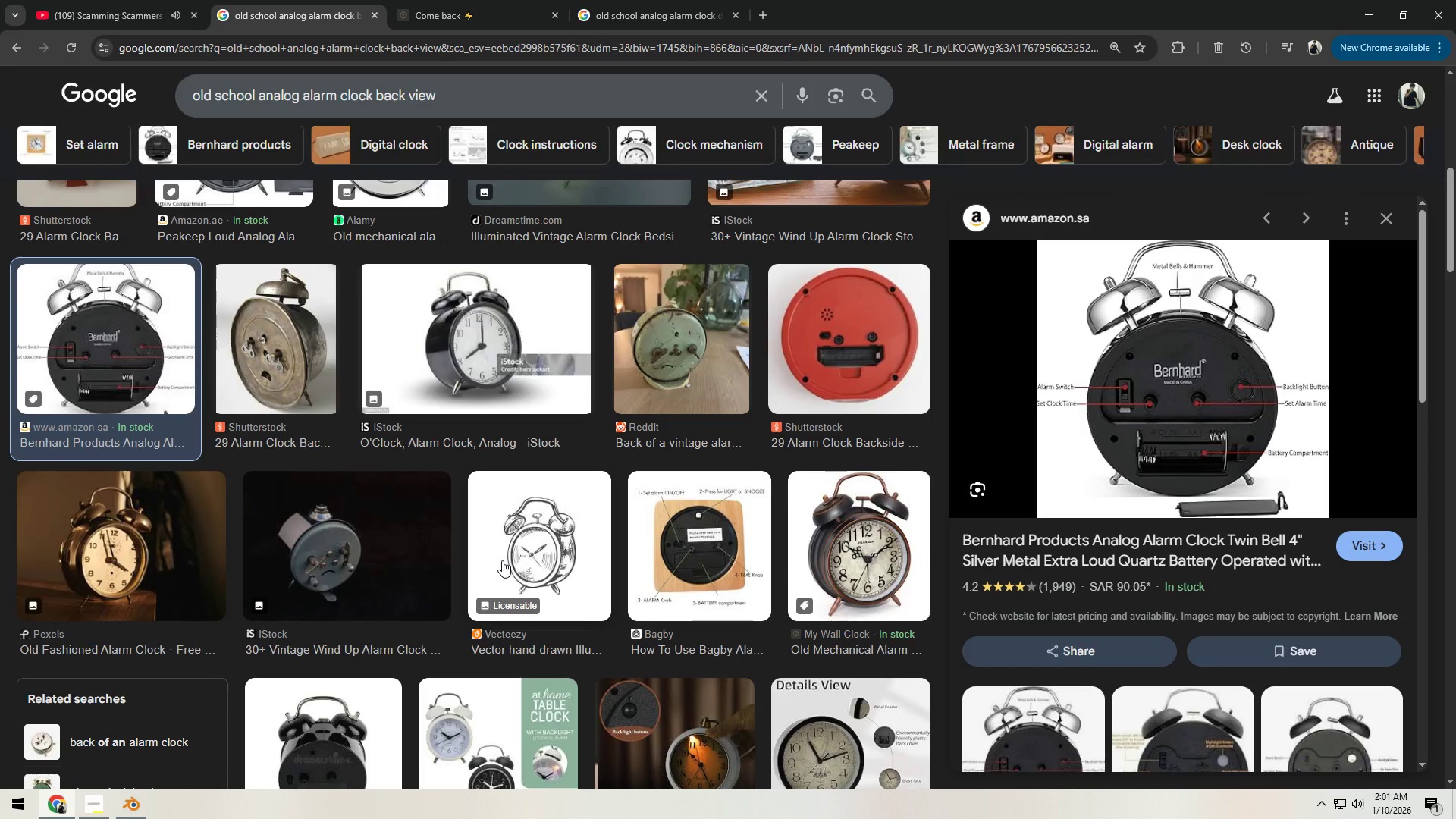 
wait(7.97)
 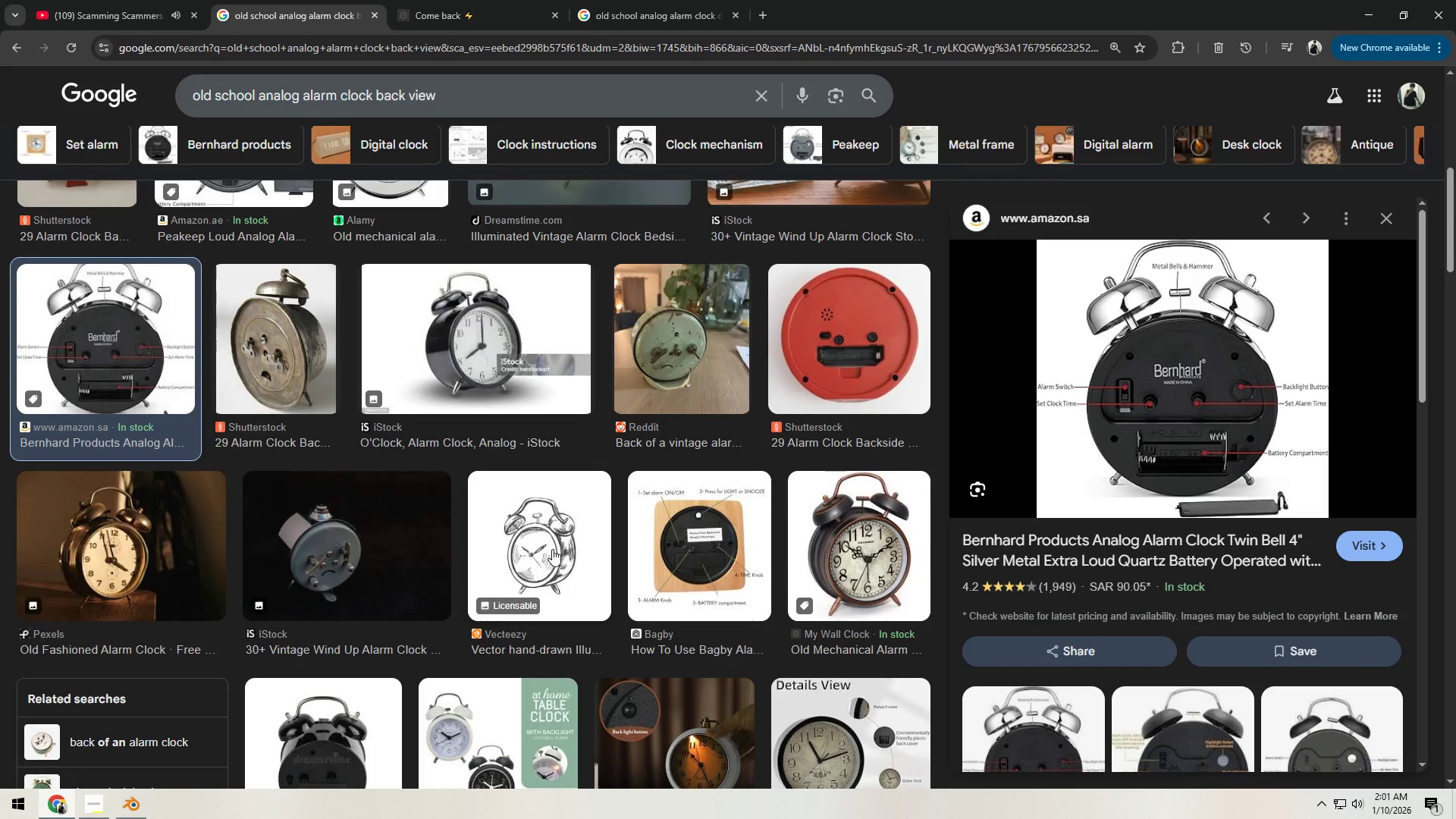 
left_click([495, 0])
 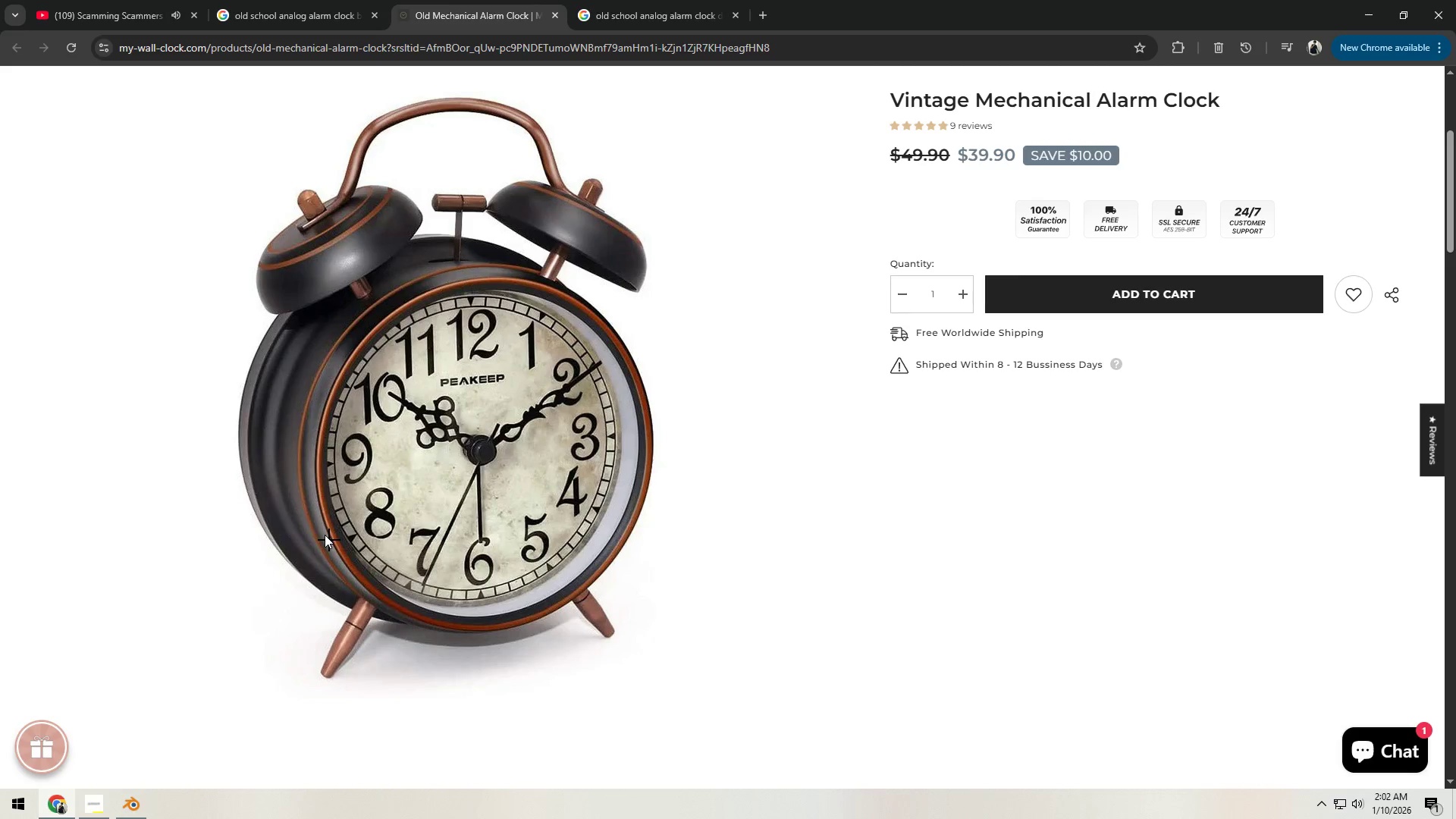 
wait(8.84)
 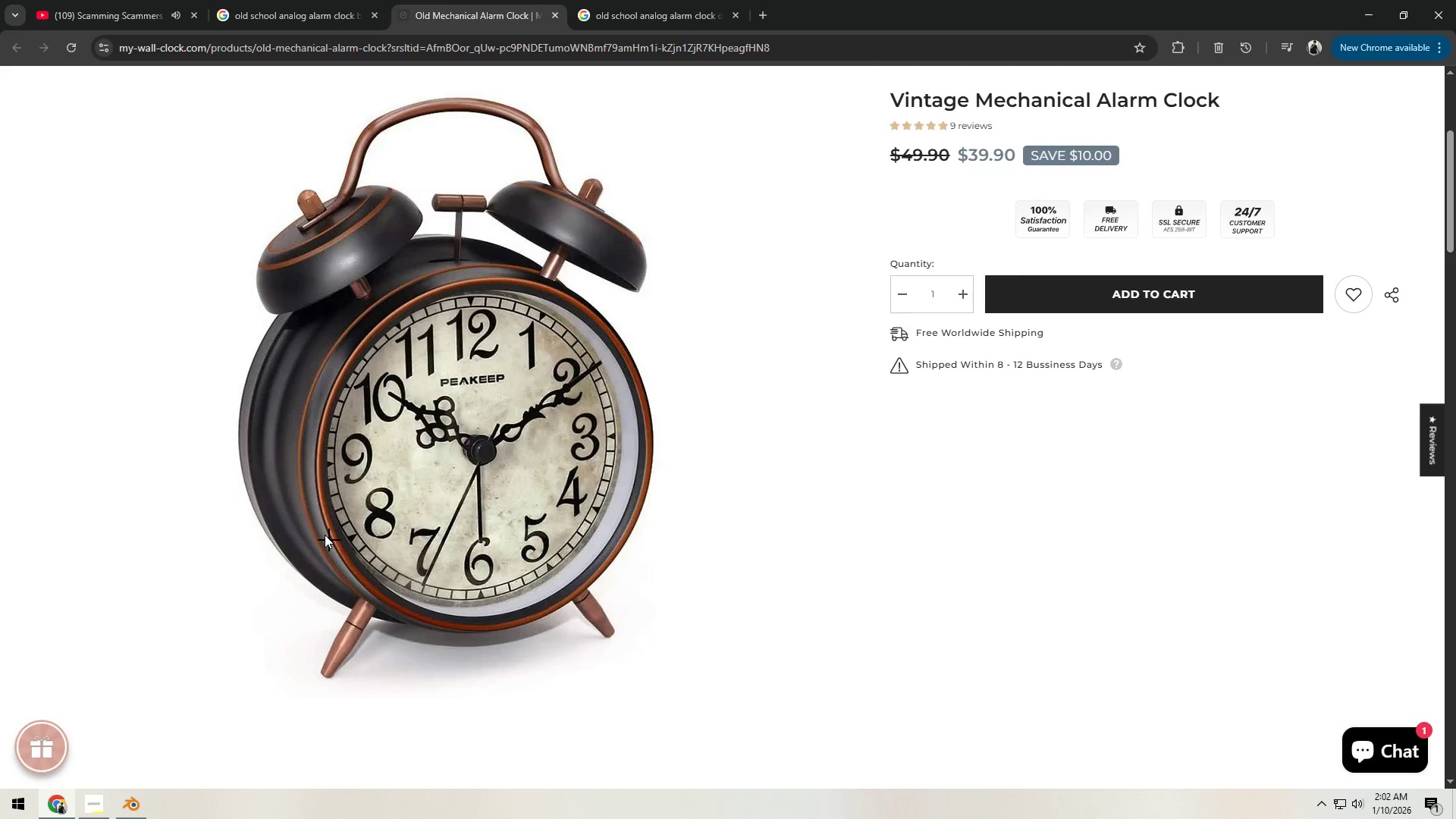 
left_click_drag(start_coordinate=[375, 238], to_coordinate=[450, 312])
 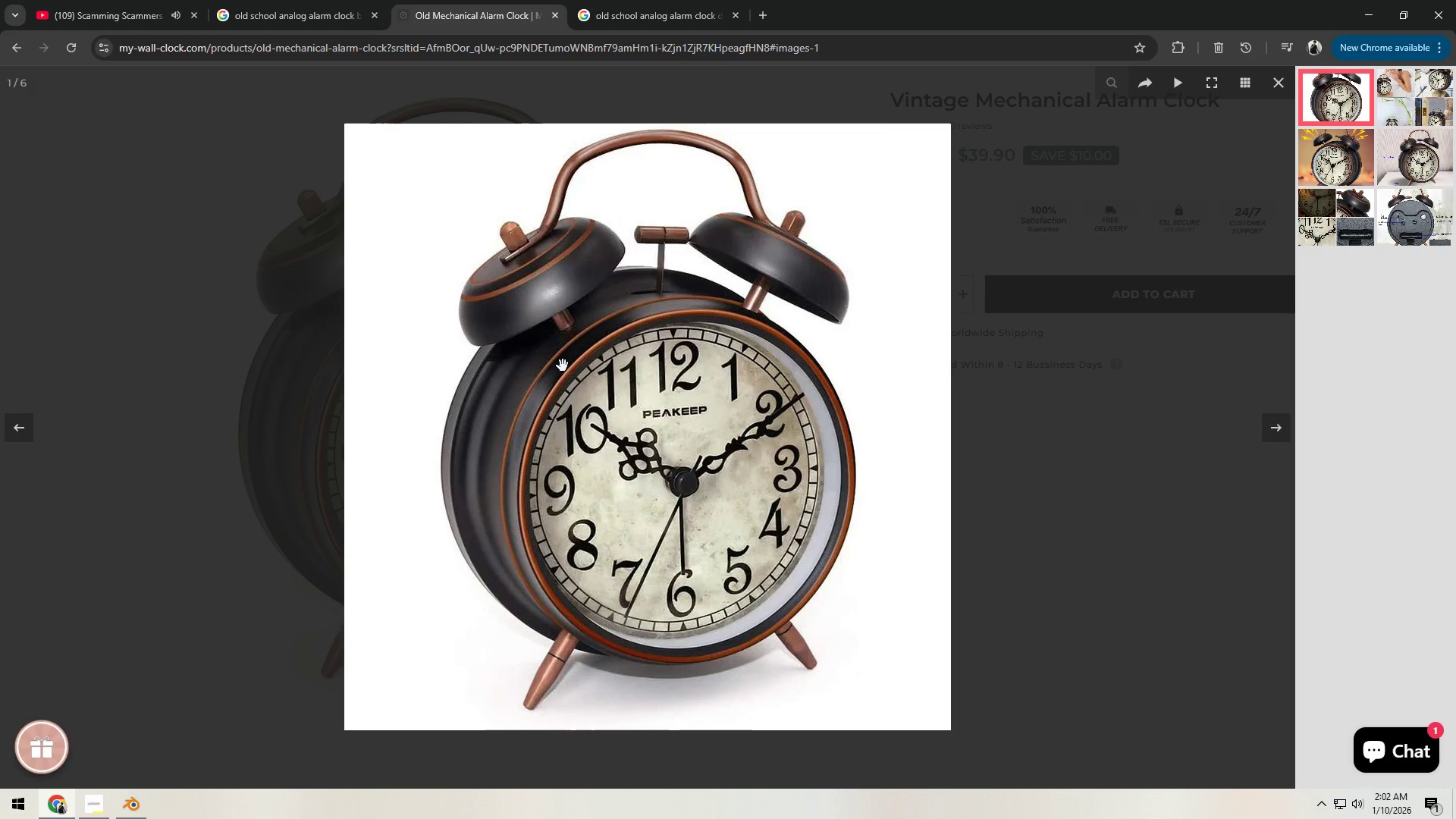 
left_click([563, 366])
 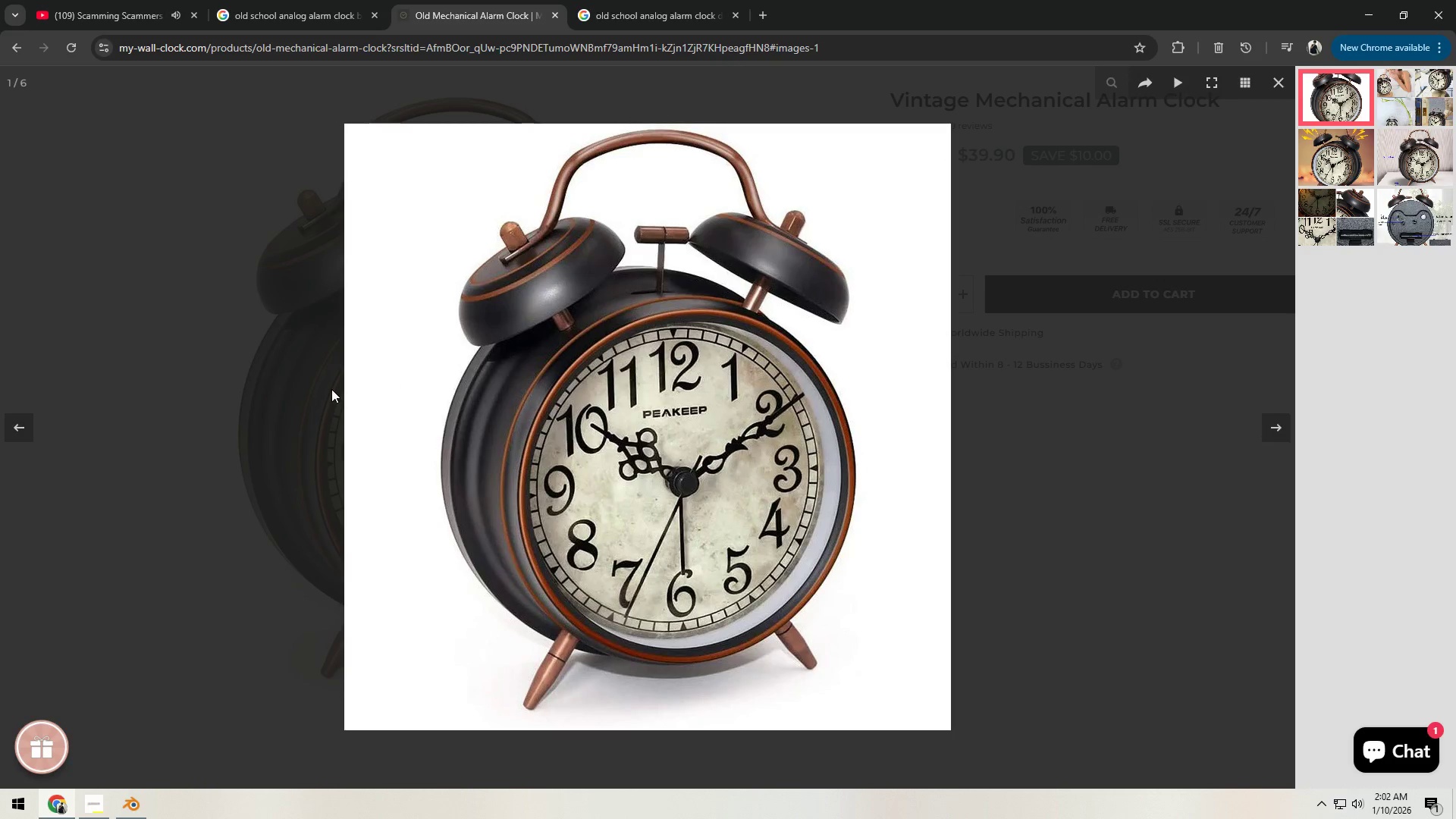 
left_click([329, 389])
 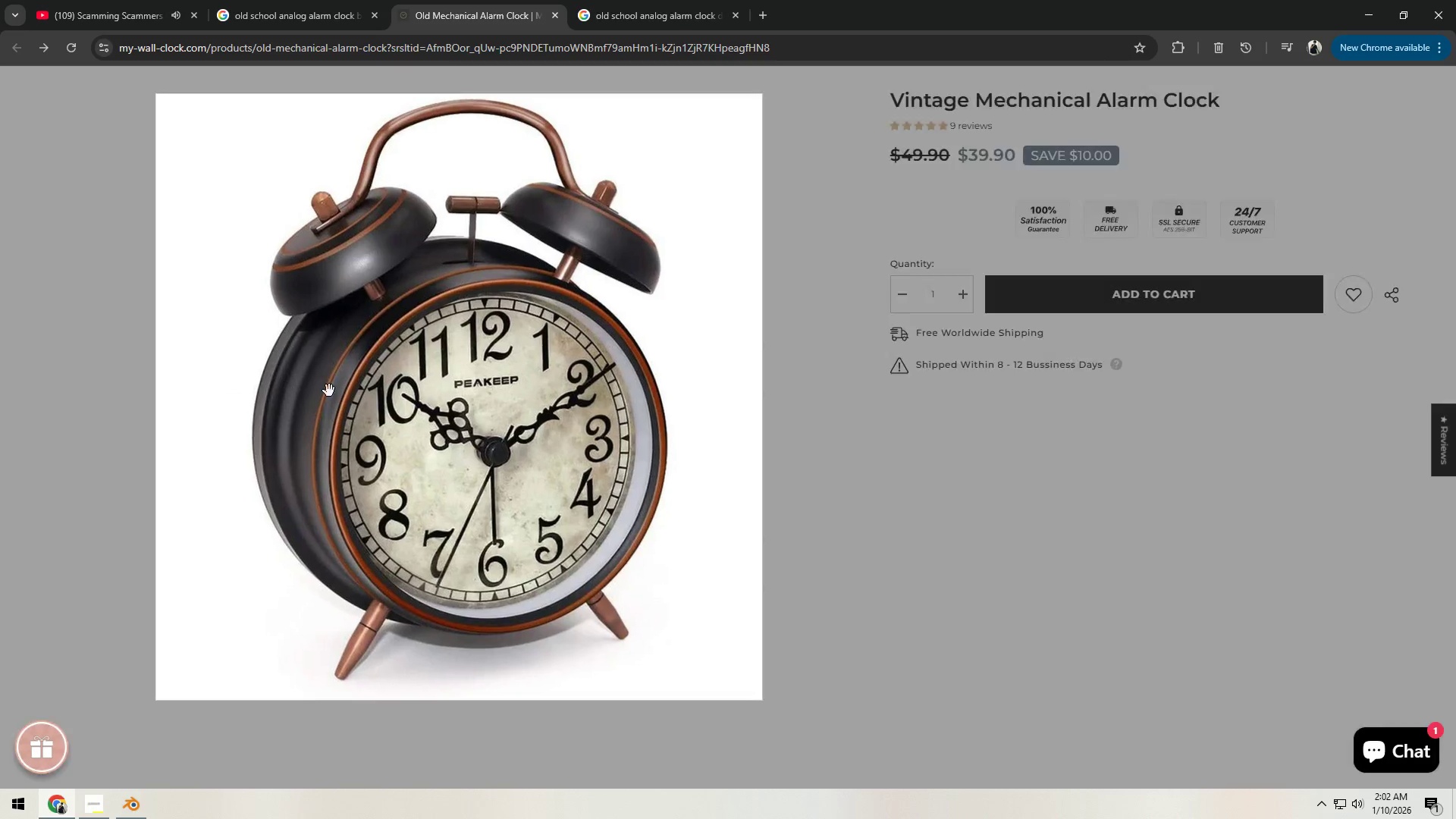 
scroll: coordinate [334, 394], scroll_direction: down, amount: 6.0
 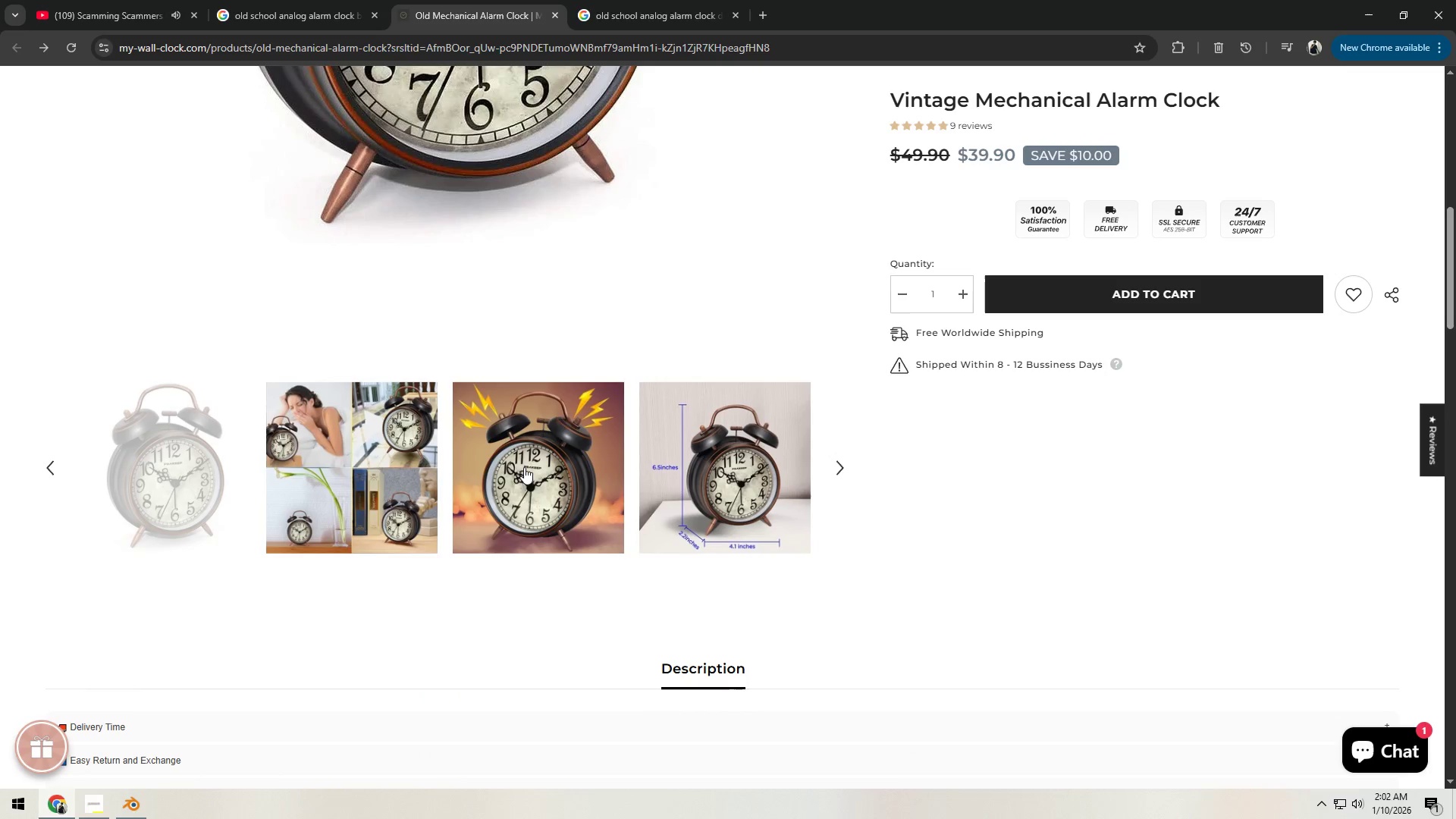 
left_click([562, 470])
 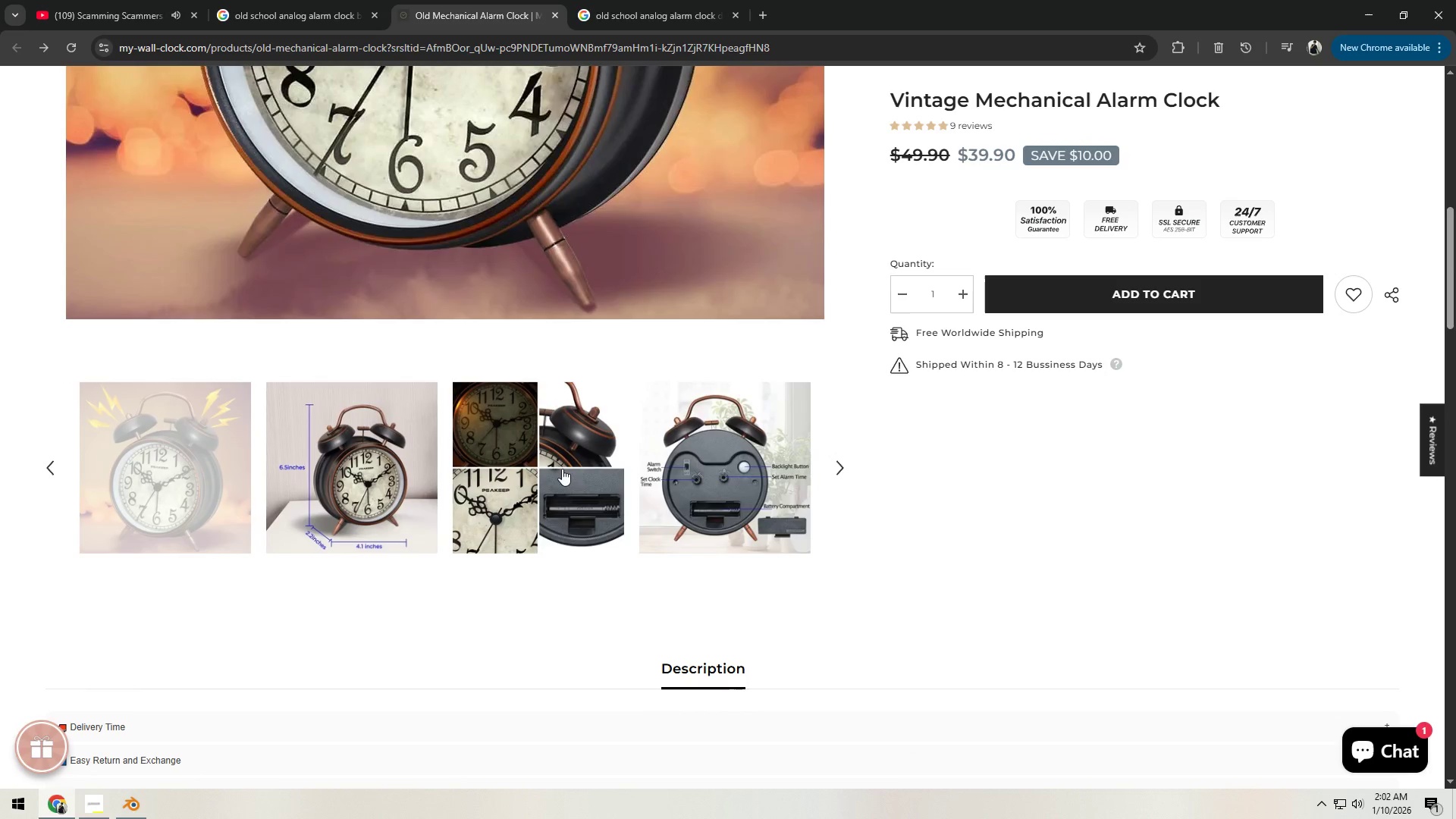 
scroll: coordinate [506, 331], scroll_direction: up, amount: 5.0
 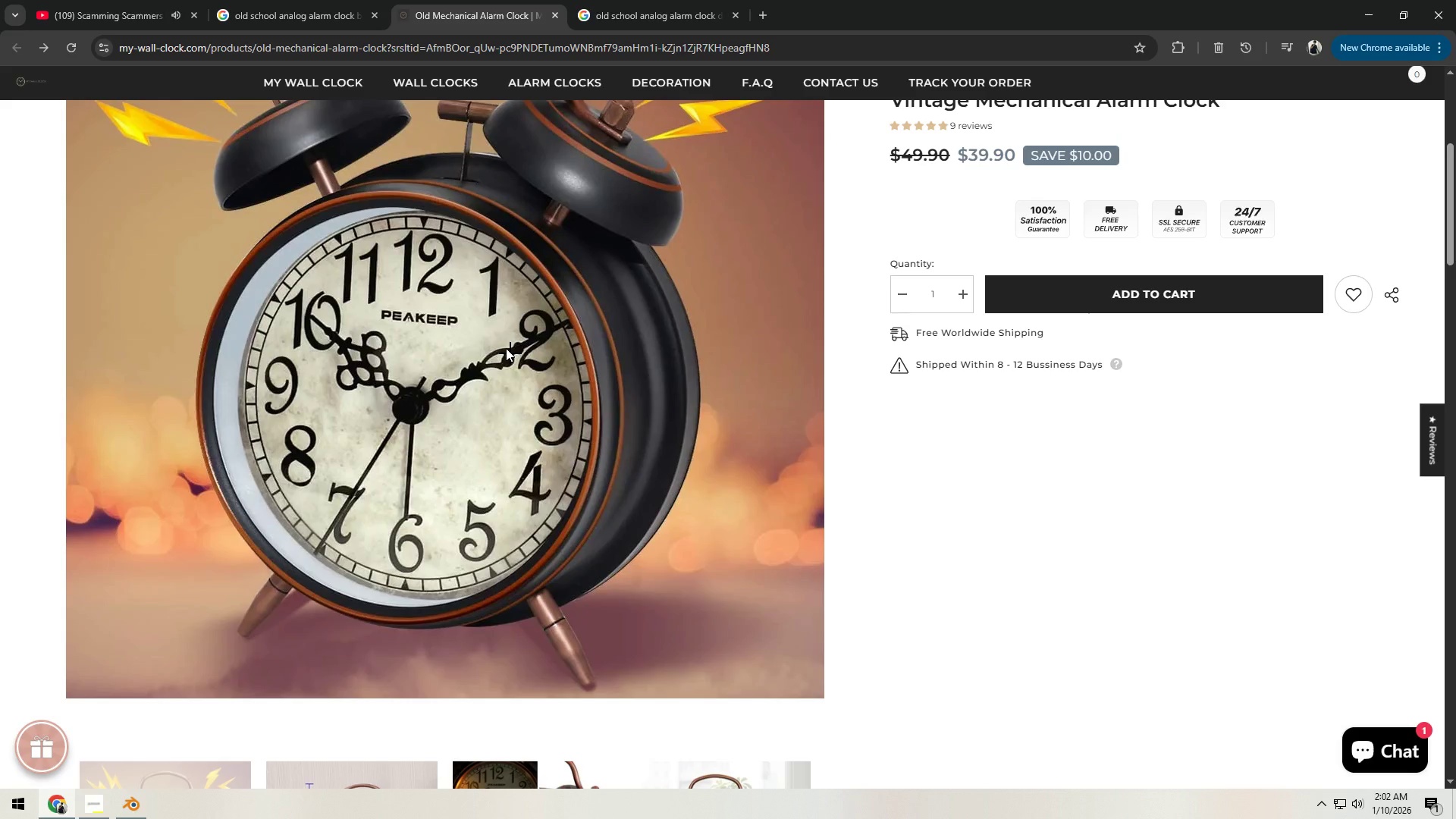 
key(Alt+AltLeft)
 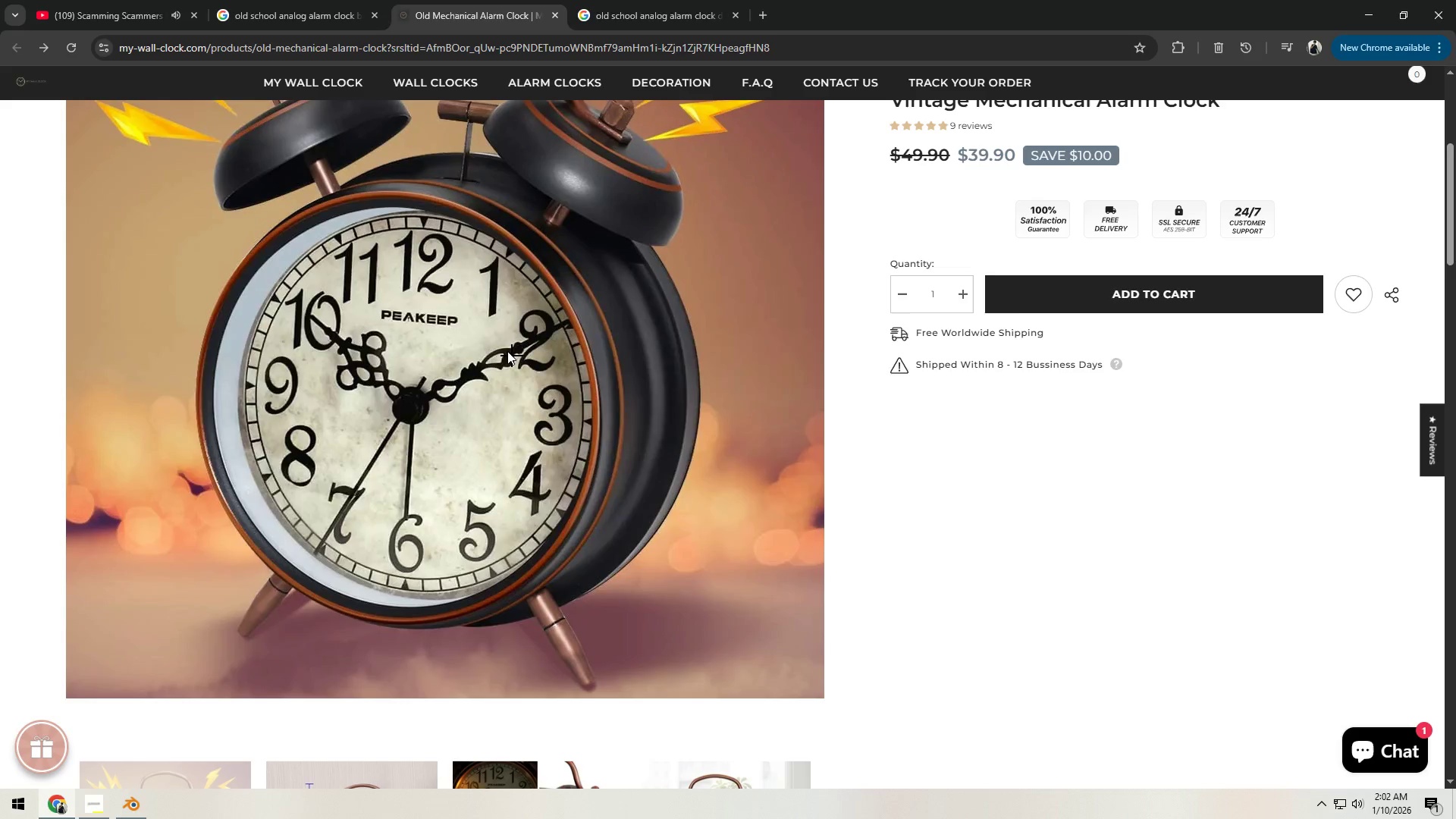 
key(Alt+Tab)
 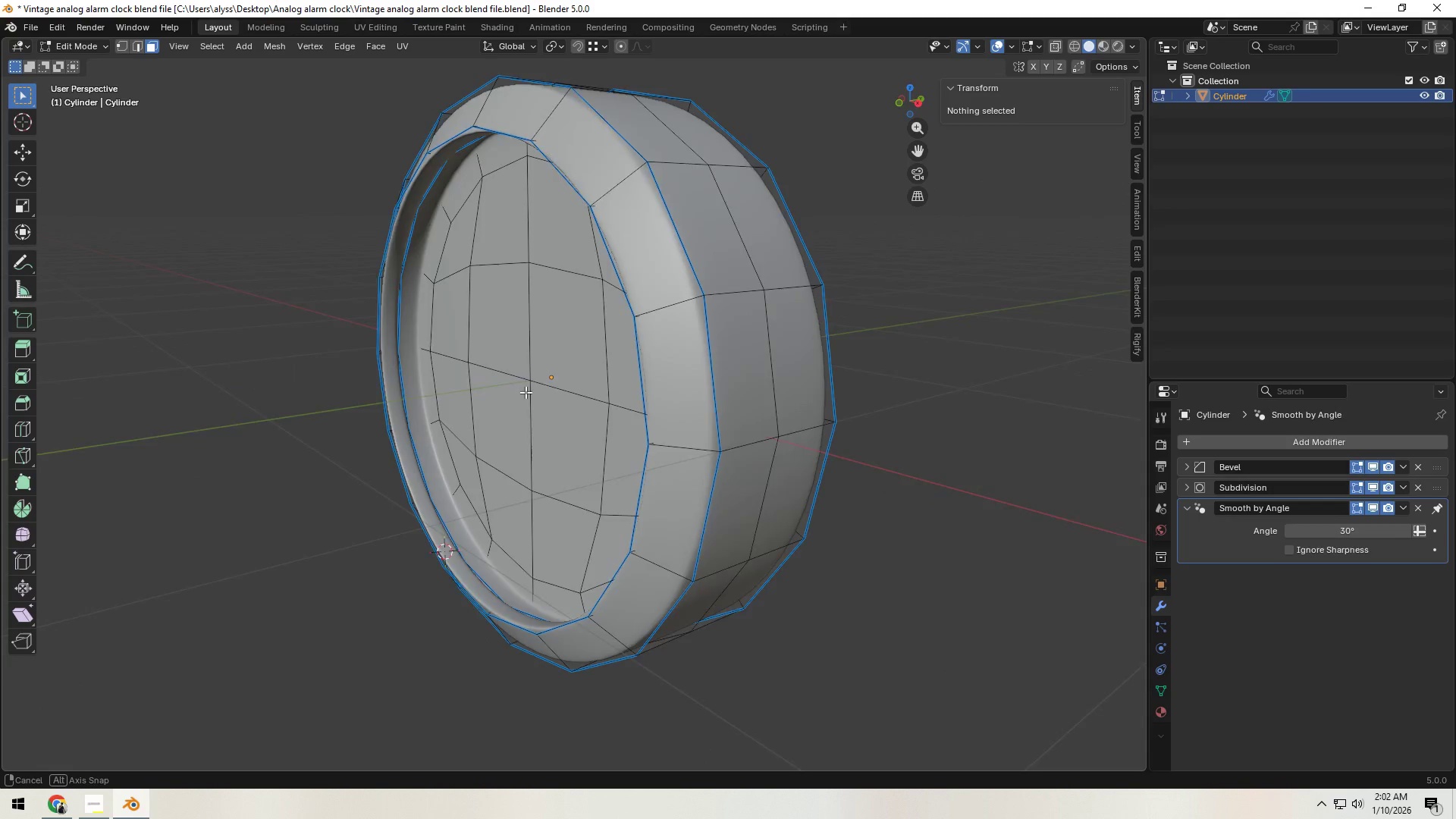 
hold_key(key=ShiftLeft, duration=0.45)
 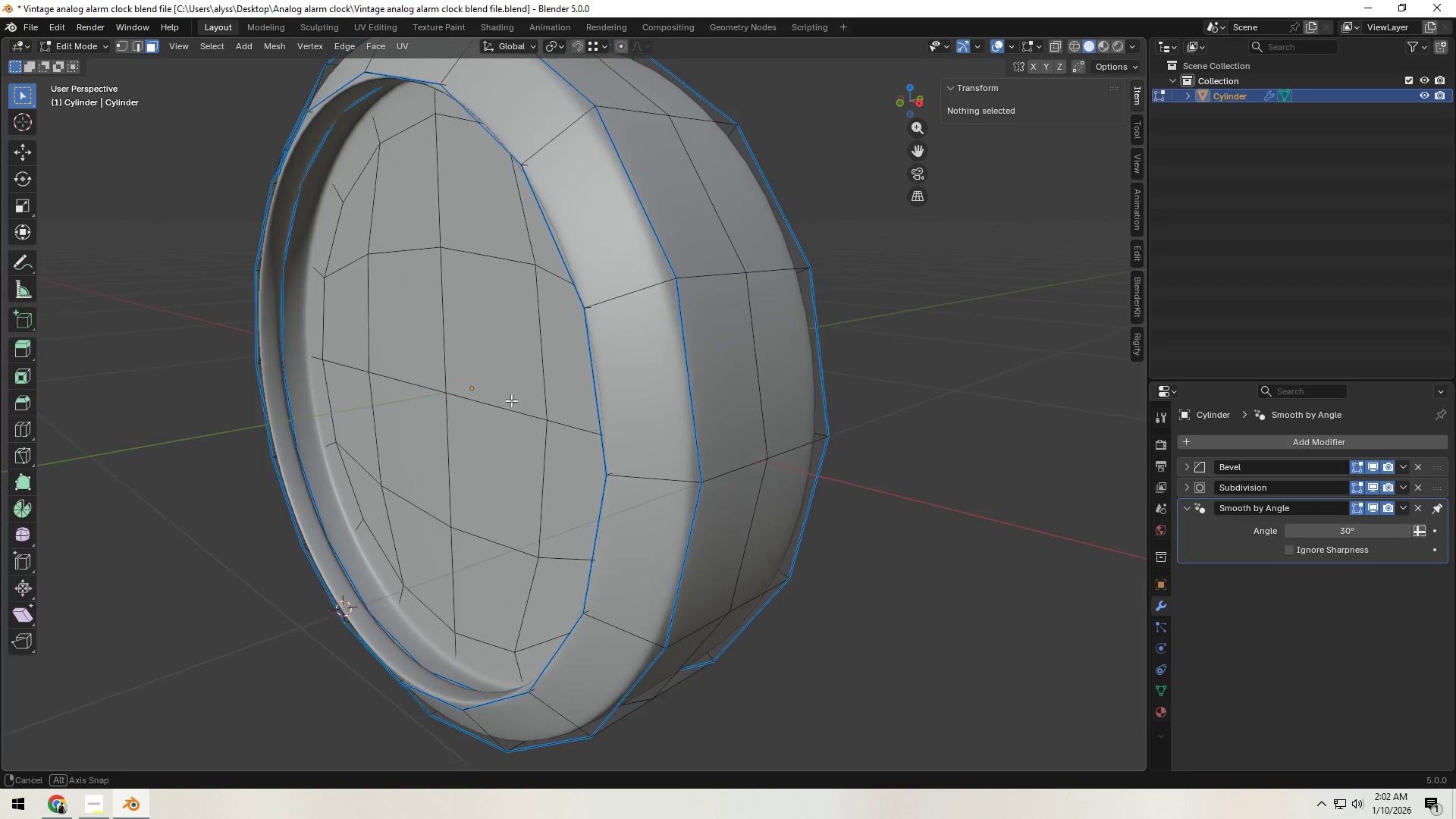 
scroll: coordinate [584, 392], scroll_direction: up, amount: 1.0
 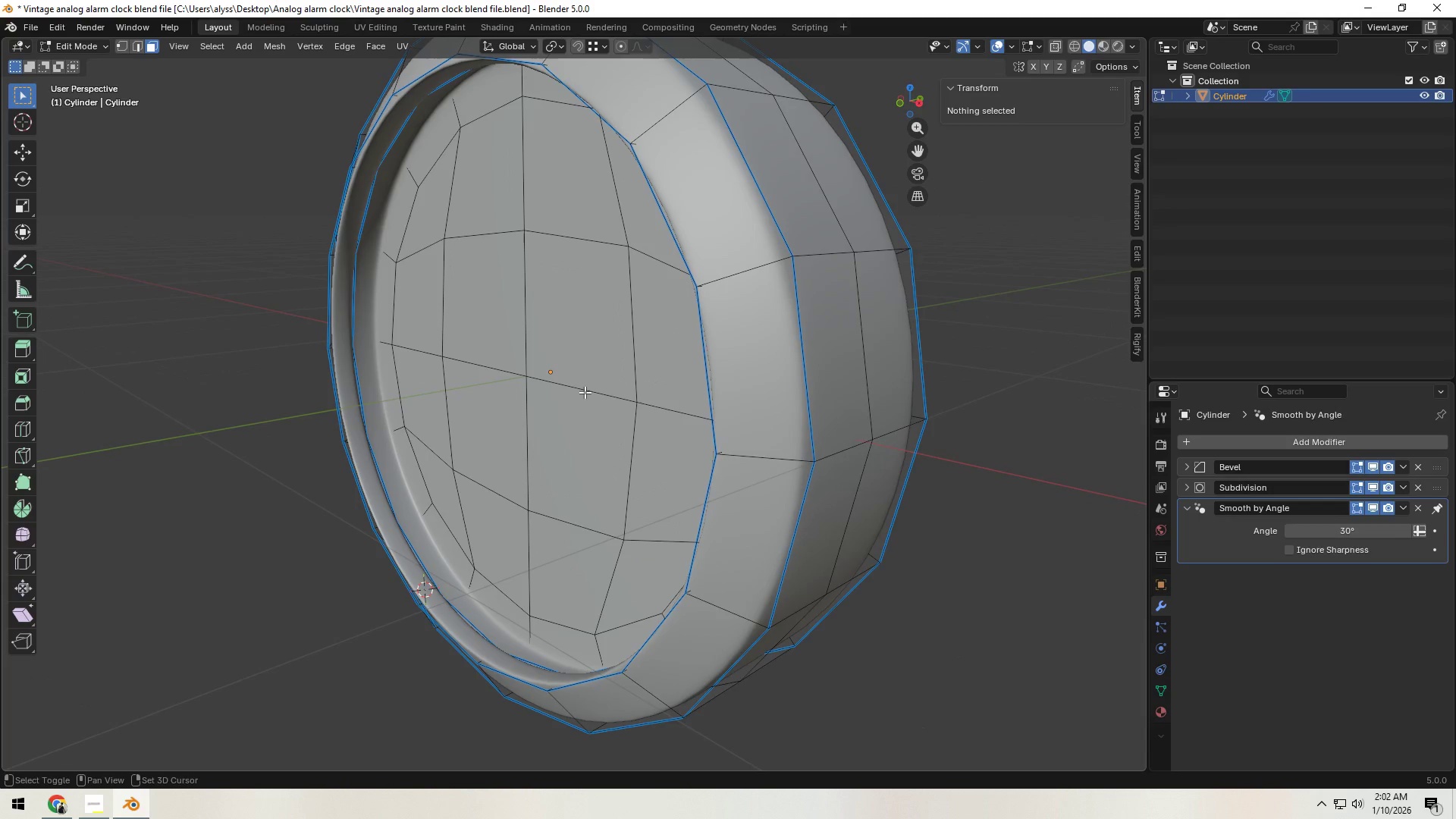 
key(Control+ControlLeft)
 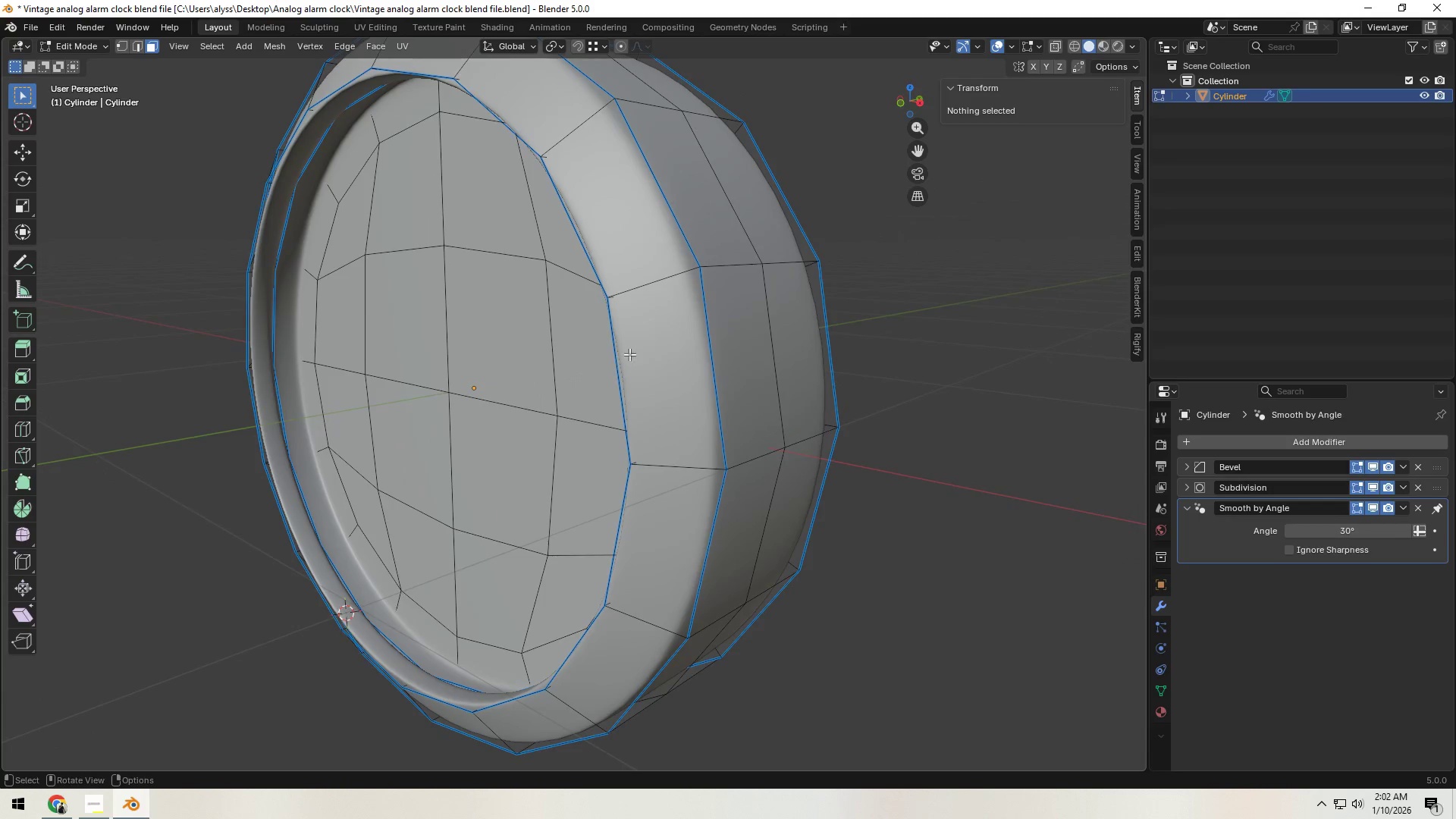 
key(Control+R)
 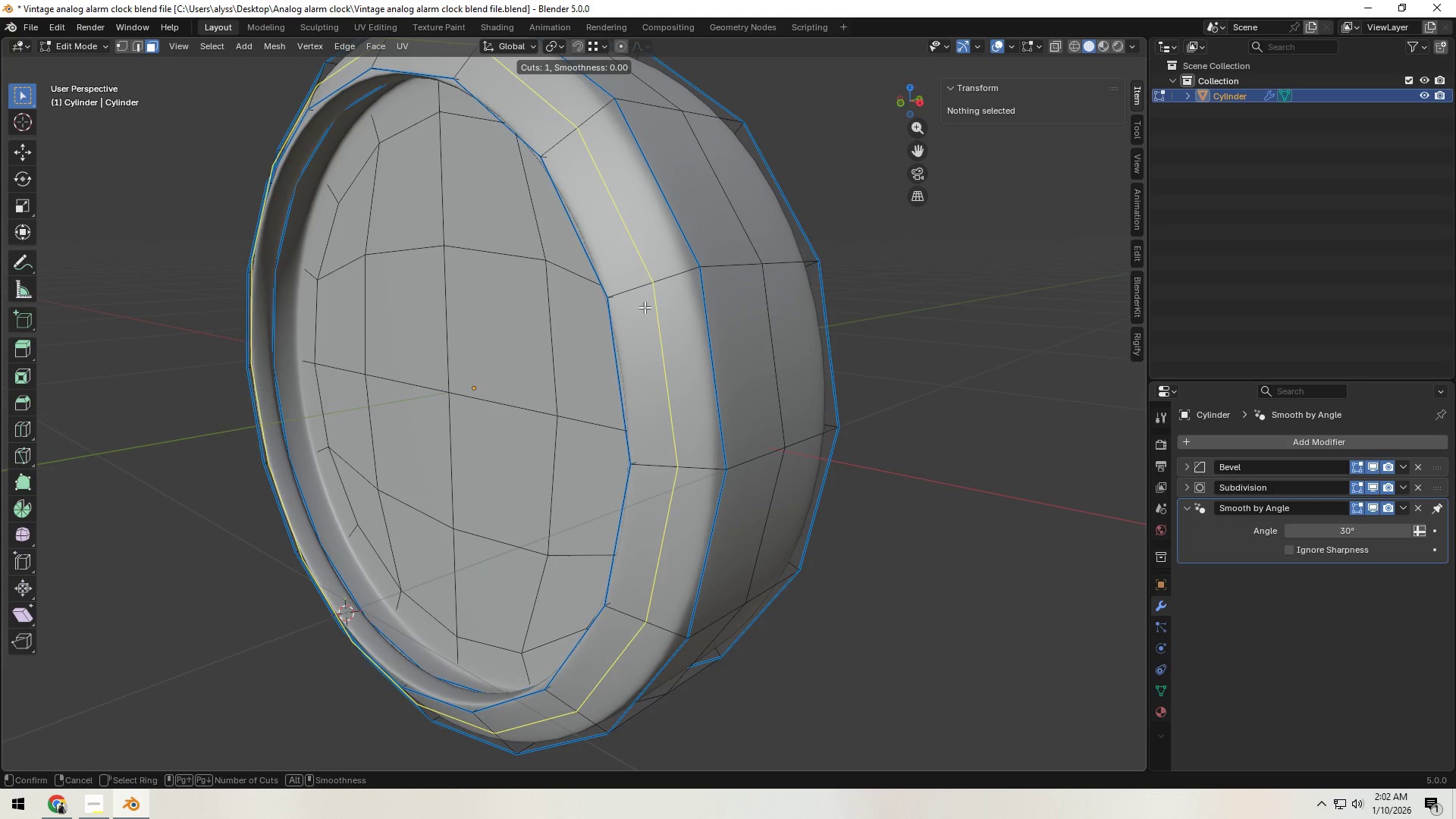 
scroll: coordinate [645, 307], scroll_direction: up, amount: 1.0
 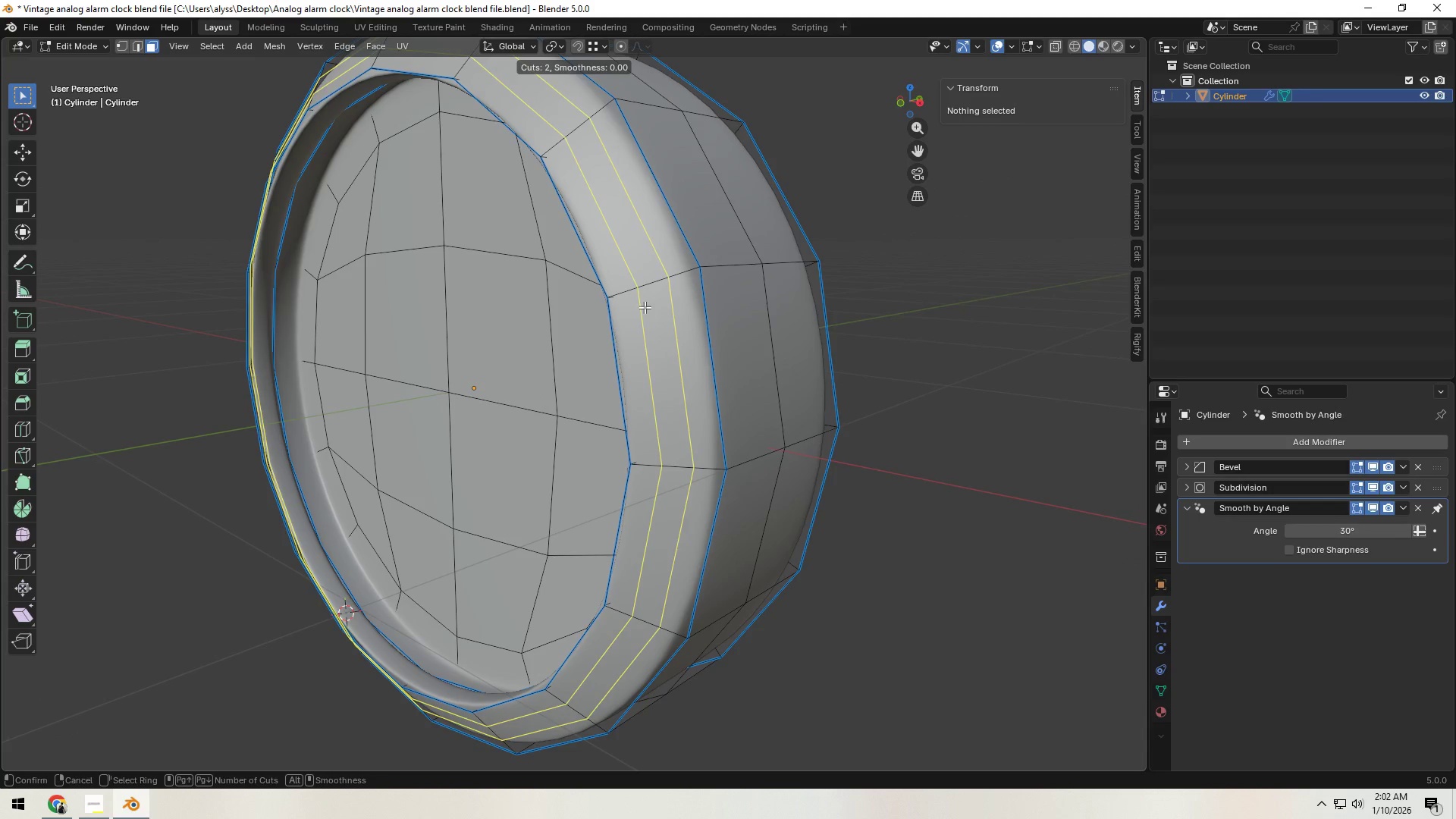 
right_click([645, 307])
 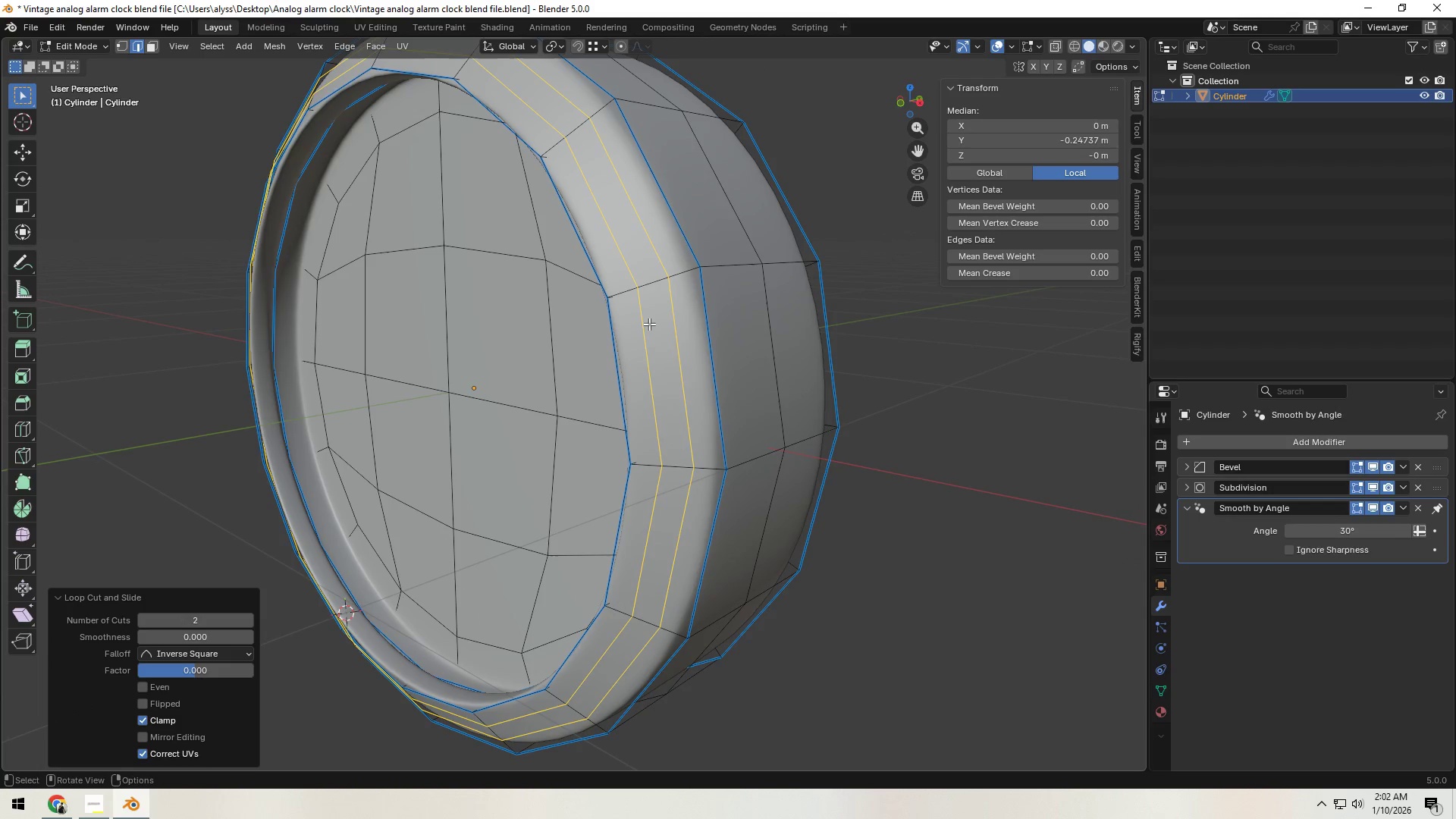 
left_click([645, 307])
 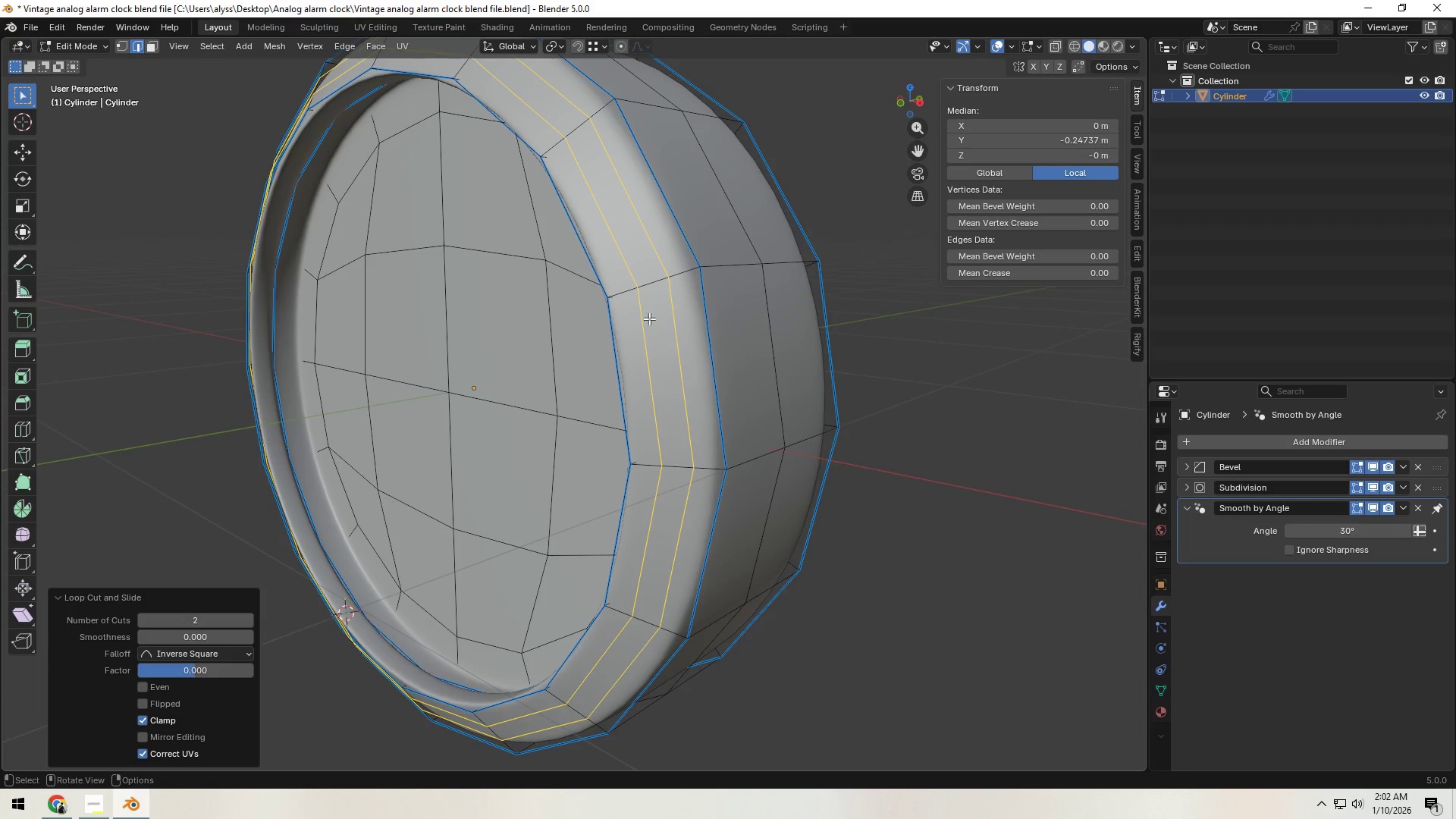 
hold_key(key=AltLeft, duration=0.48)
left_click([645, 327])
 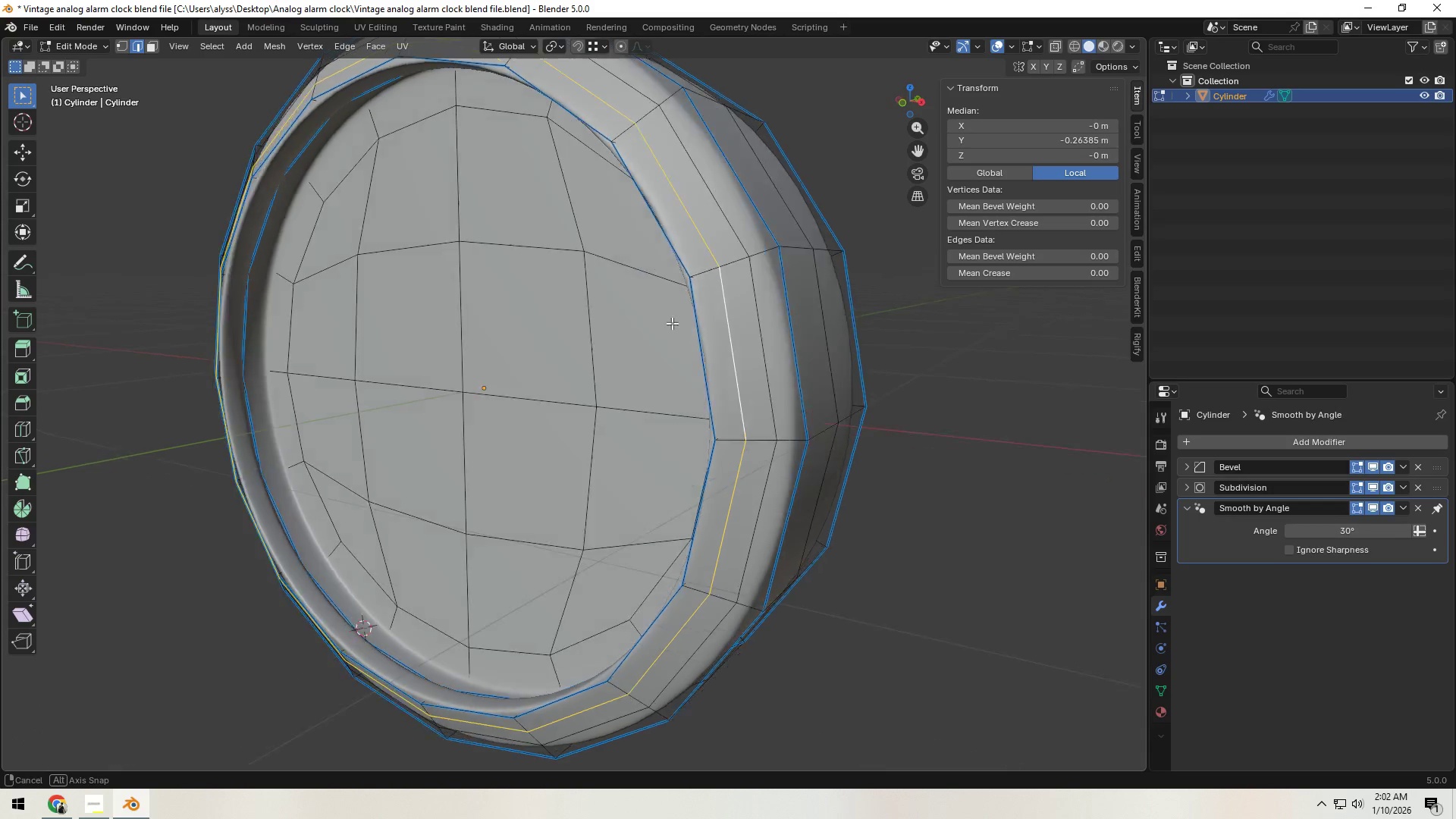 
hold_key(key=ShiftLeft, duration=0.38)
 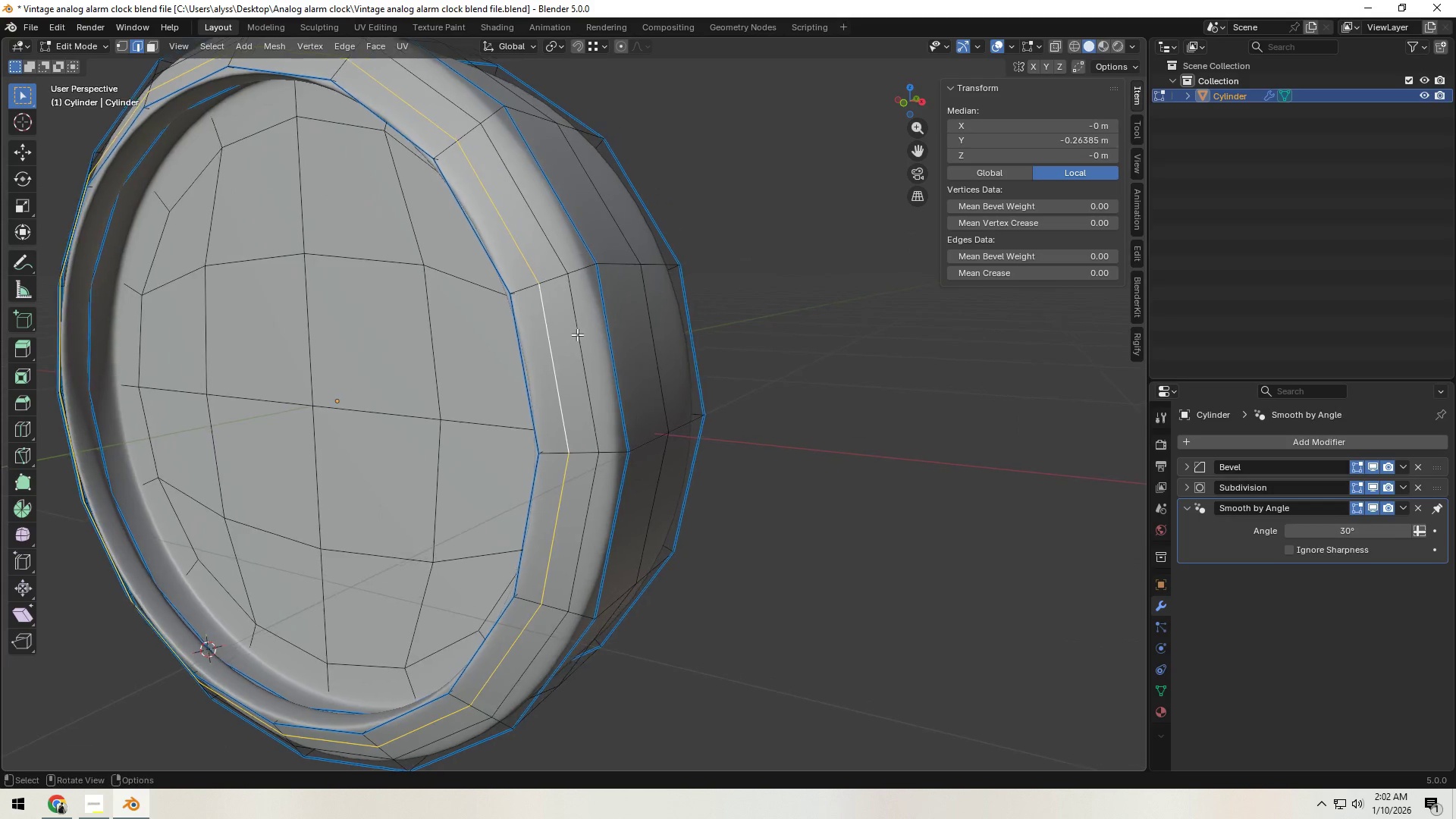 
key(G)
 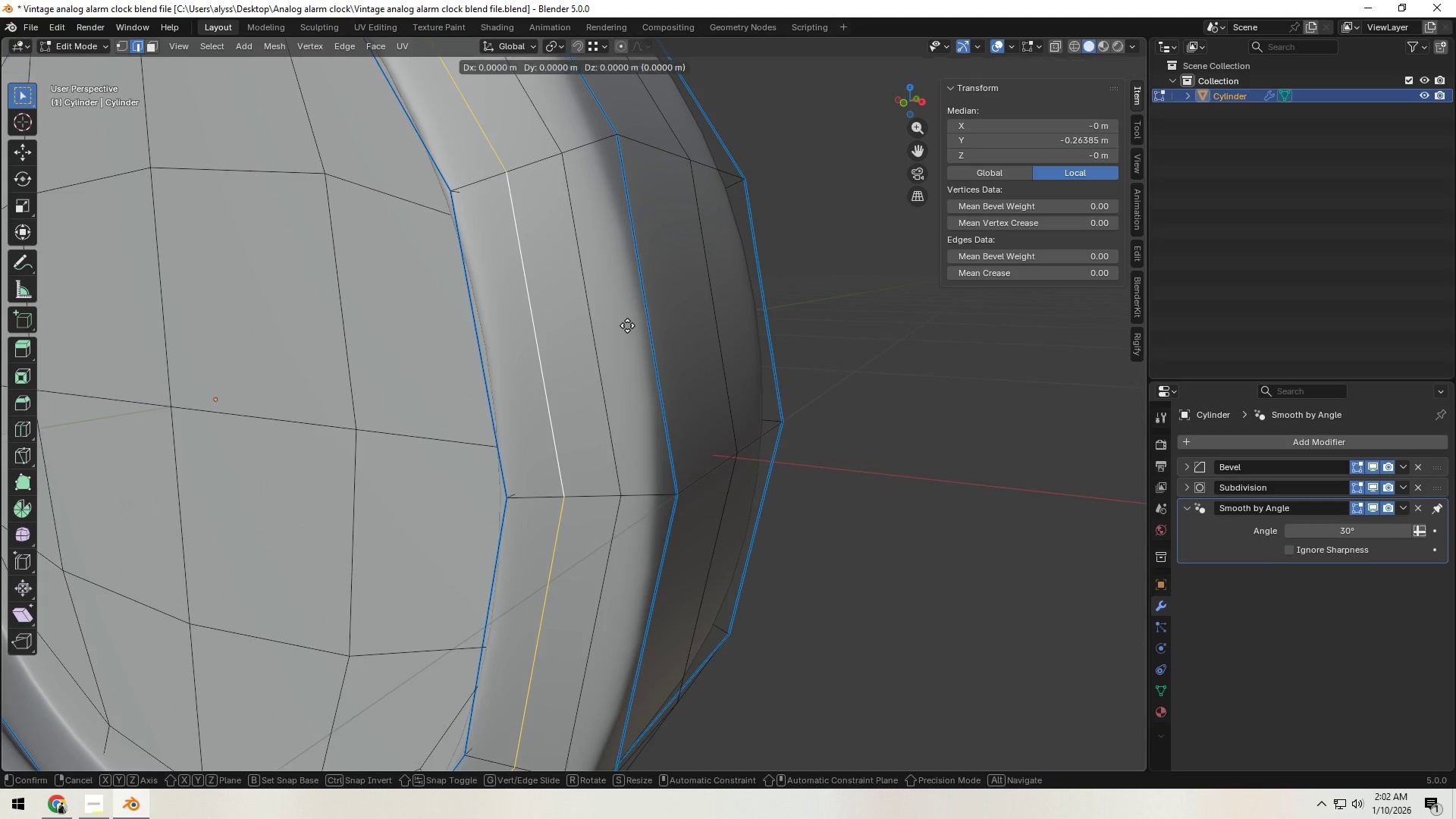 
scroll: coordinate [577, 334], scroll_direction: up, amount: 2.0
 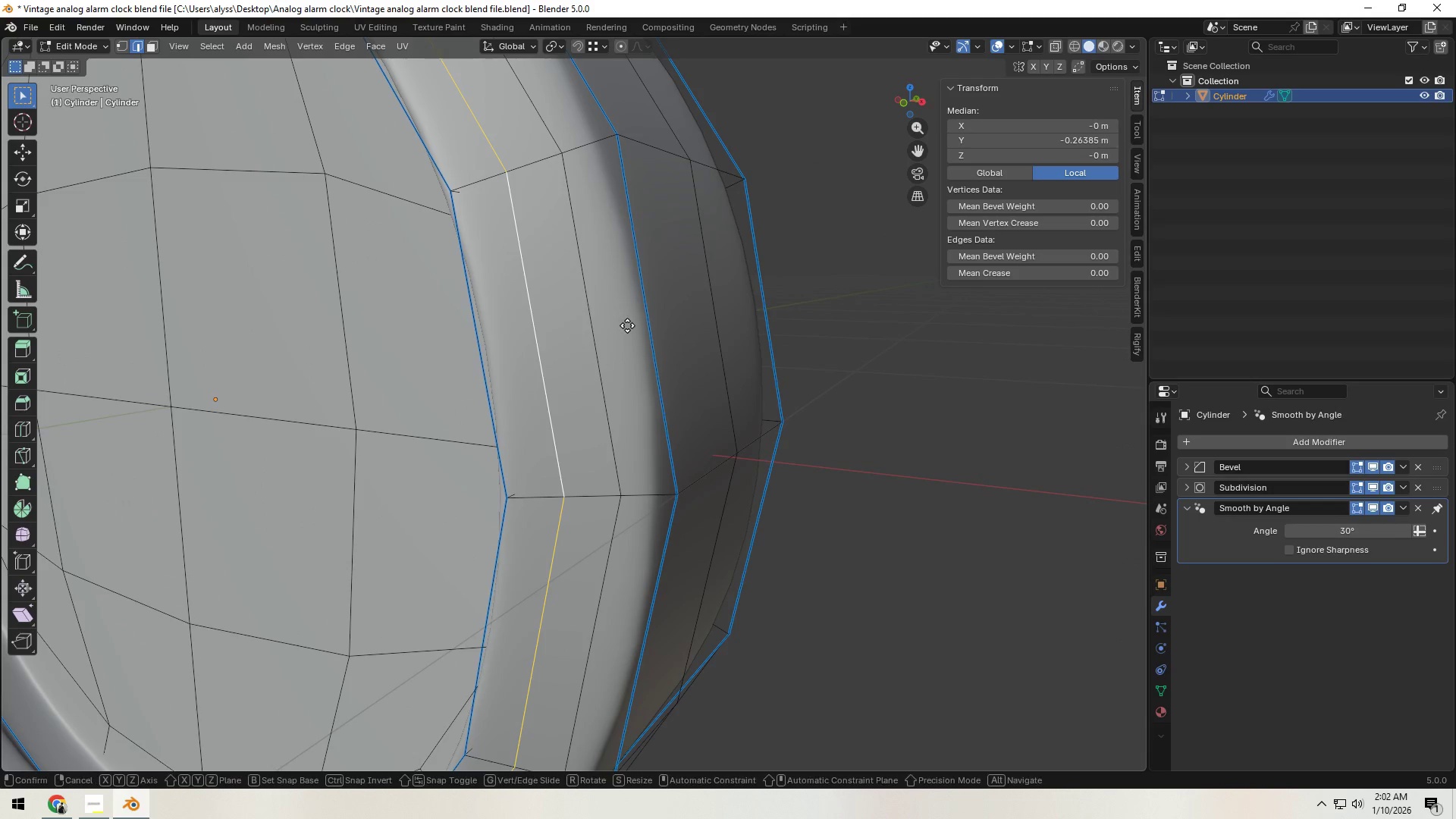 
key(G)
 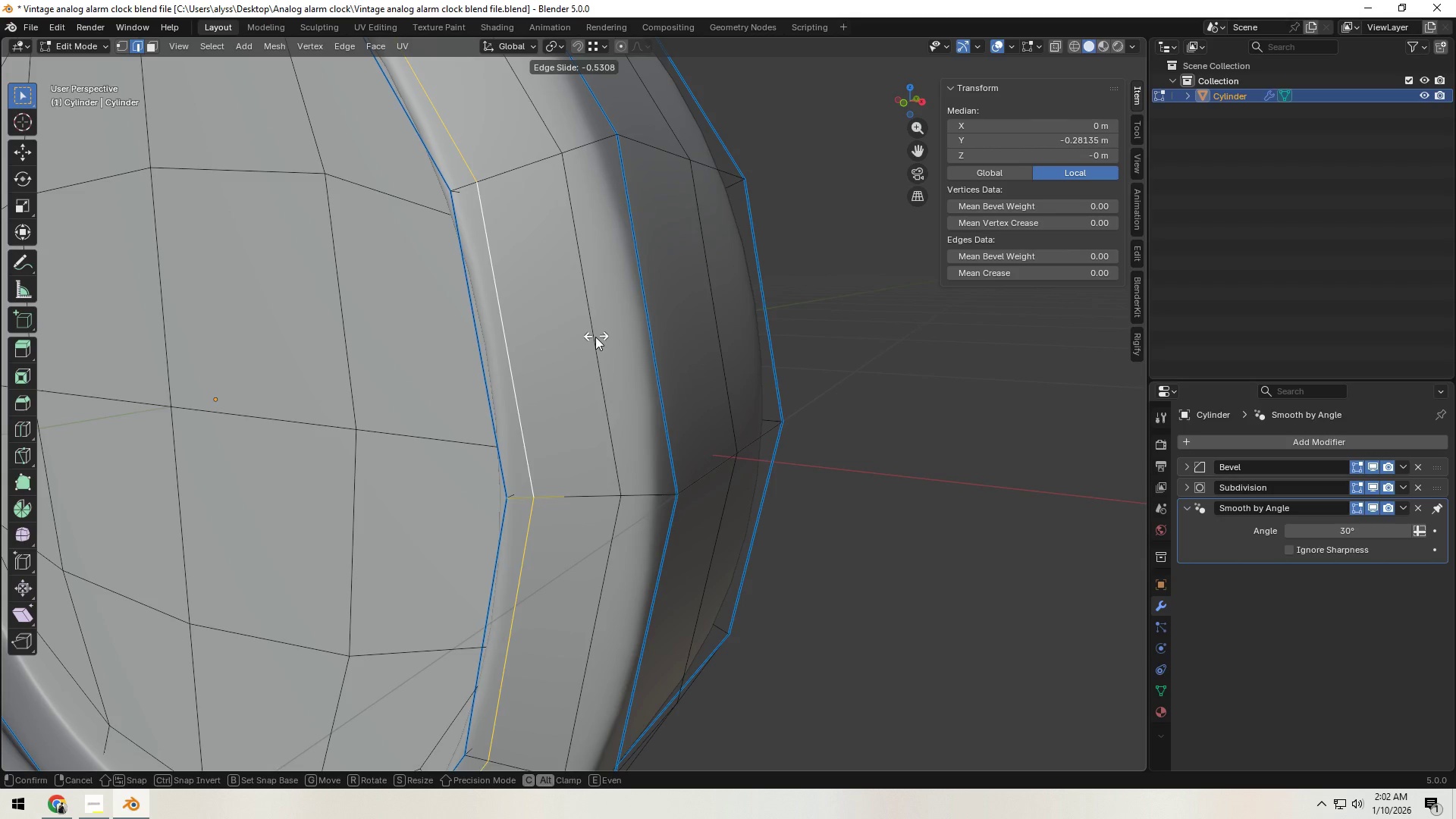 
left_click([595, 337])
 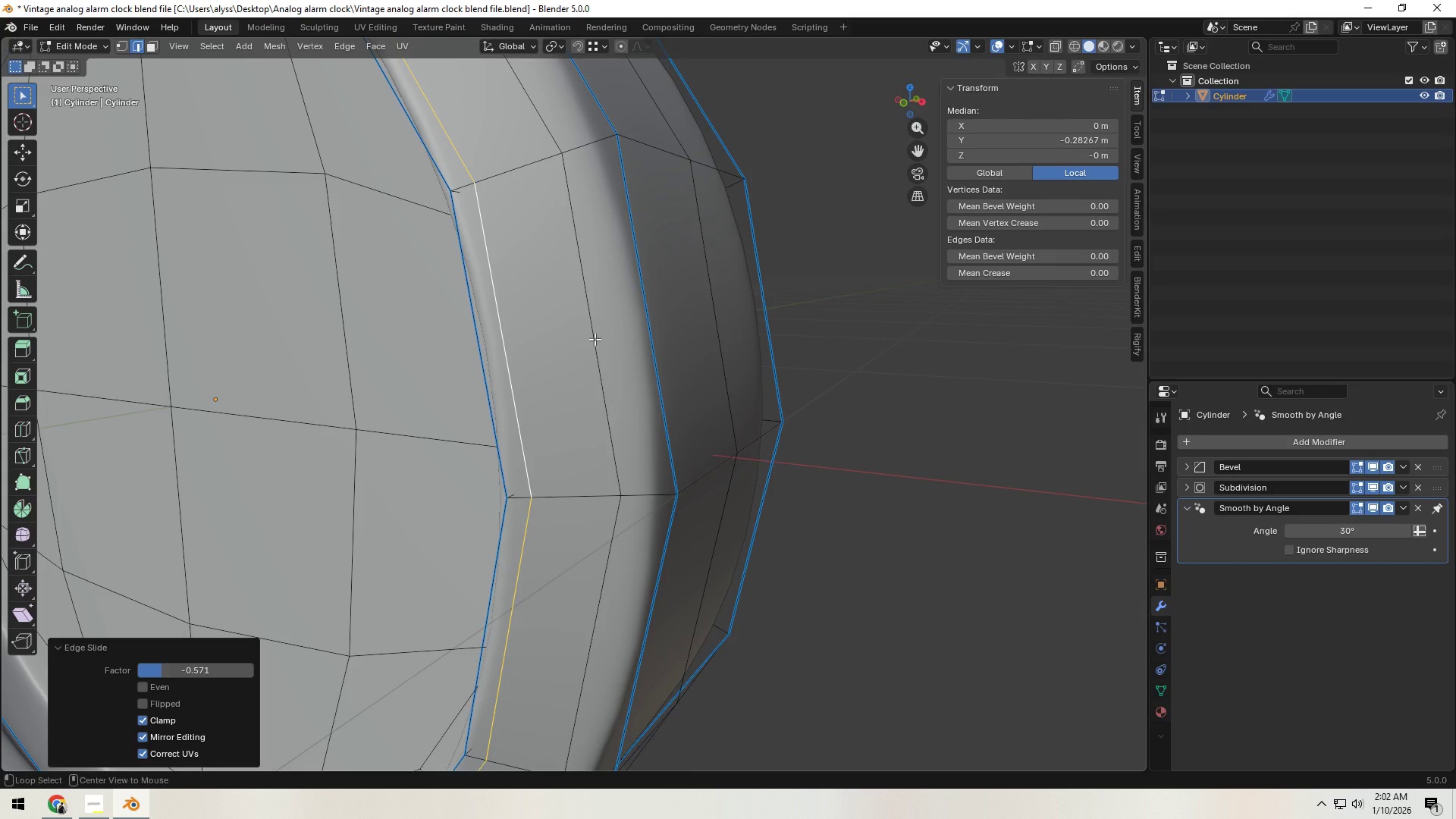 
hold_key(key=AltLeft, duration=0.33)
left_click([595, 339])
 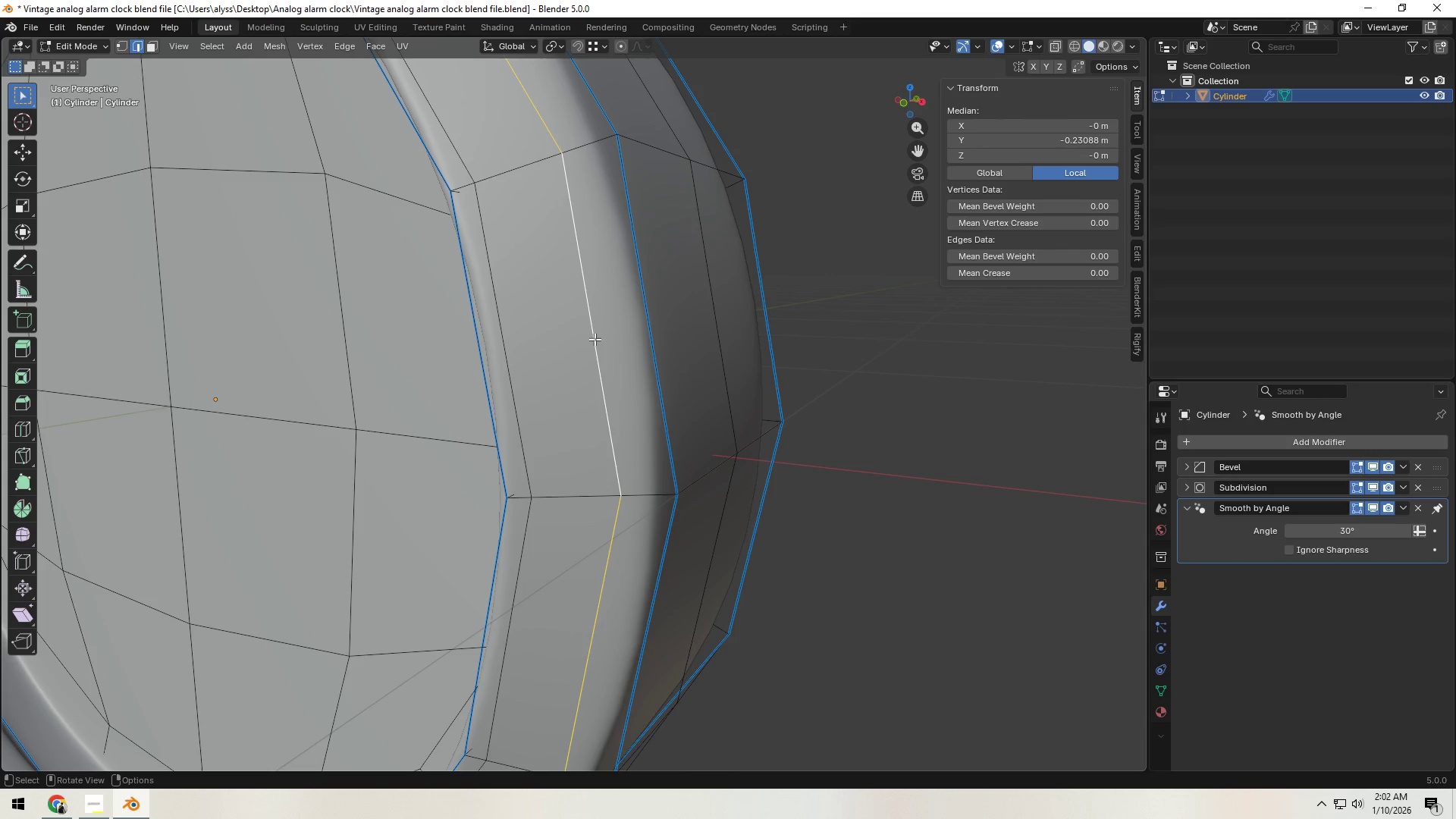 
type(gg)
 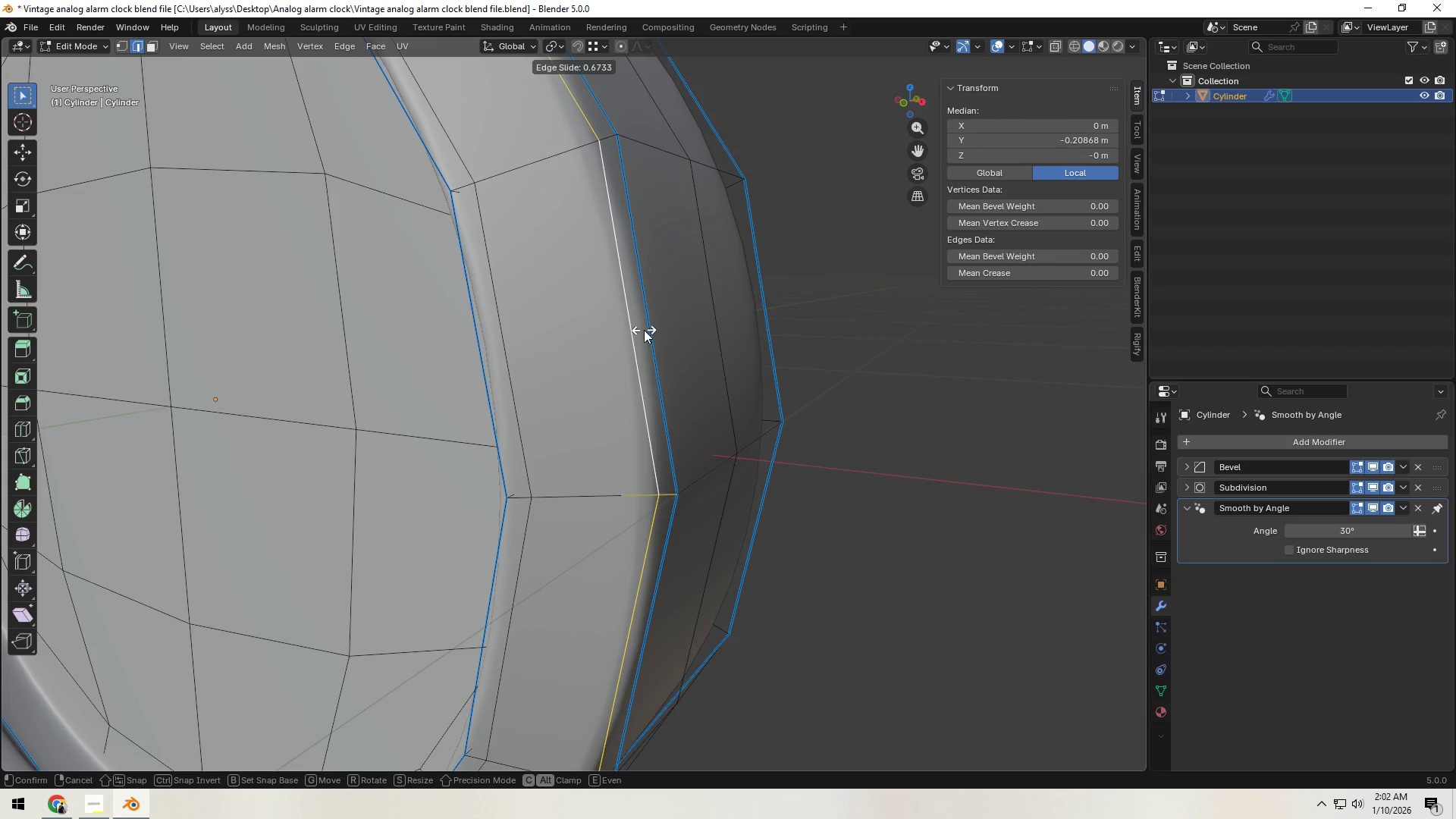 
left_click([644, 330])
 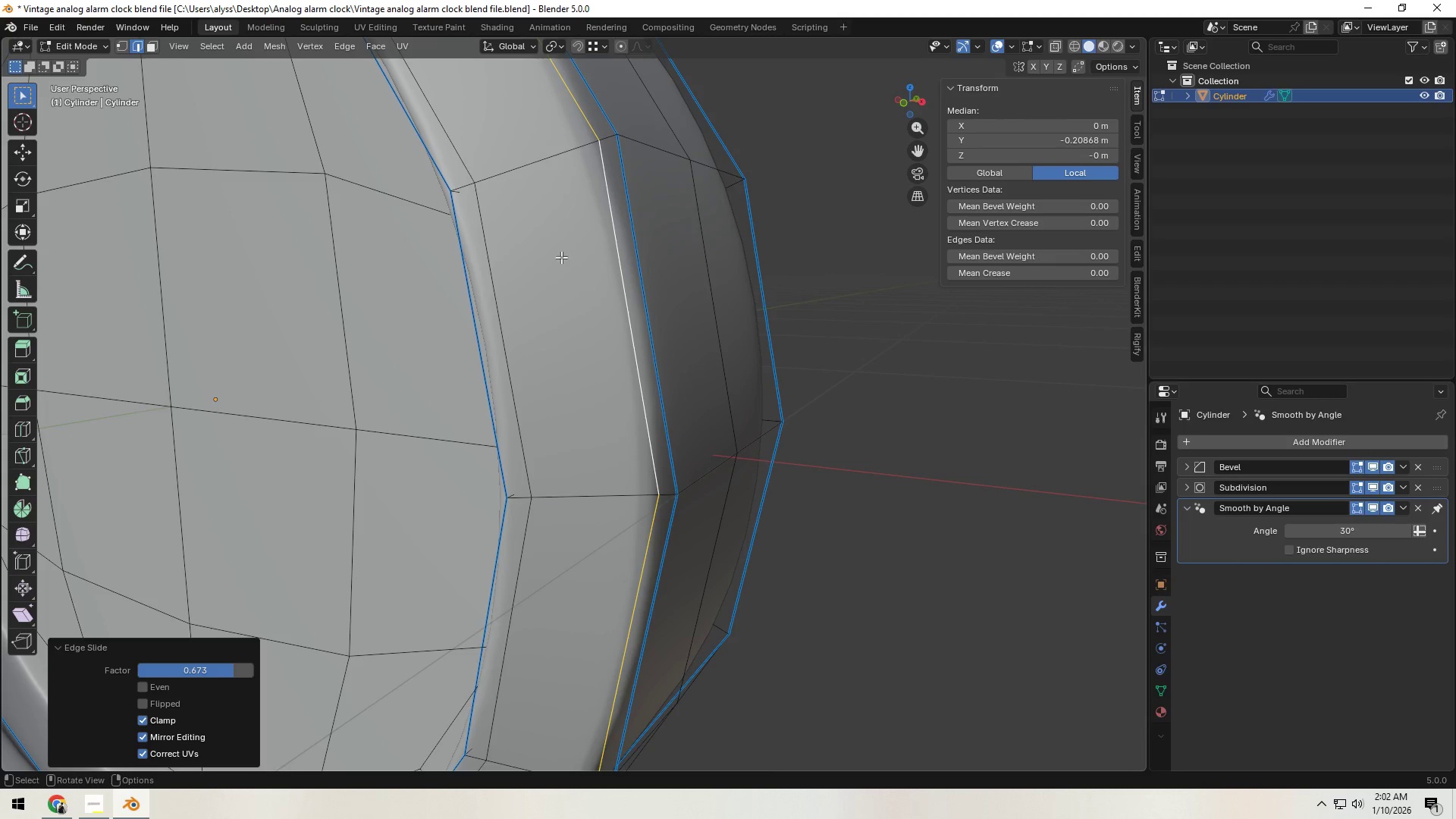 
key(2)
 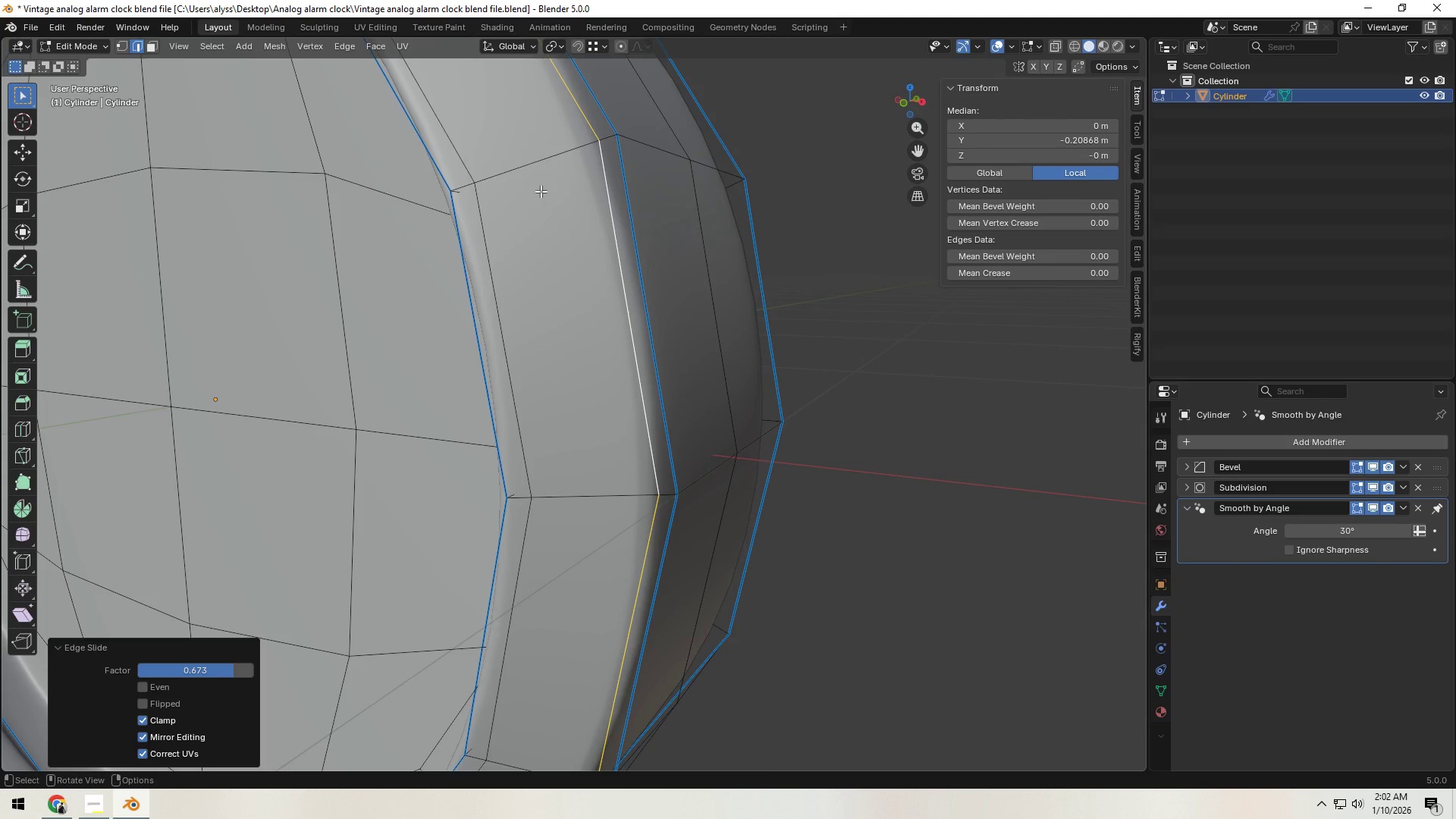 
hold_key(key=AltLeft, duration=0.62)
left_click([539, 183])
 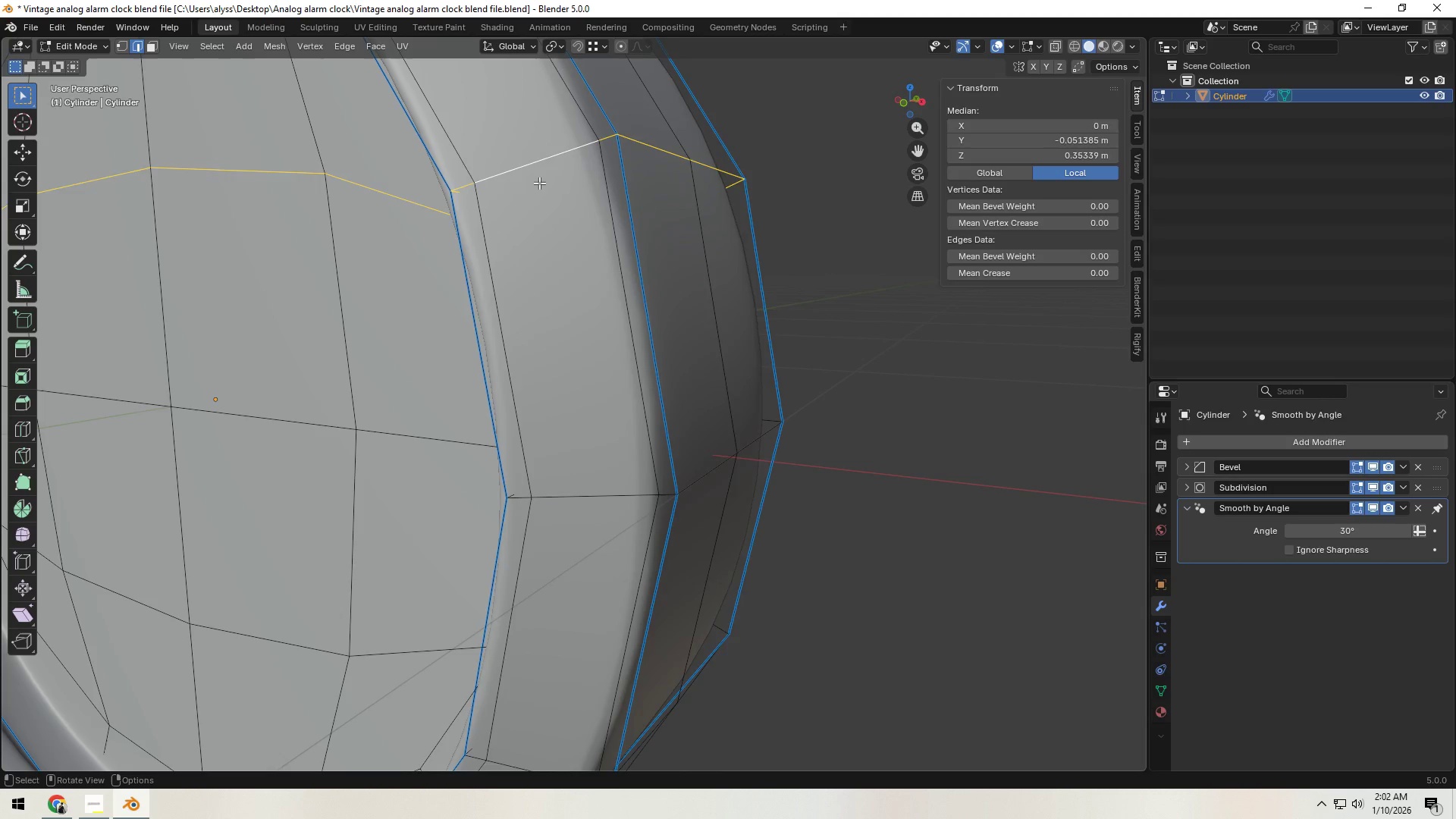 
key(3)
 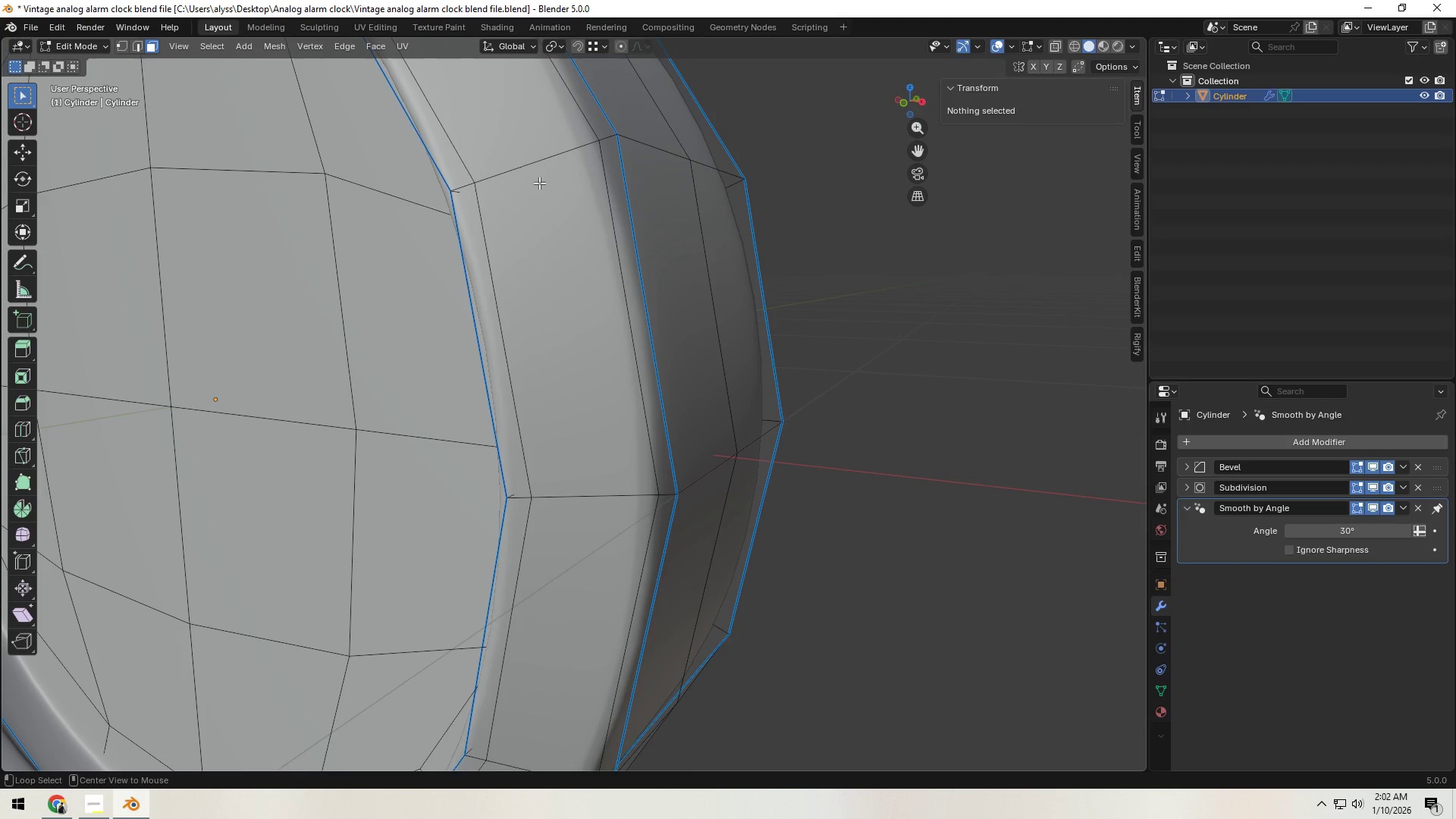 
hold_key(key=AltLeft, duration=0.39)
left_click([539, 183])
 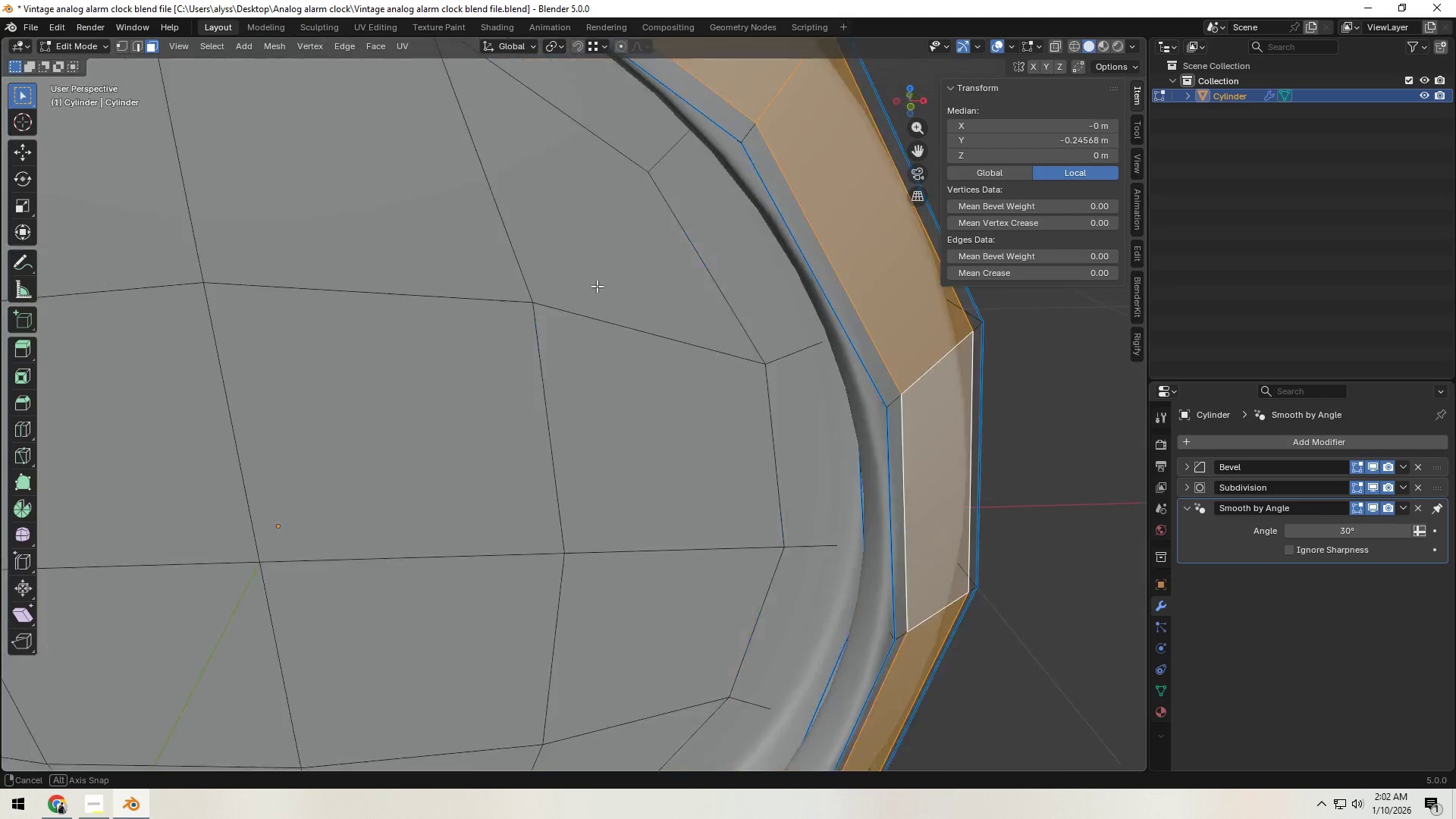 
hold_key(key=ShiftLeft, duration=0.33)
 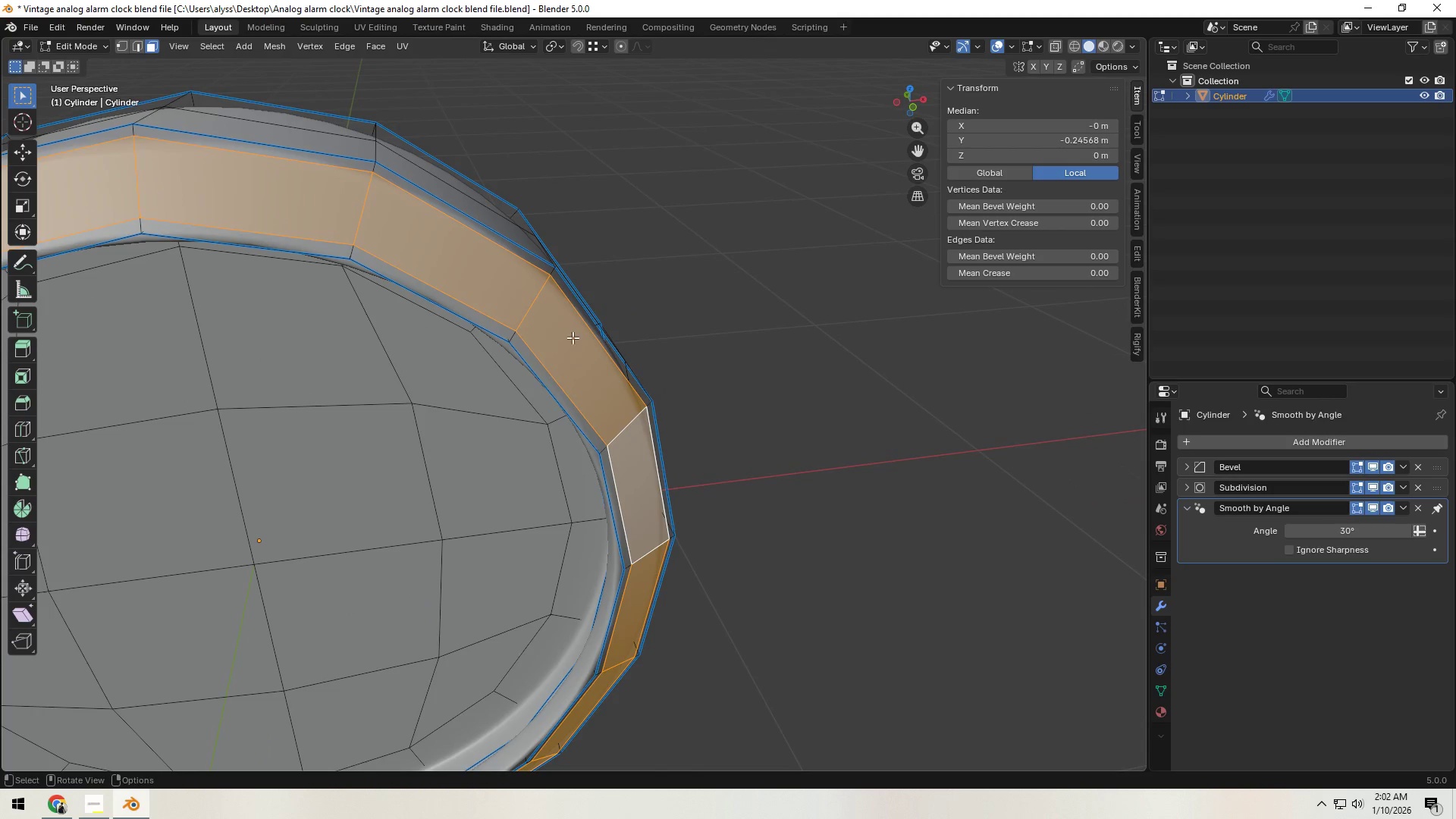 
scroll: coordinate [685, 309], scroll_direction: down, amount: 2.0
 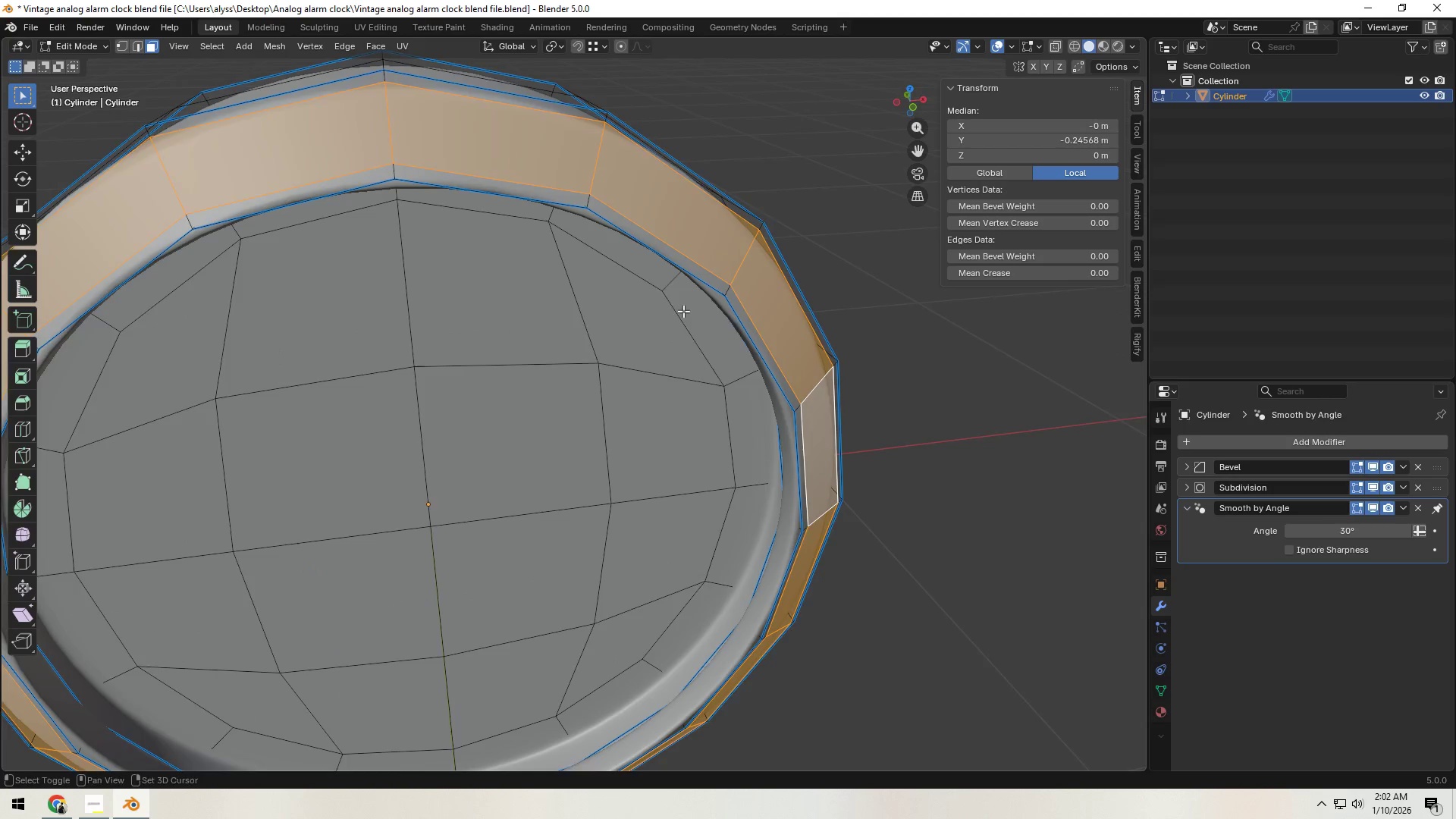 
scroll: coordinate [620, 338], scroll_direction: up, amount: 1.0
 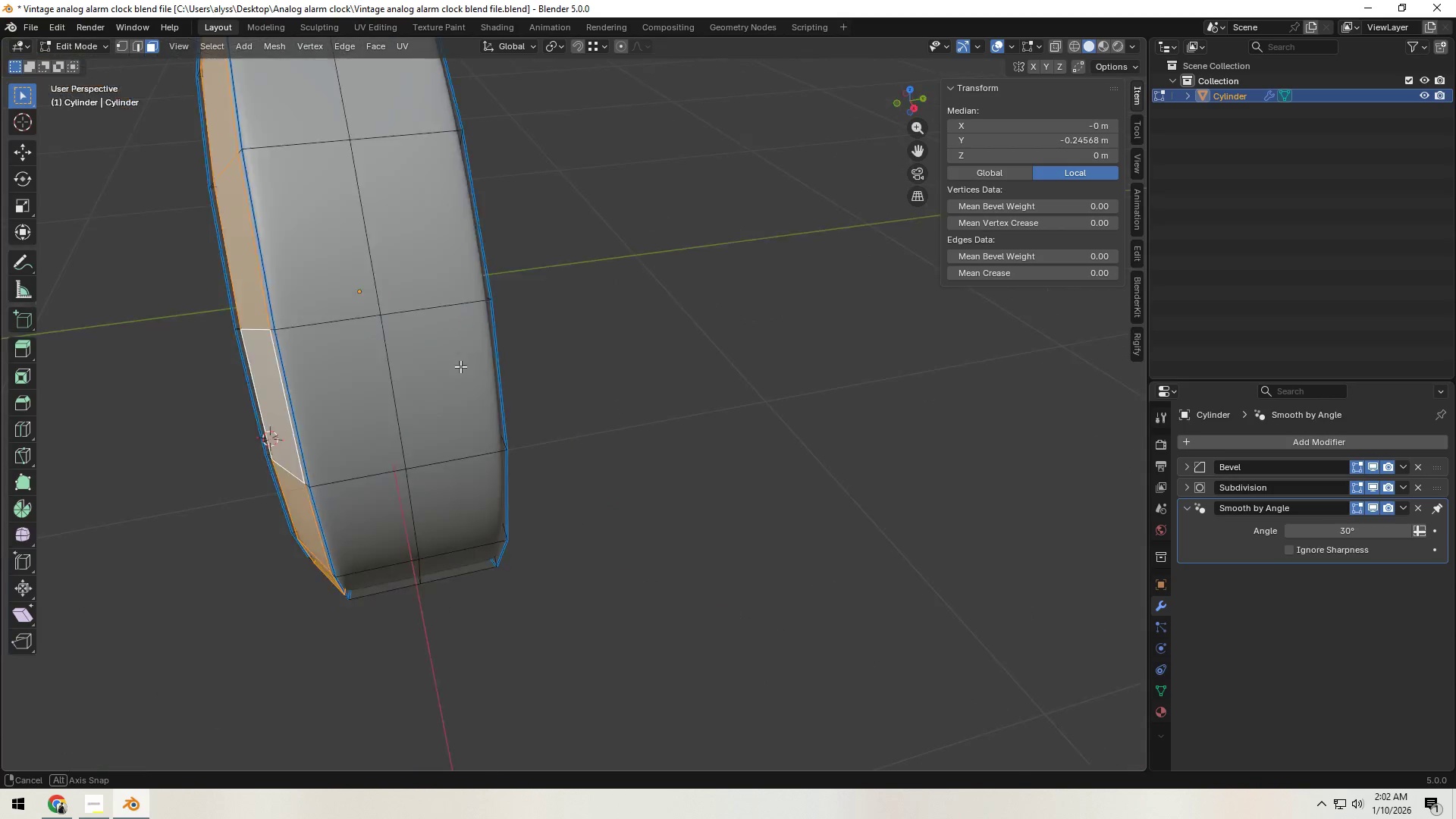 
hold_key(key=ShiftLeft, duration=0.64)
 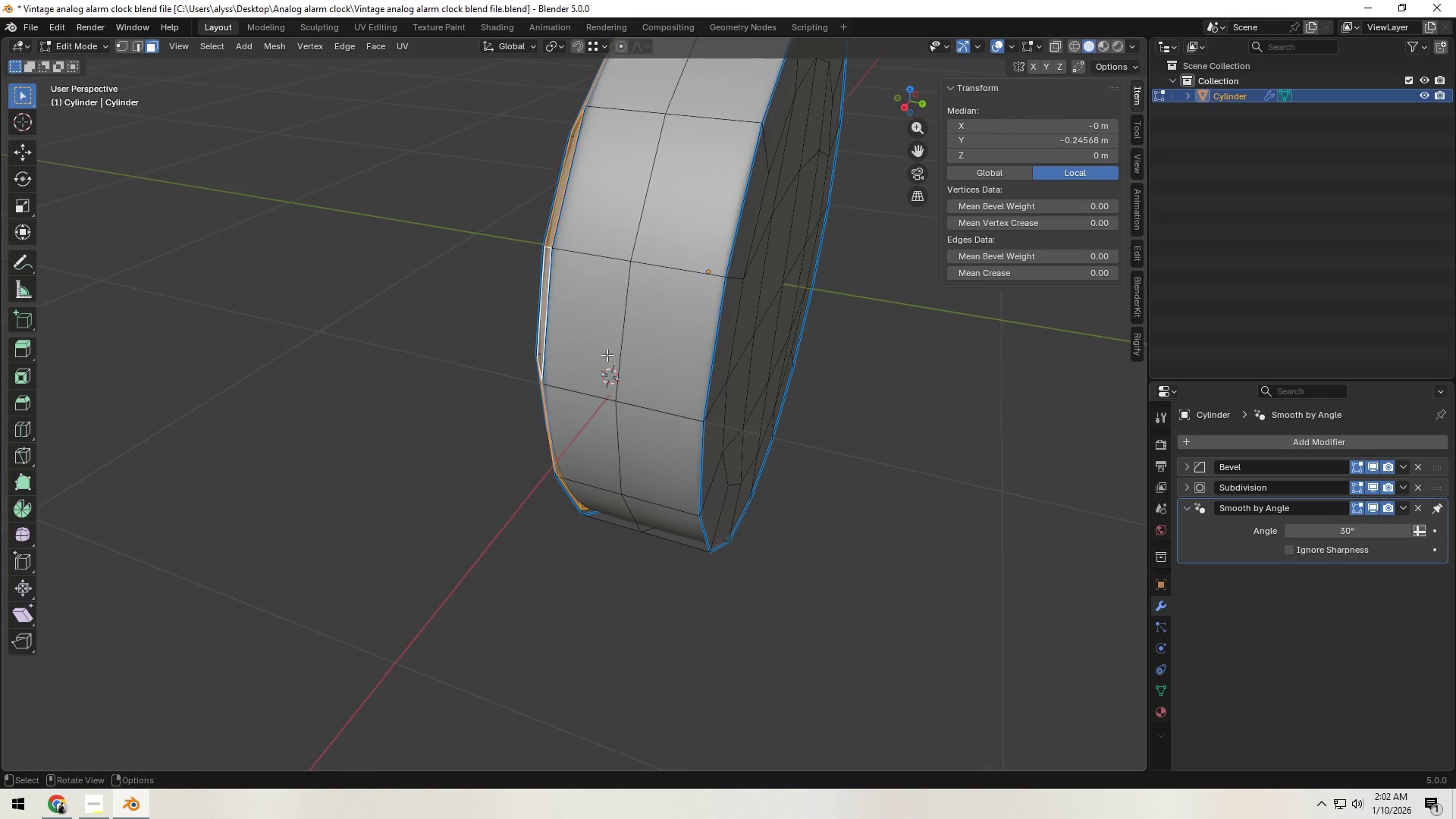 
hold_key(key=ShiftLeft, duration=0.67)
 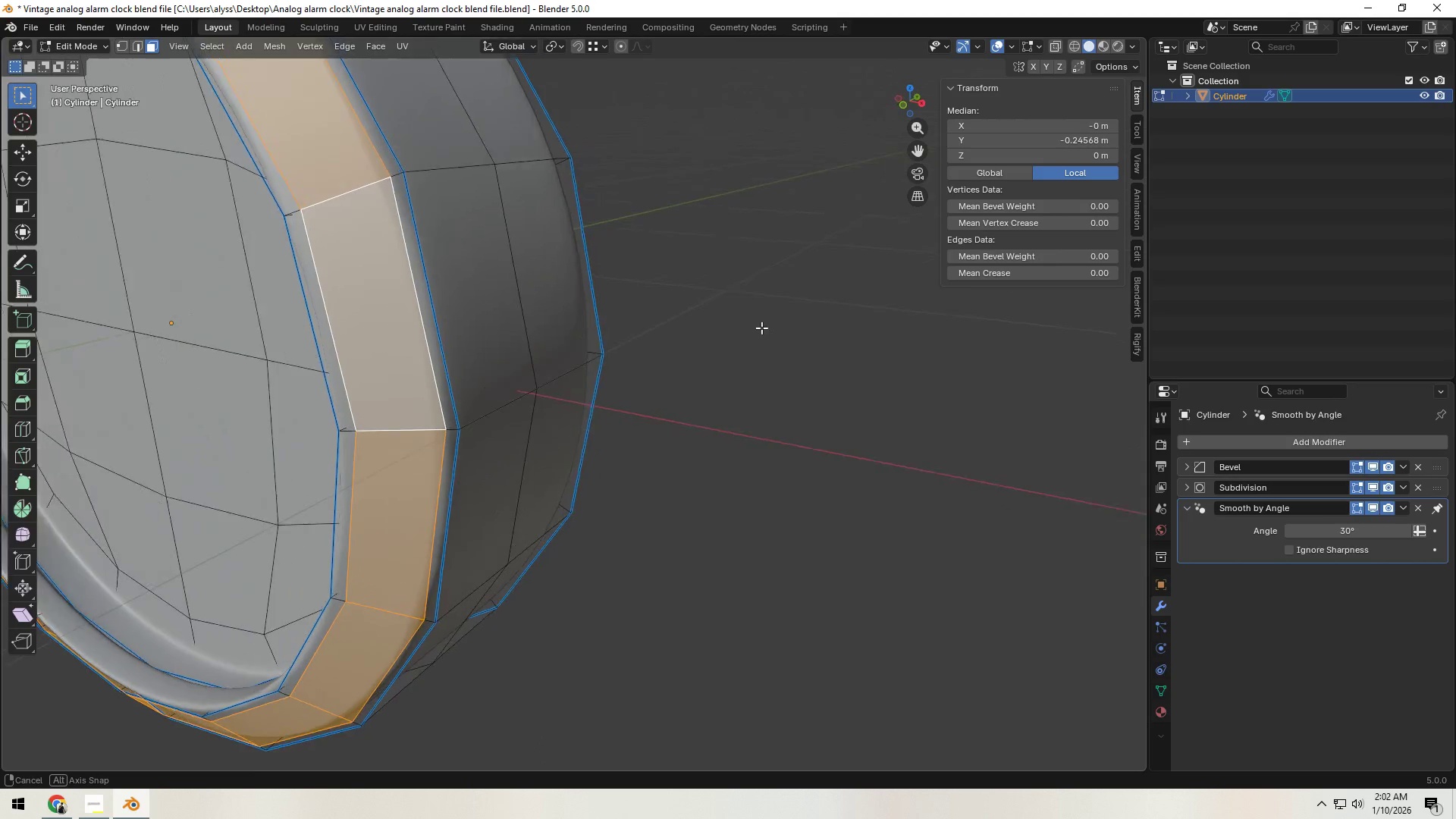 
scroll: coordinate [606, 355], scroll_direction: up, amount: 3.0
 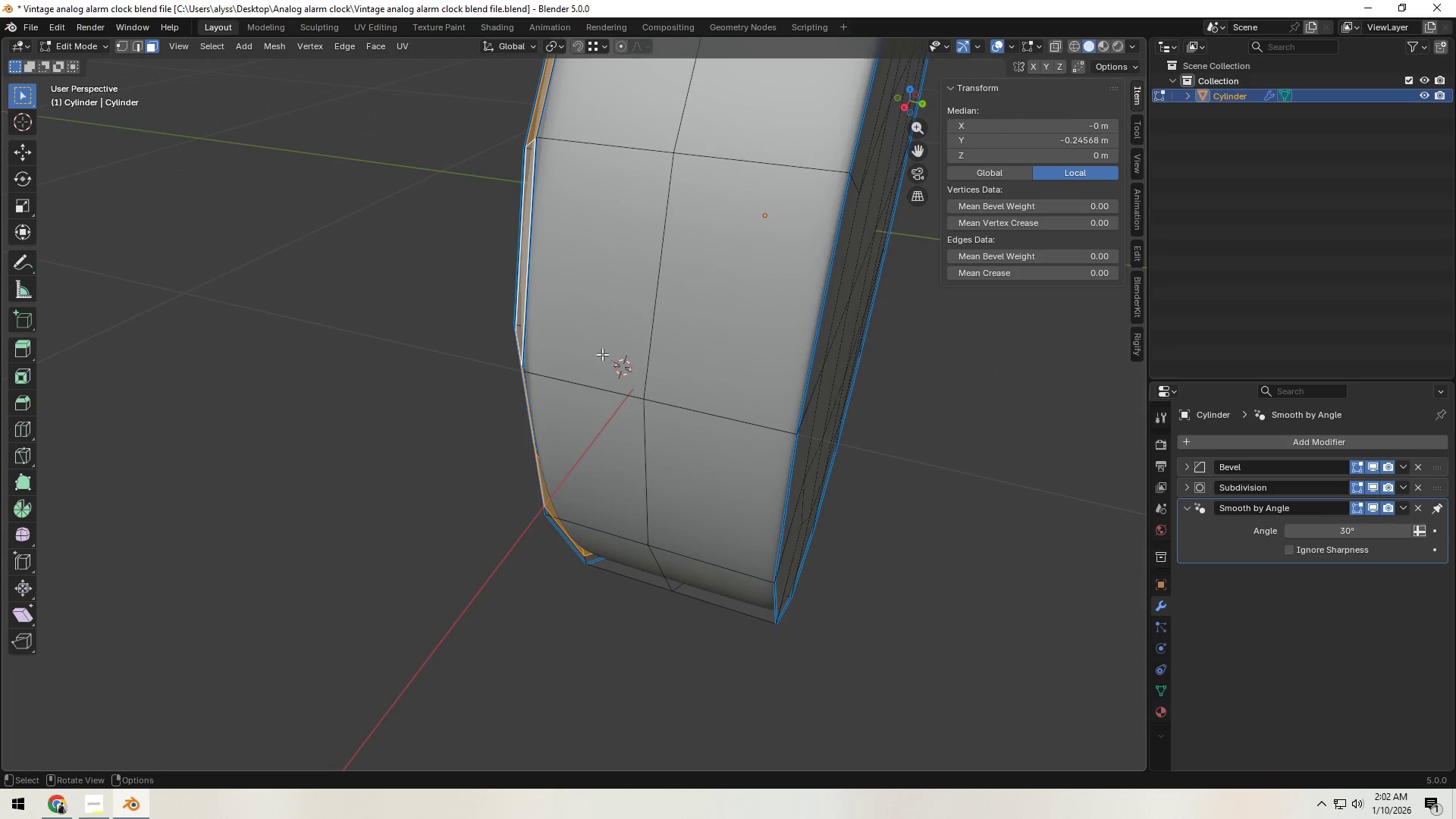 
hold_key(key=ShiftLeft, duration=0.77)
 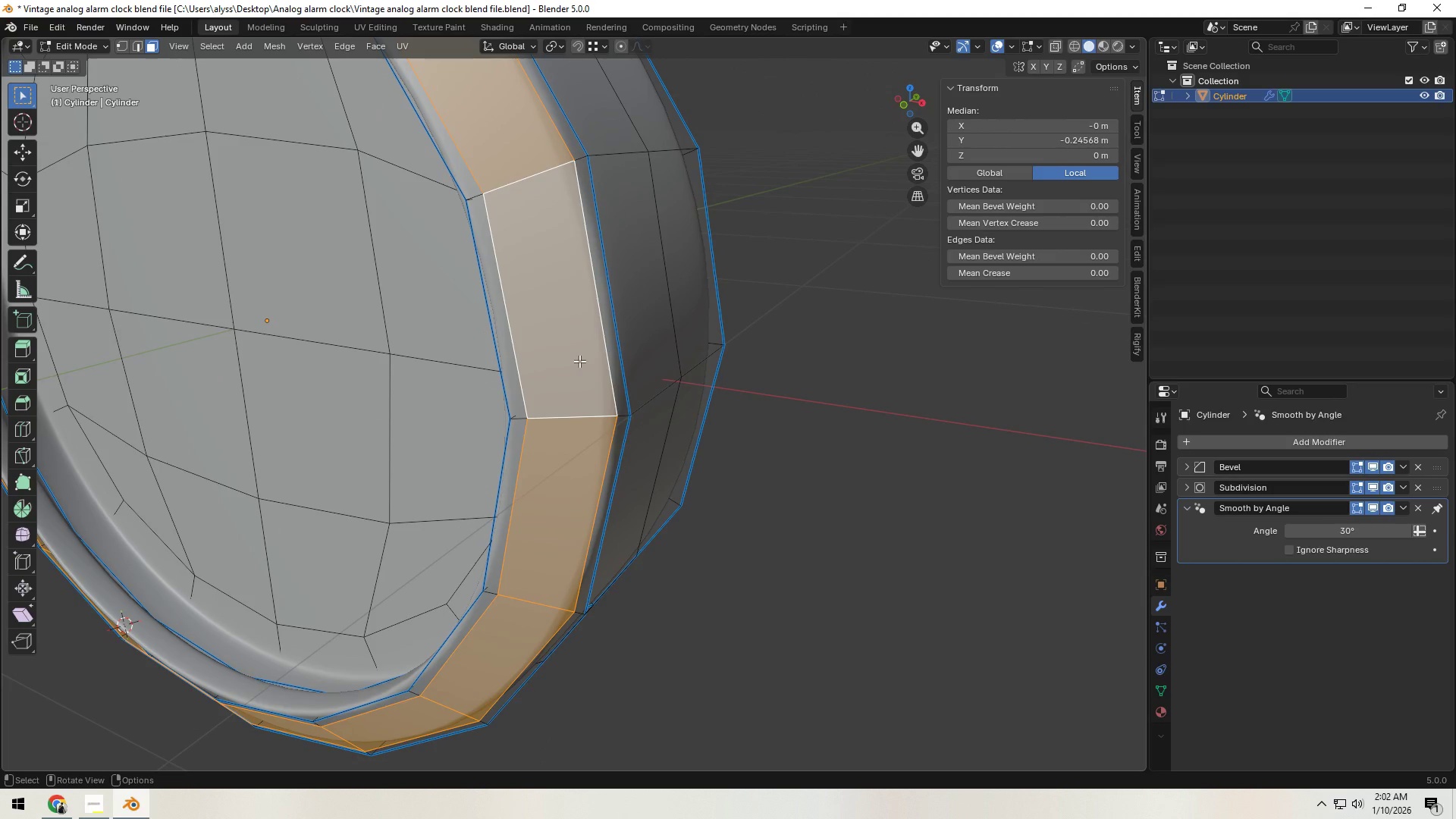 
hold_key(key=ShiftLeft, duration=0.52)
 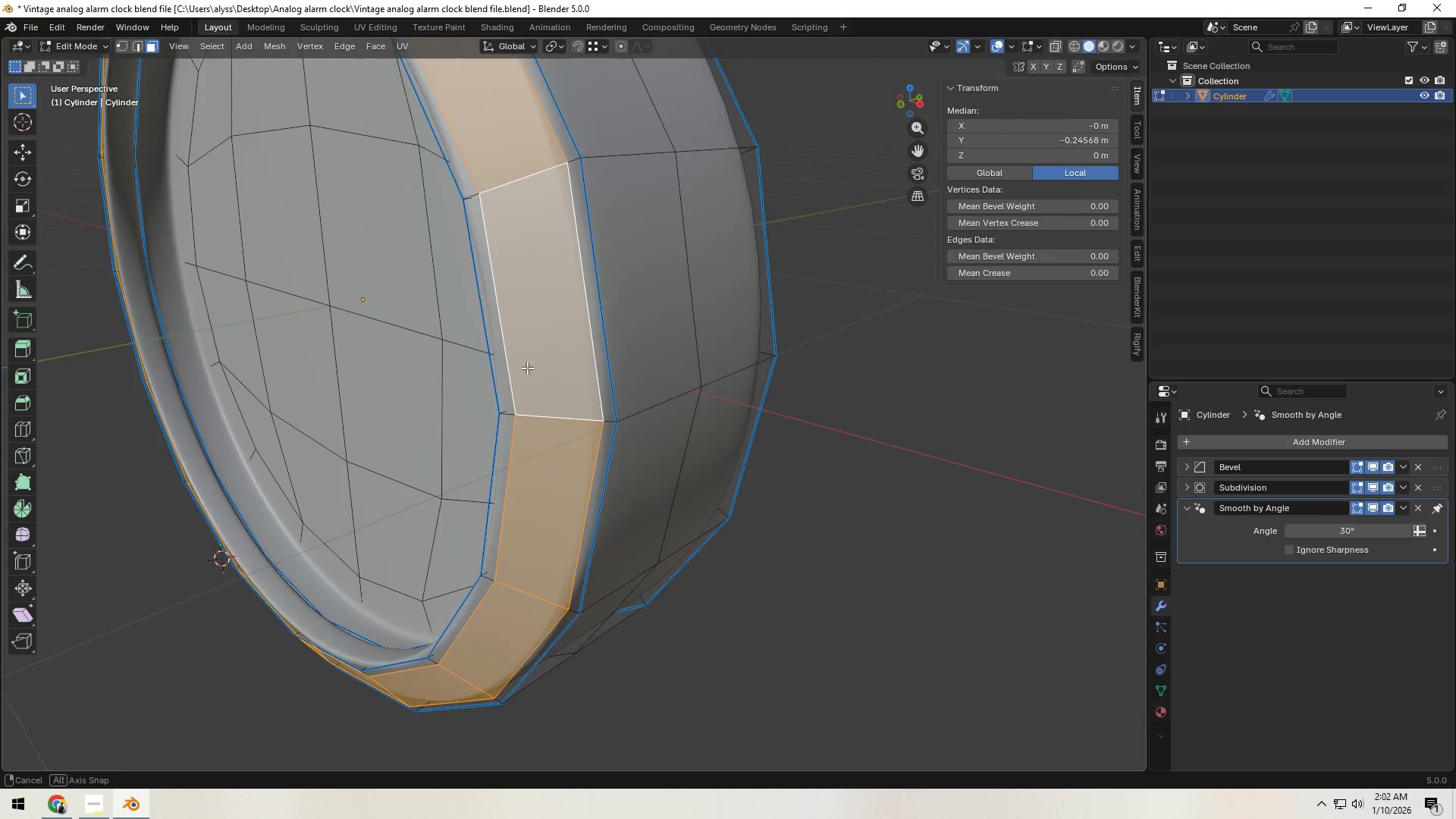 
scroll: coordinate [526, 368], scroll_direction: up, amount: 1.0
 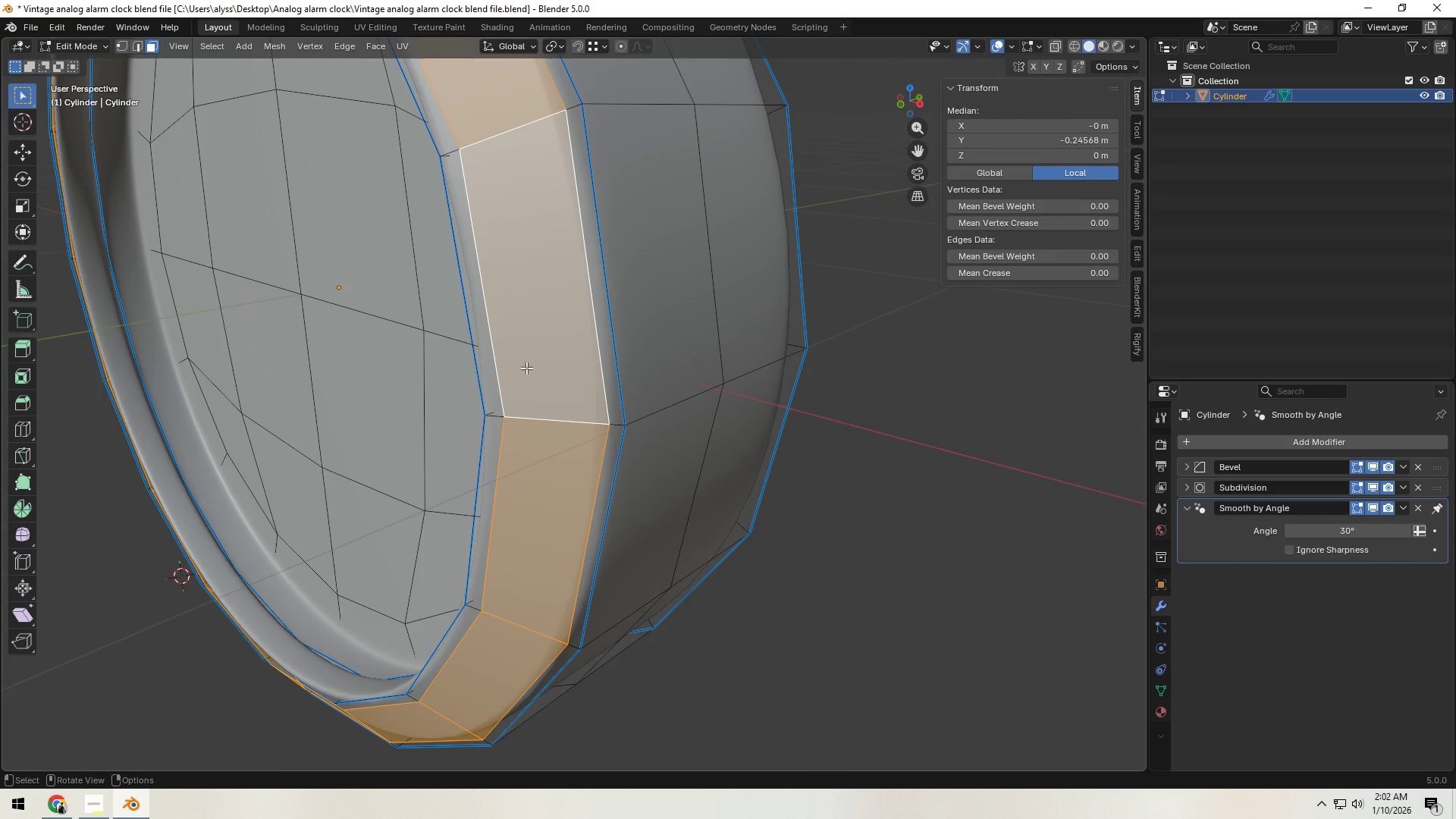 
hold_key(key=ShiftLeft, duration=0.45)
 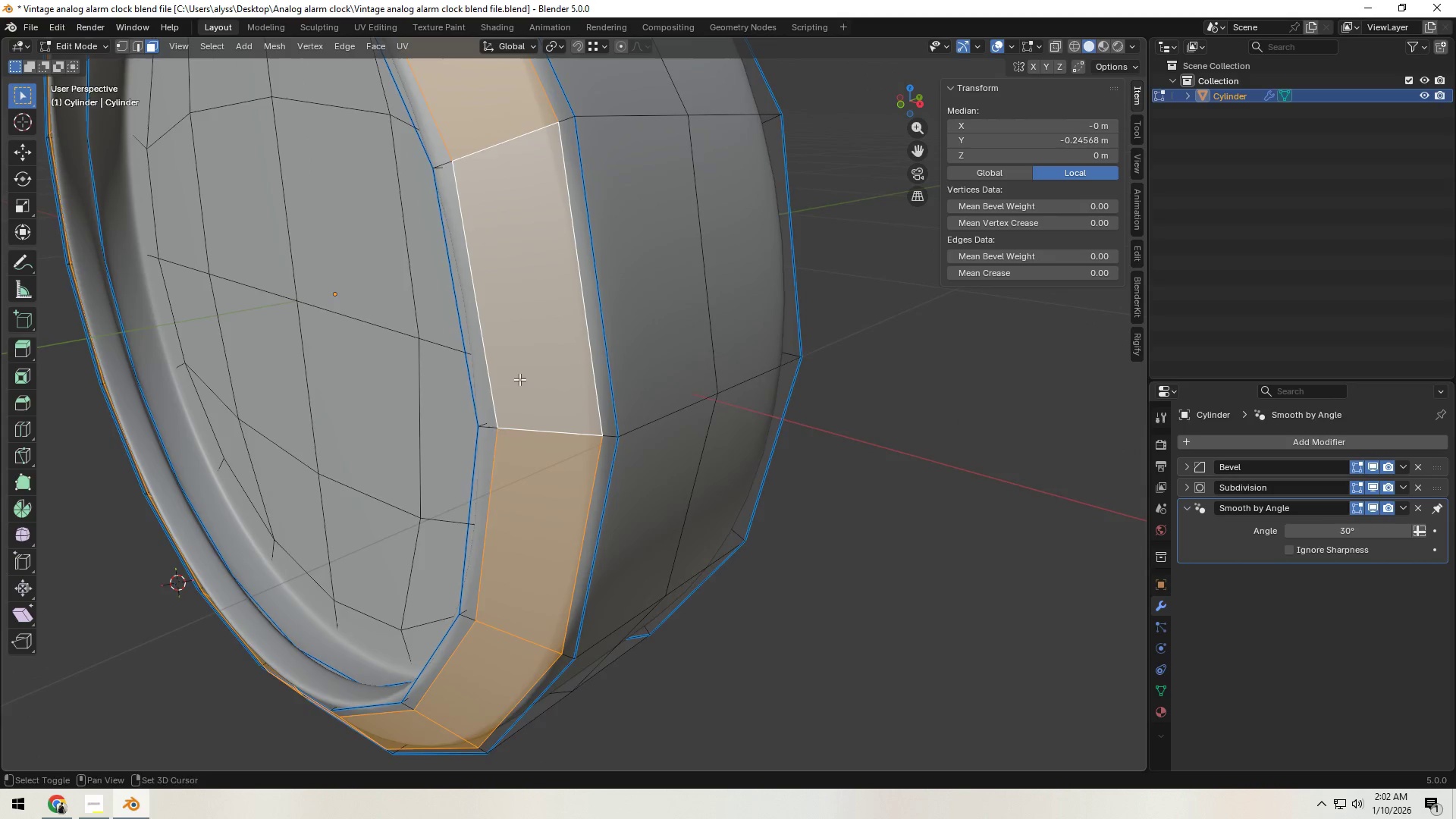 
scroll: coordinate [519, 379], scroll_direction: up, amount: 1.0
 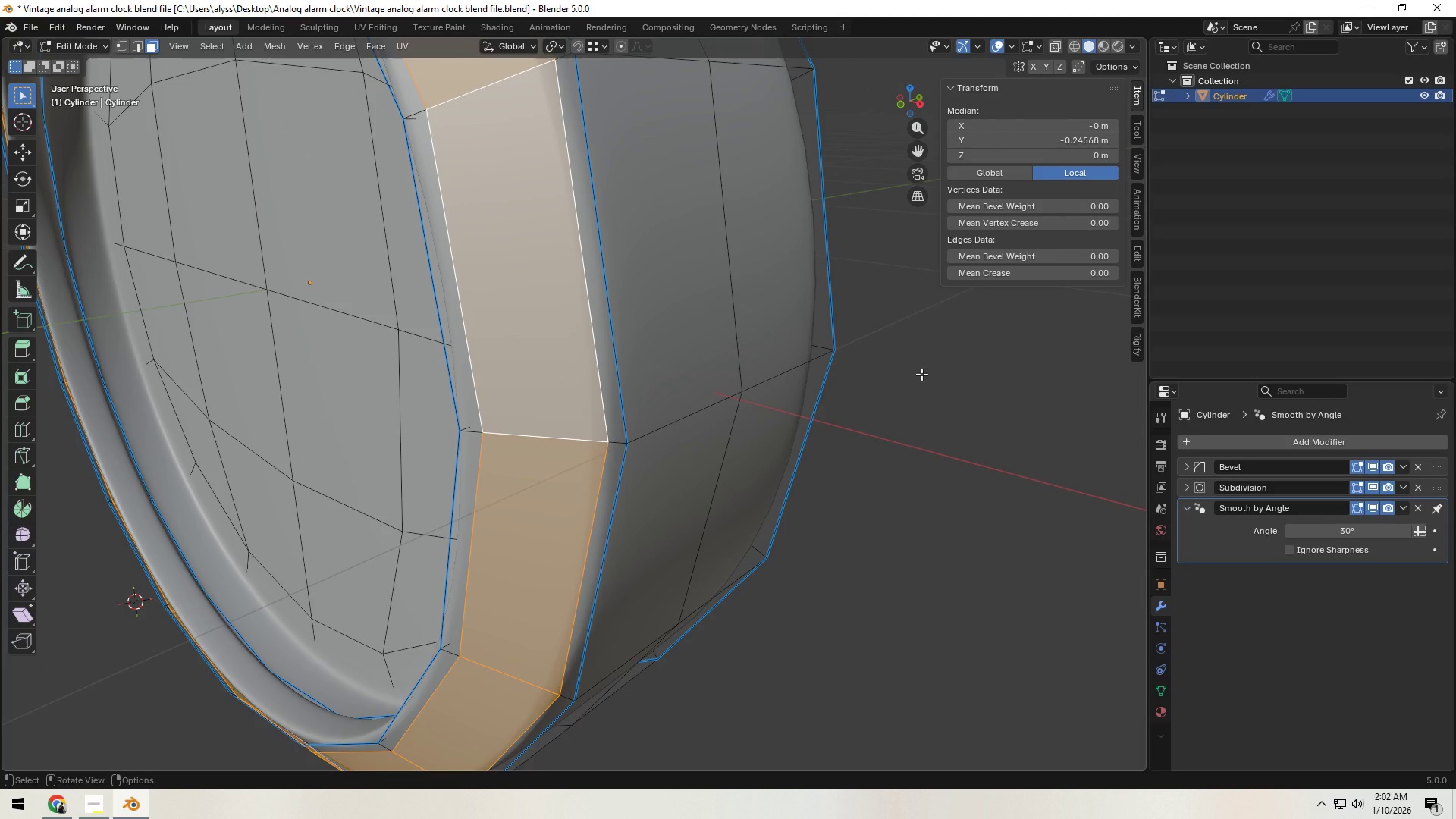 
left_click([921, 374])
 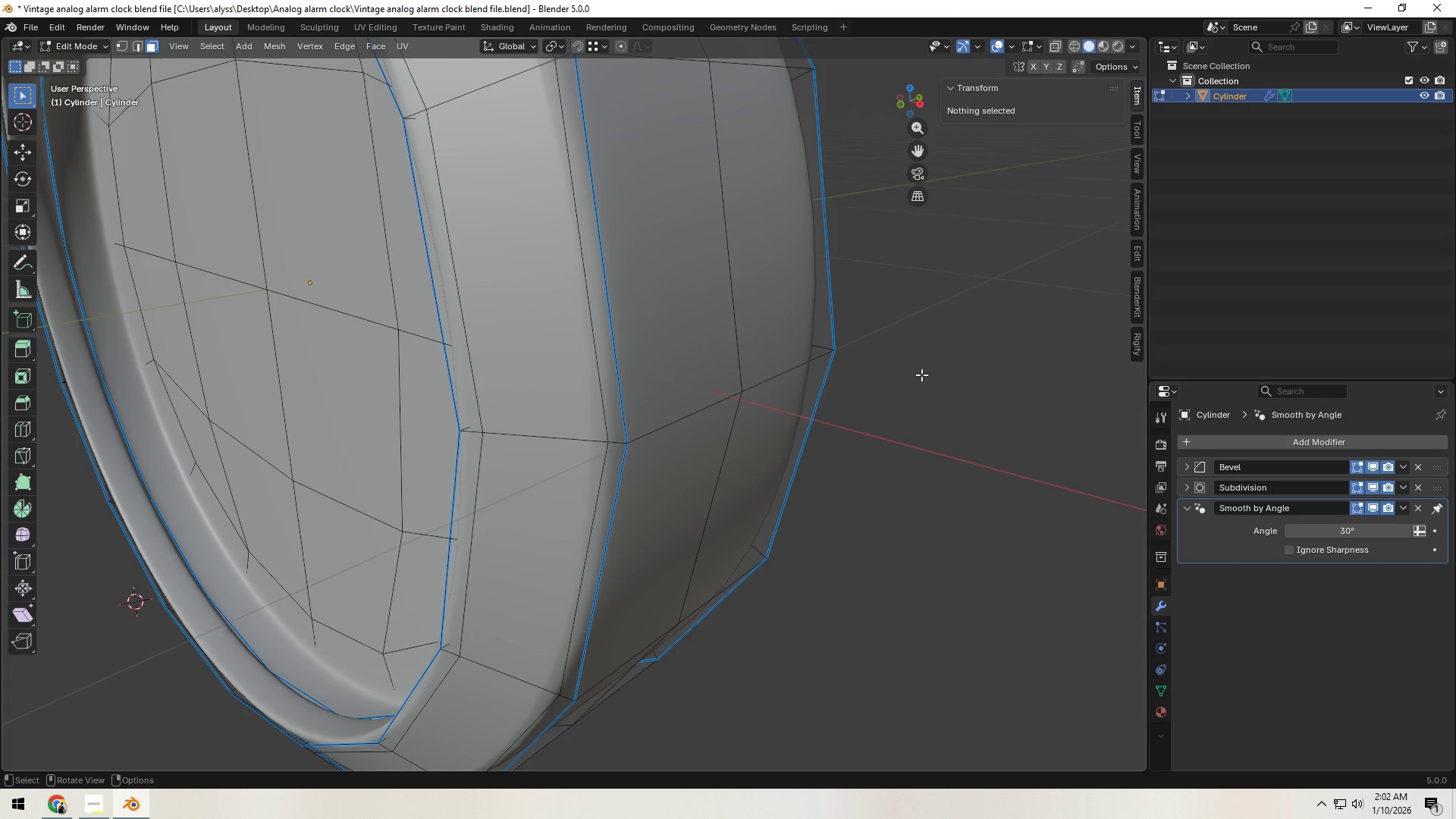 
key(Alt+AltLeft)
 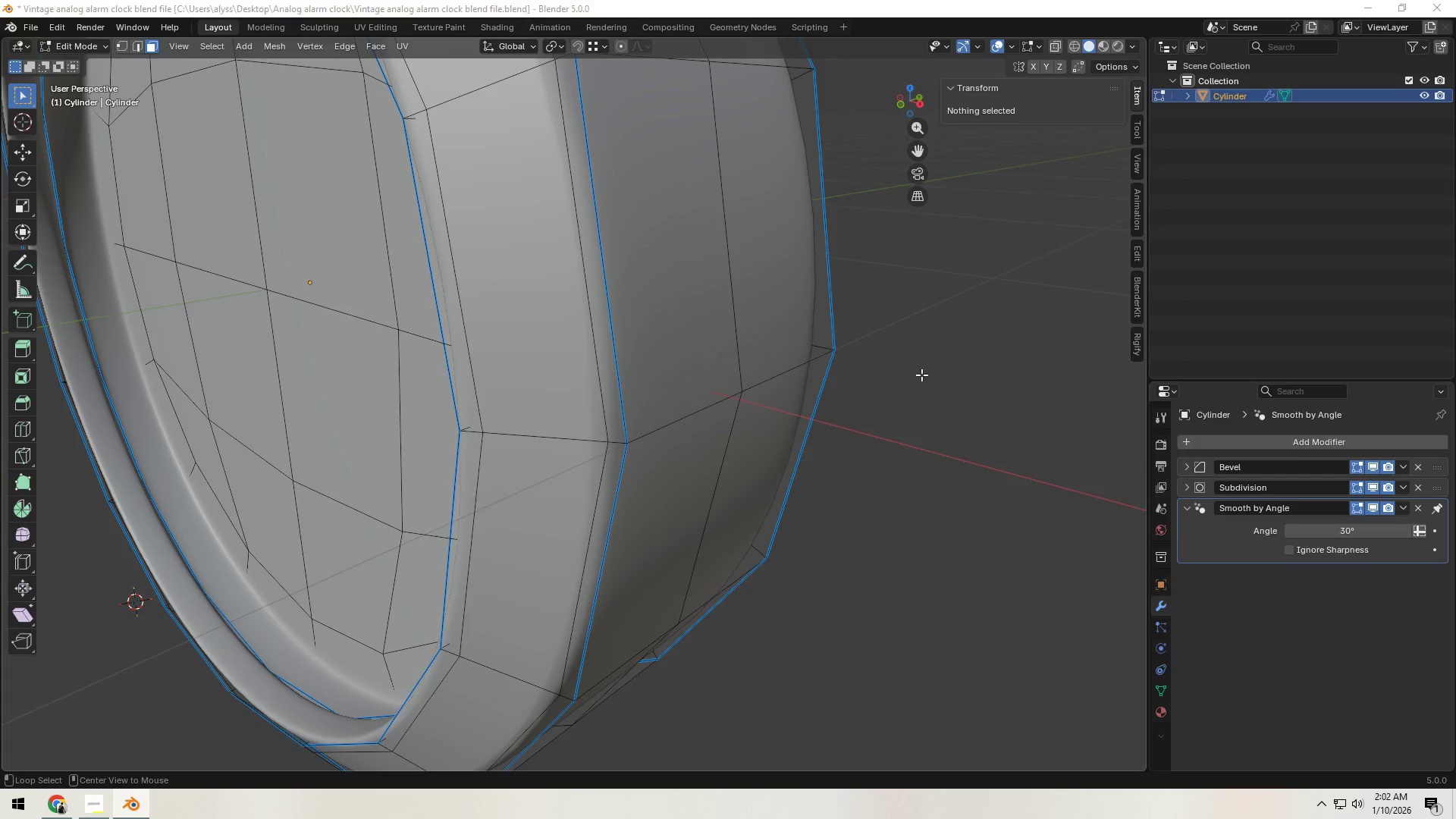 
key(Alt+Tab)
 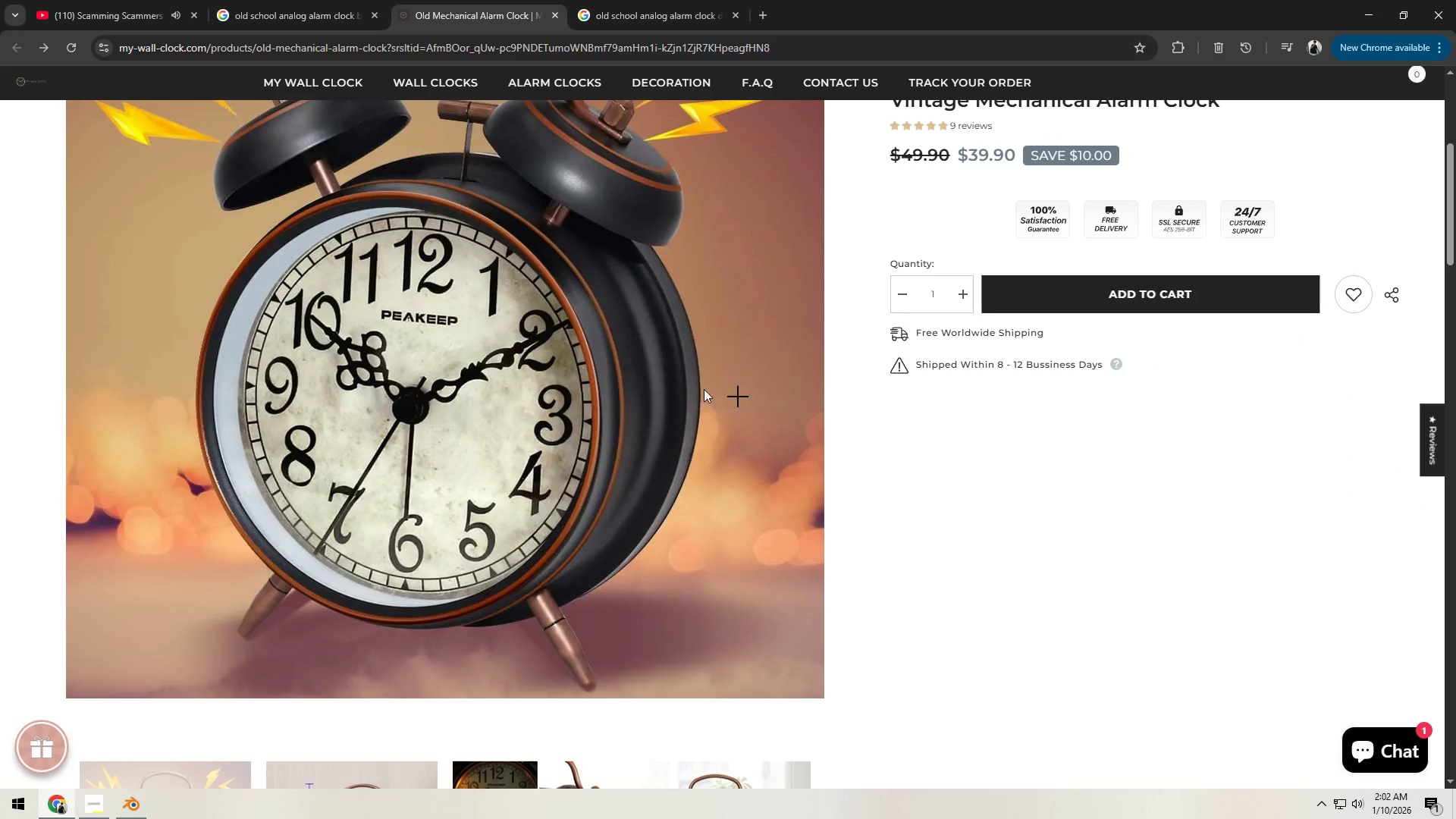 
left_click([299, 9])
 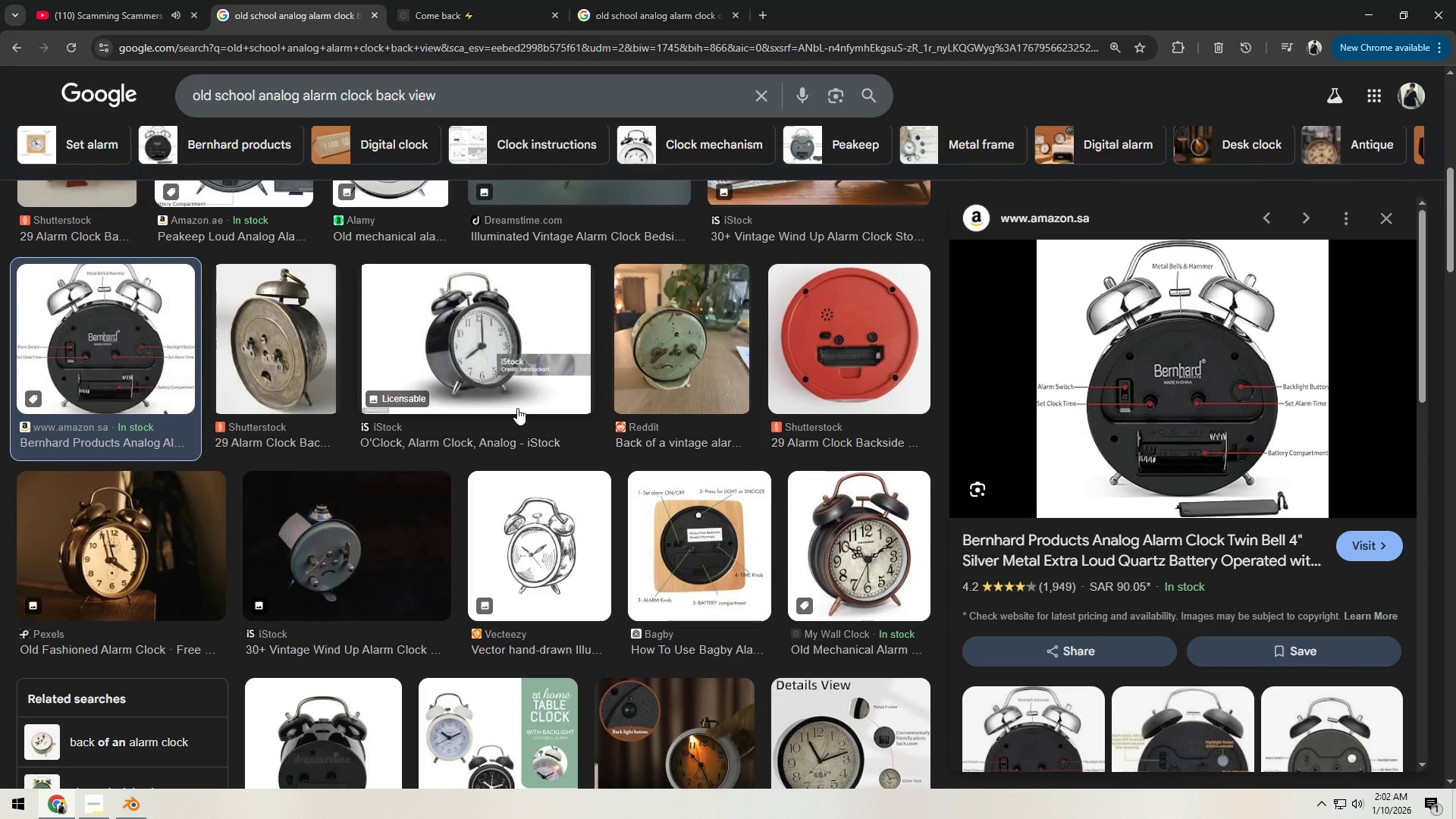 
scroll: coordinate [529, 411], scroll_direction: up, amount: 3.0
 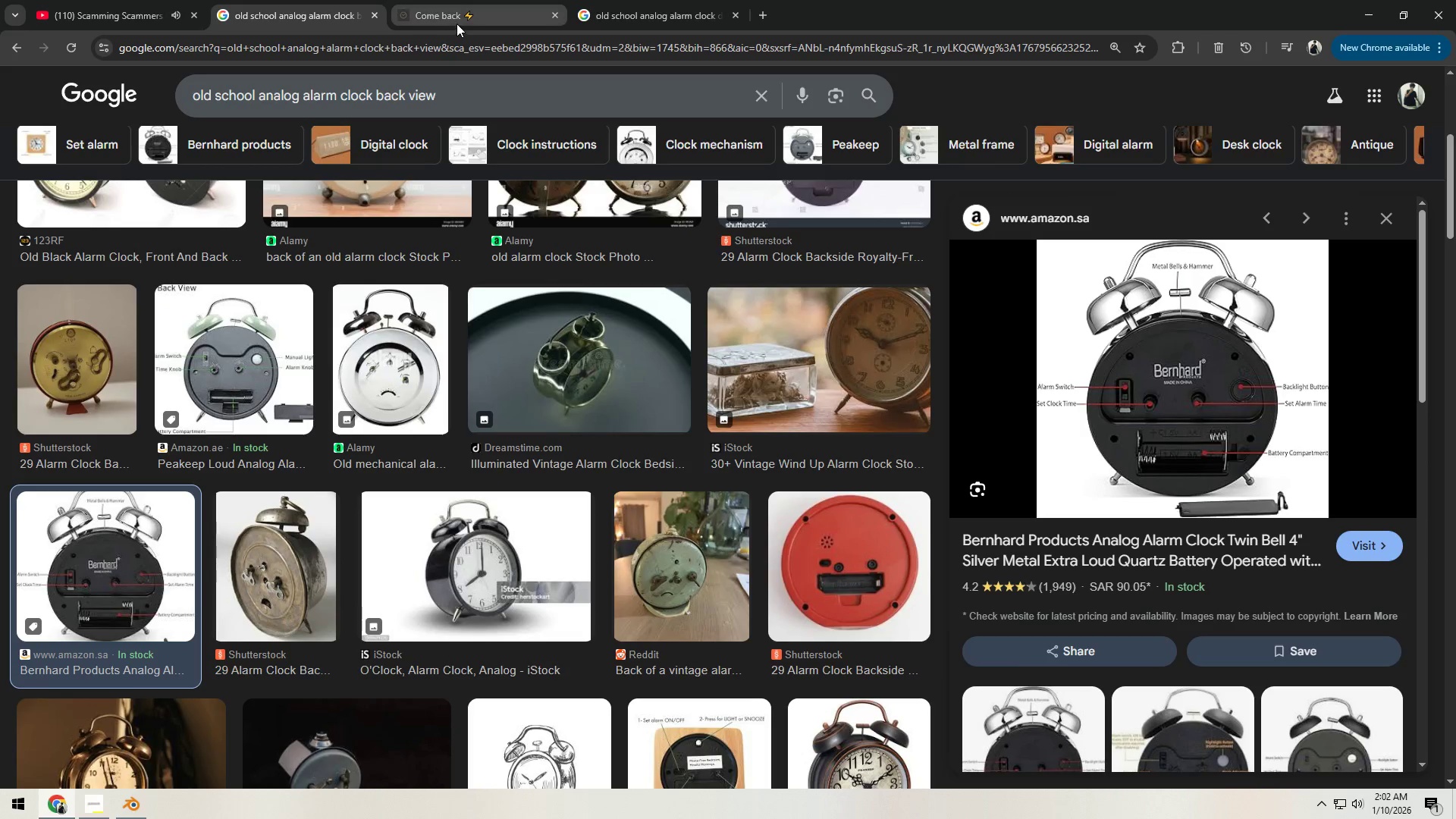 
double_click([613, 11])
 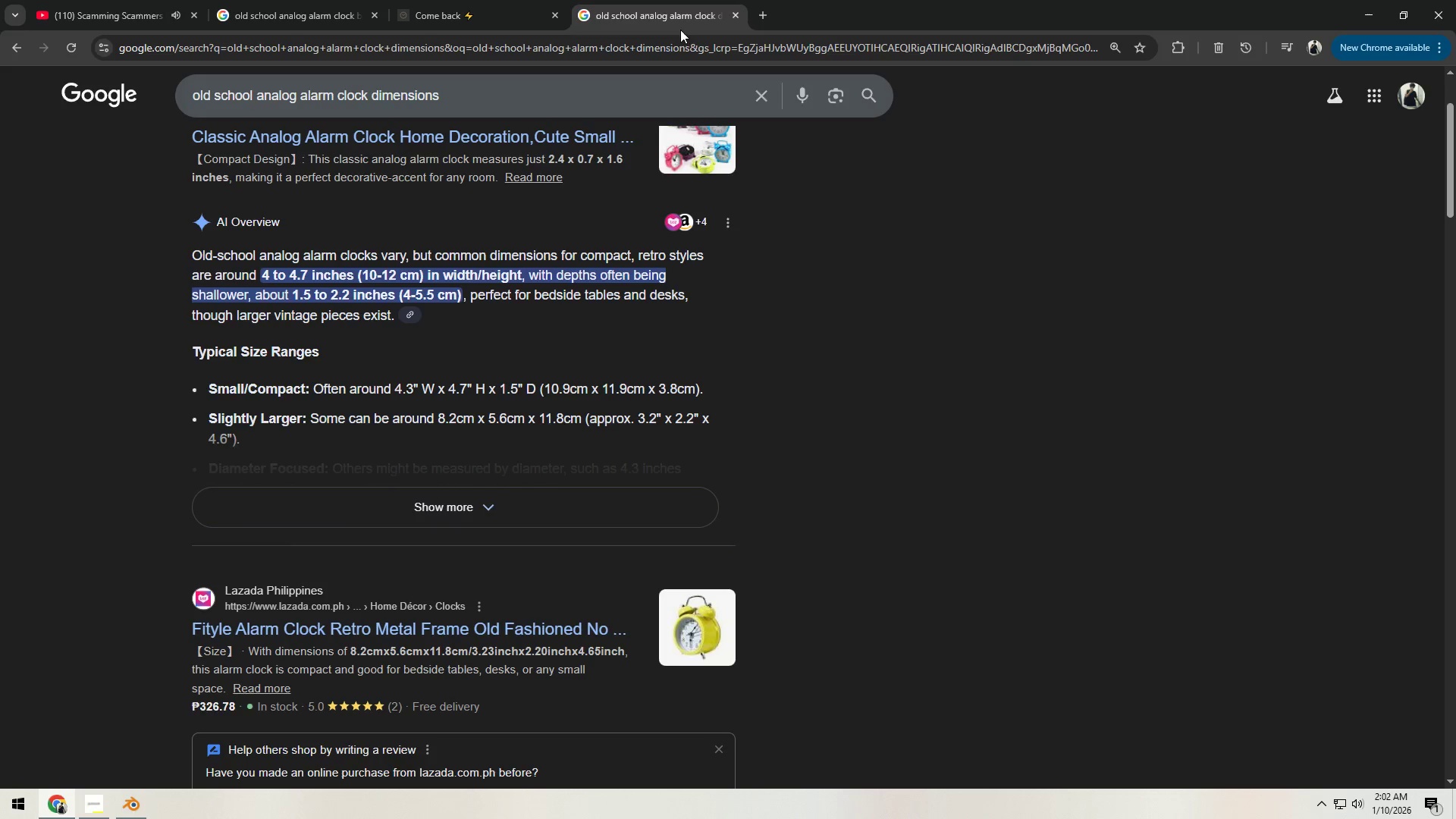 
scroll: coordinate [460, 204], scroll_direction: up, amount: 8.0
 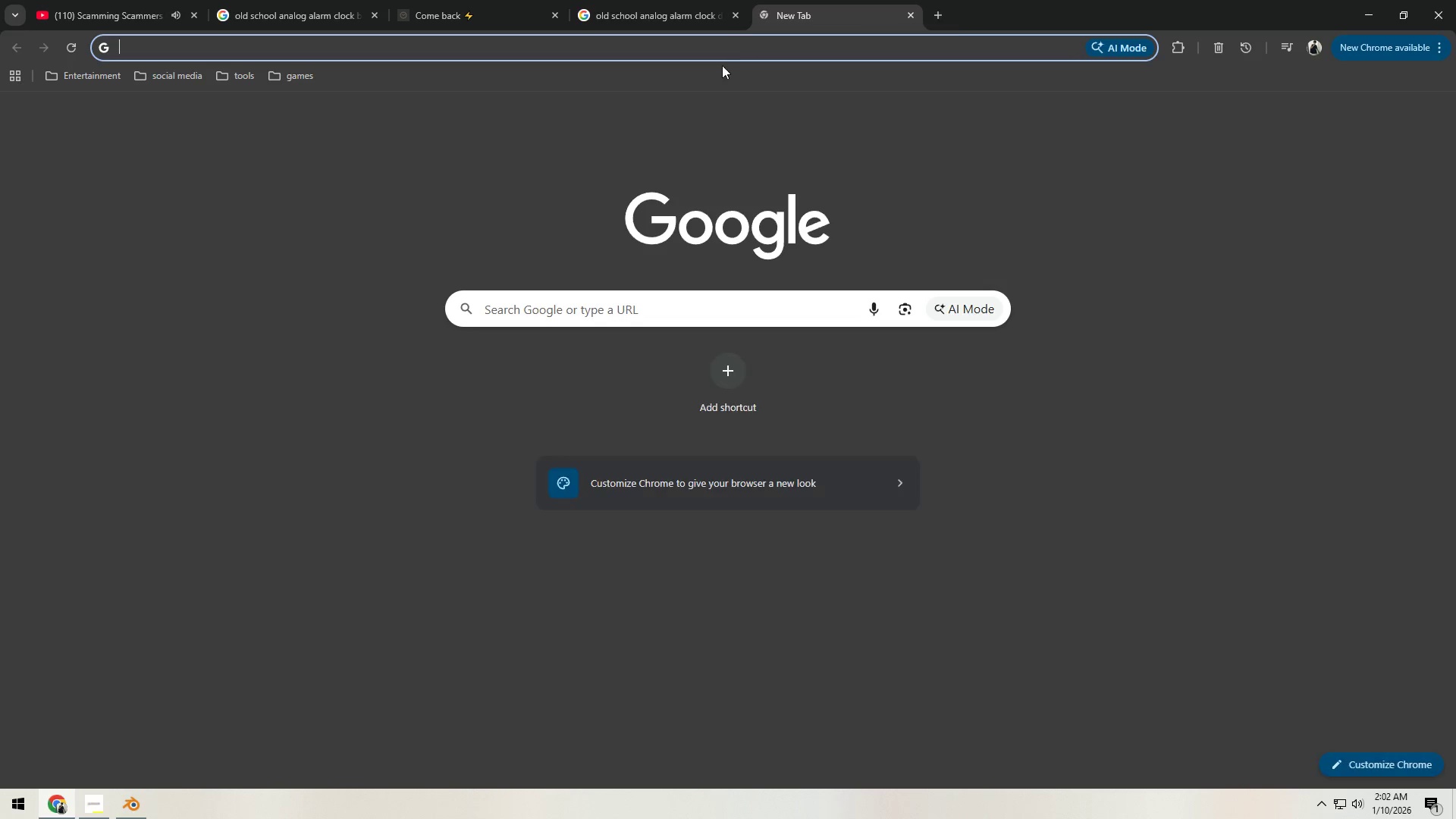 
left_click([632, 51])
 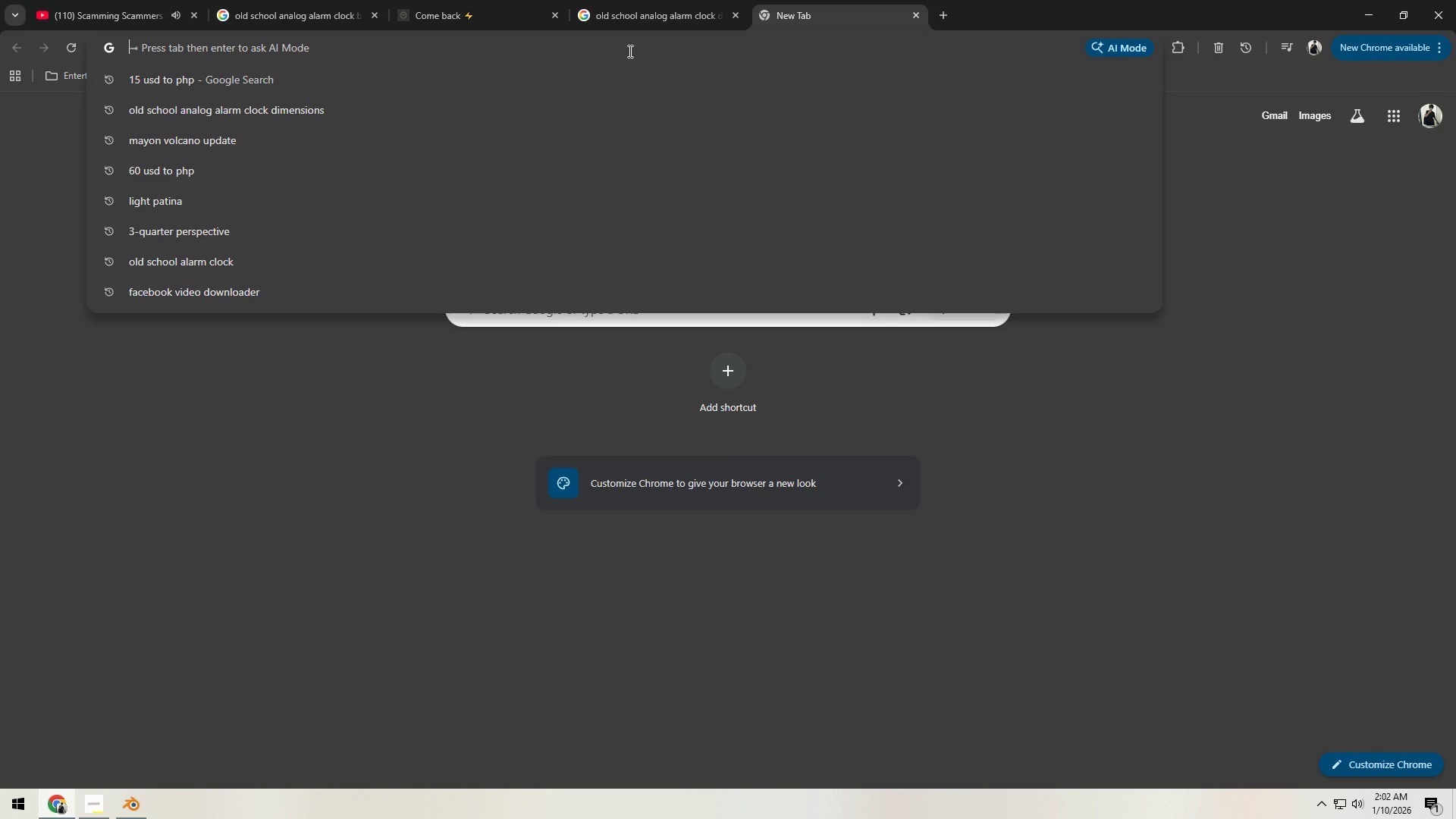 
type(vina)
key(Backspace)
type(tage anoa)
key(Backspace)
key(Backspace)
type(alog alarm clock)
 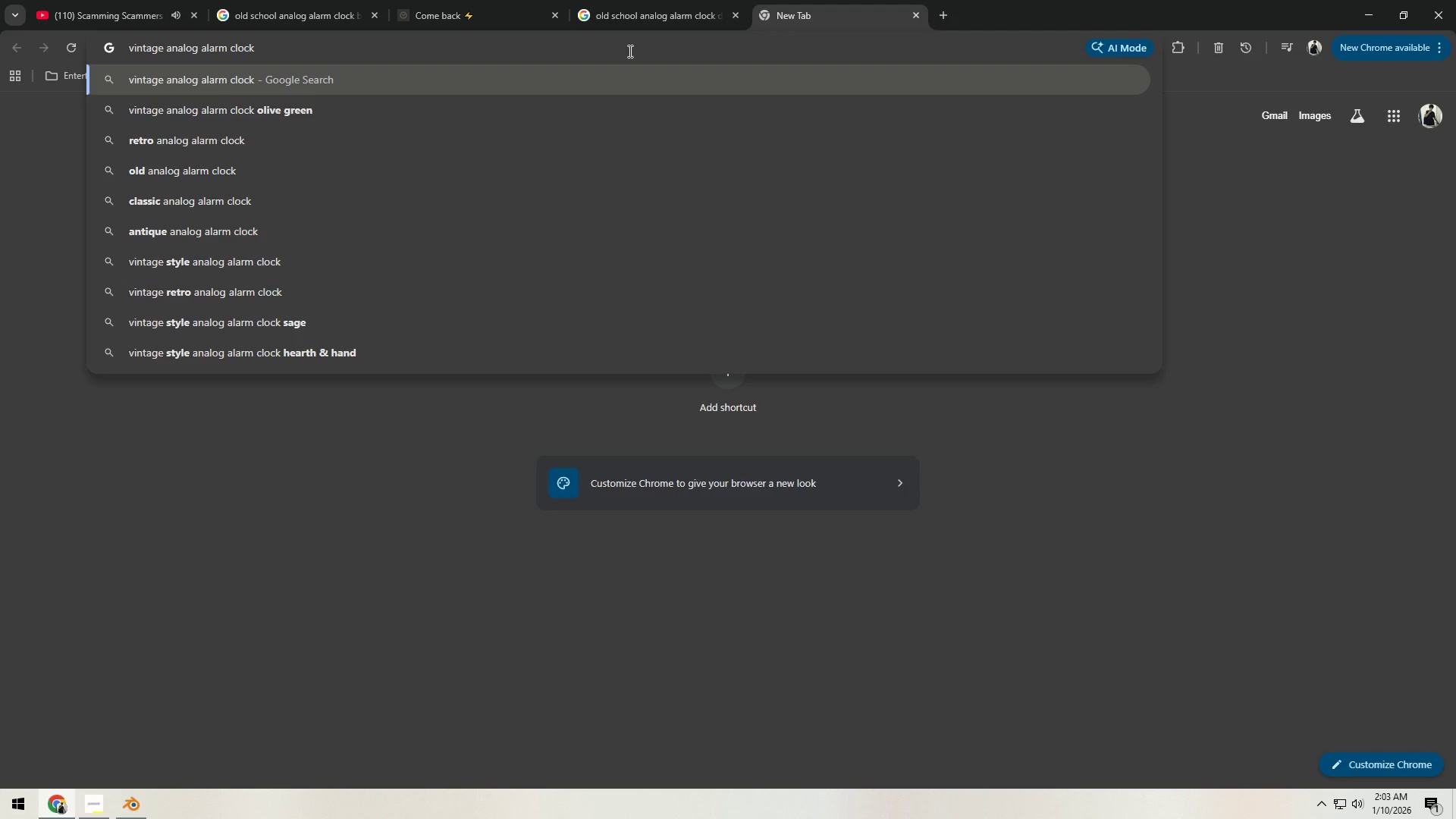 
key(Enter)
 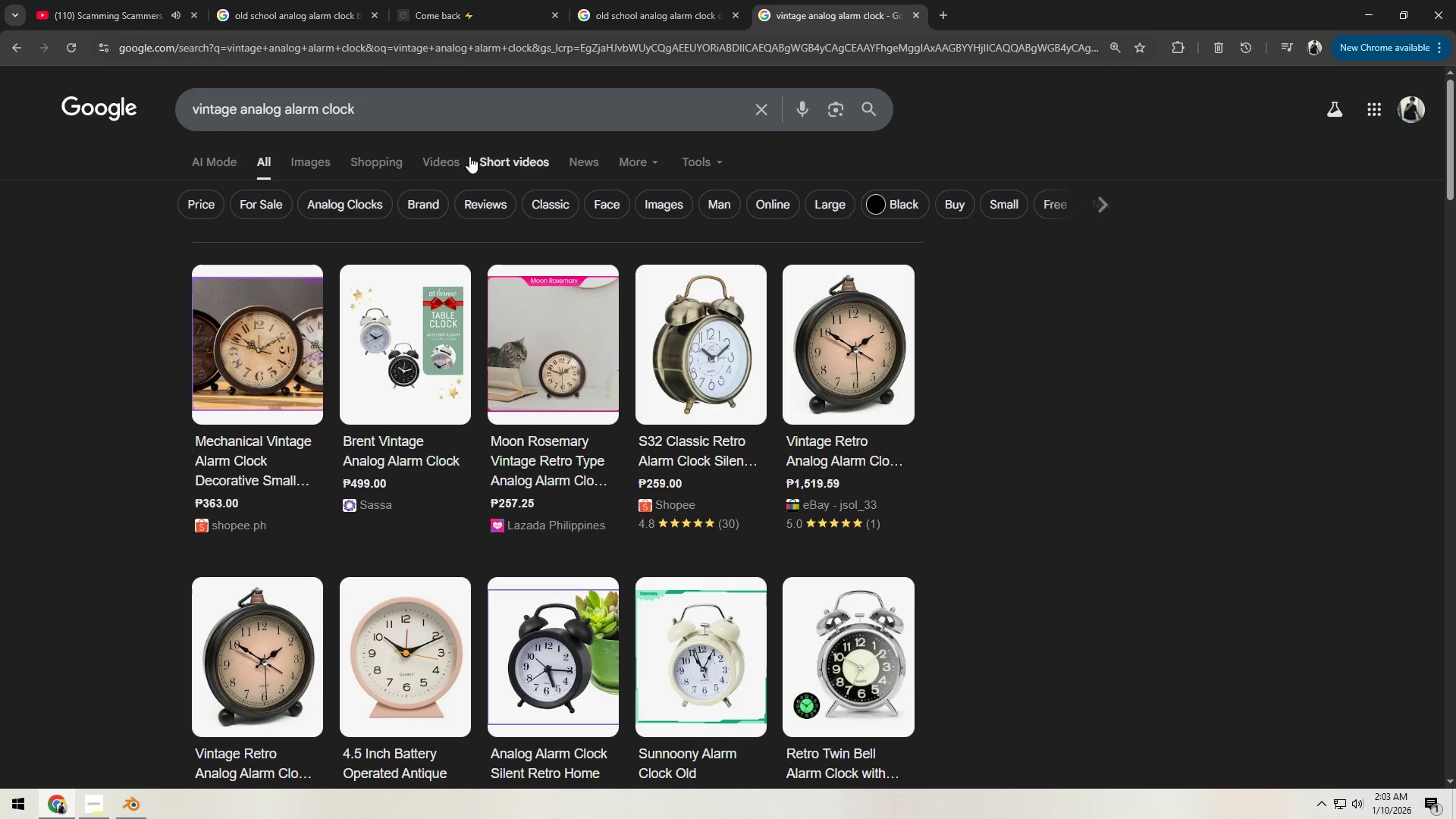 
left_click([306, 171])
 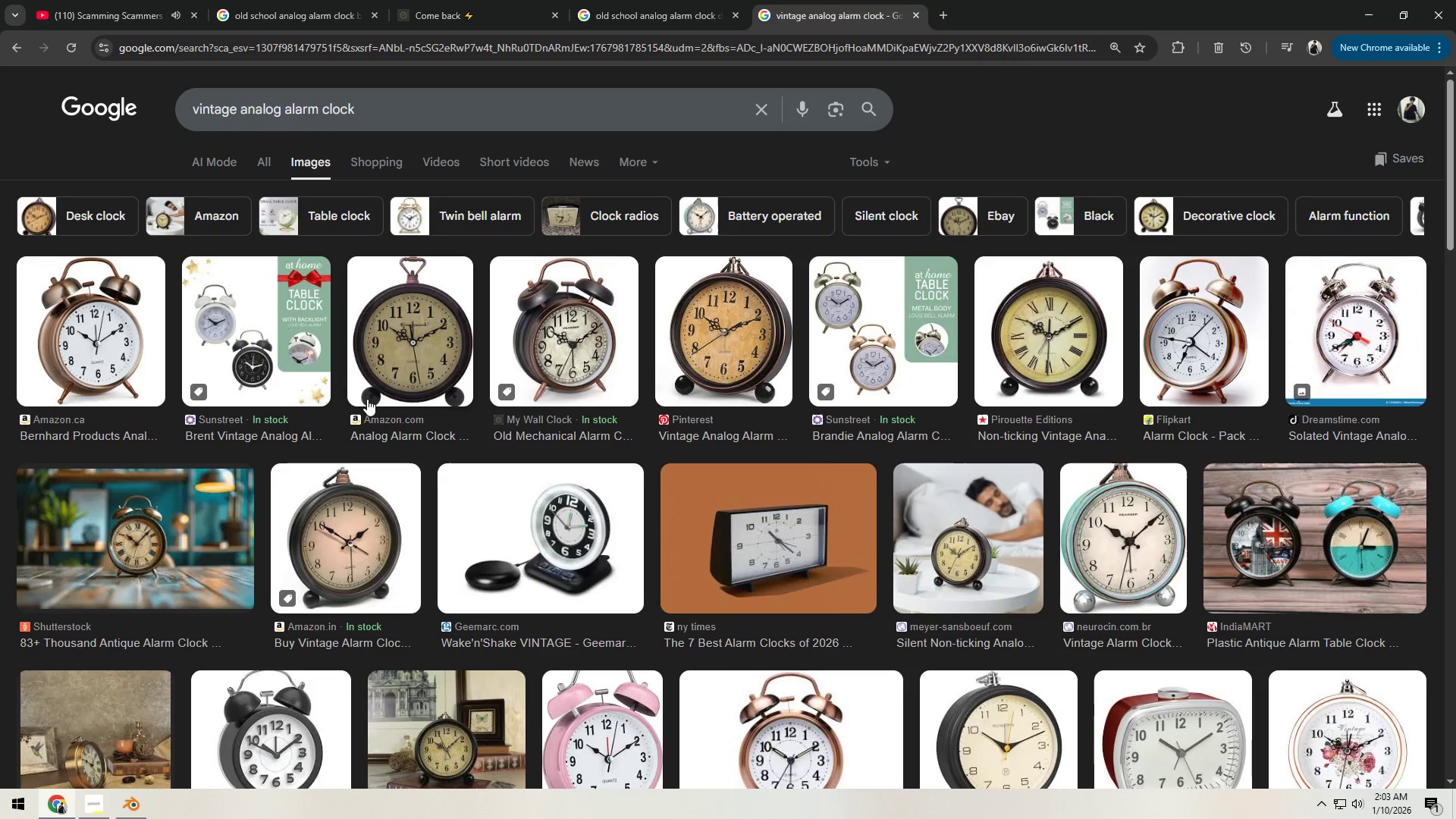 
left_click([1250, 351])
 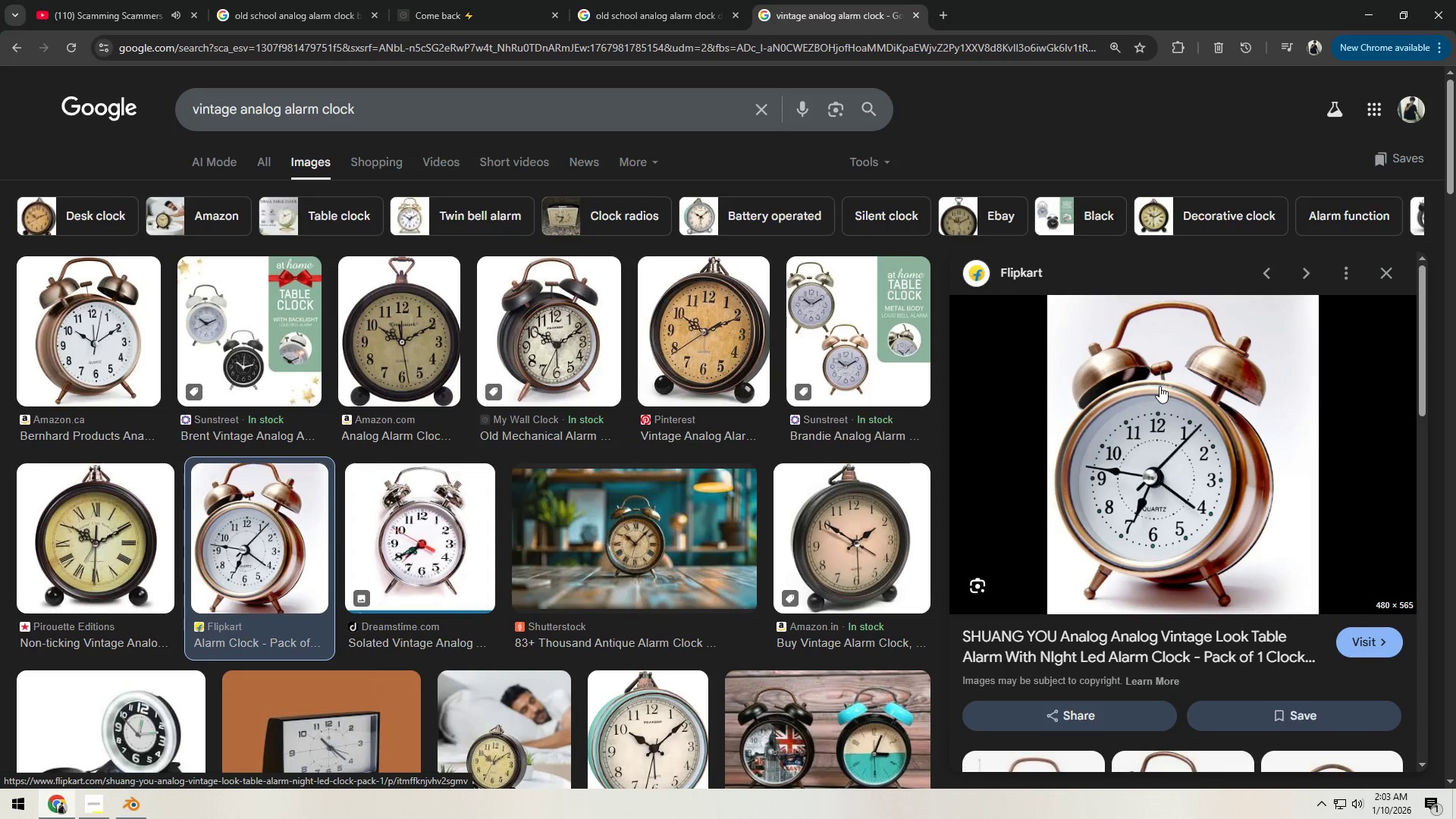 
left_click([1159, 386])
 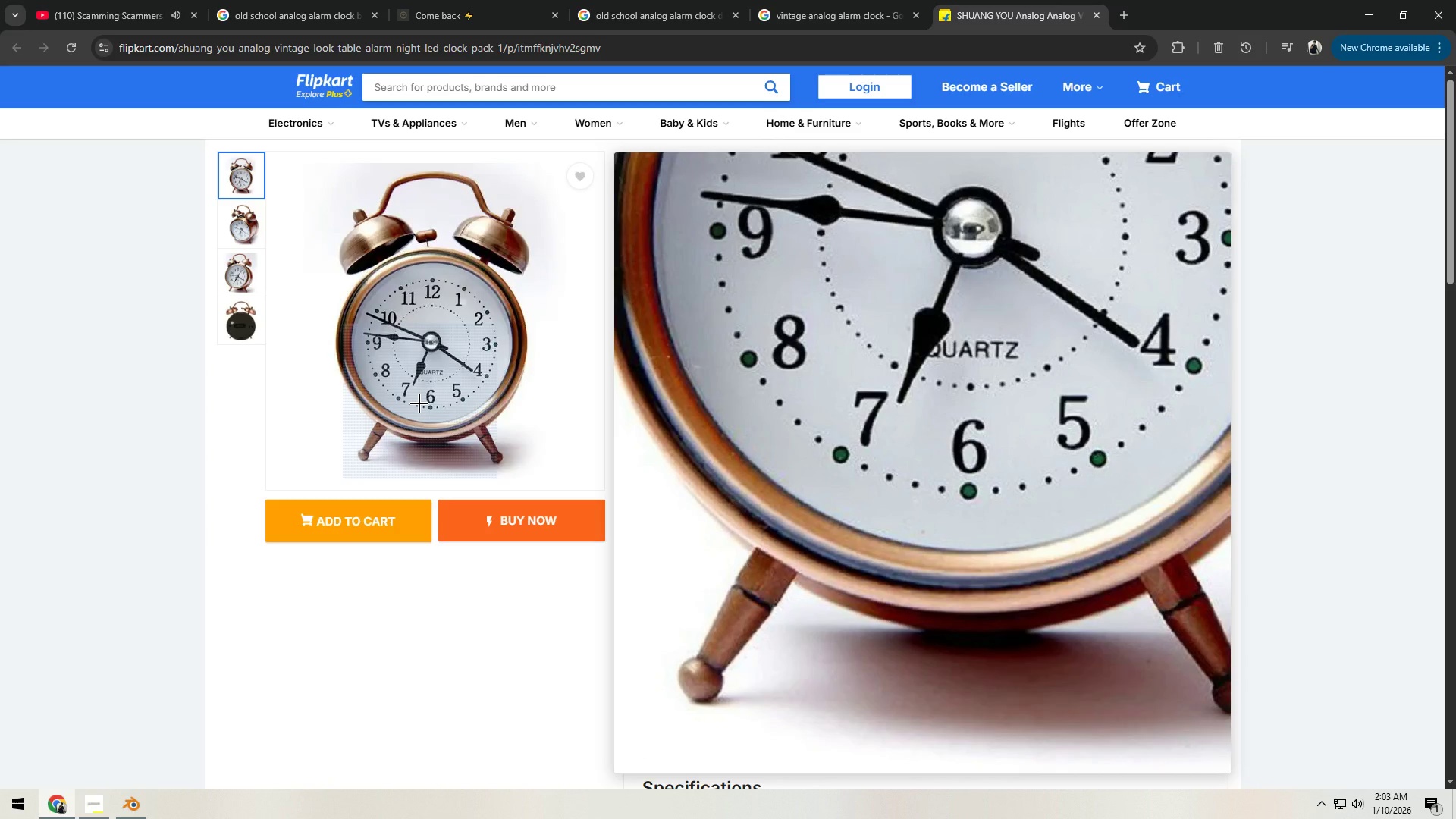 
scroll: coordinate [509, 517], scroll_direction: none, amount: 0.0
 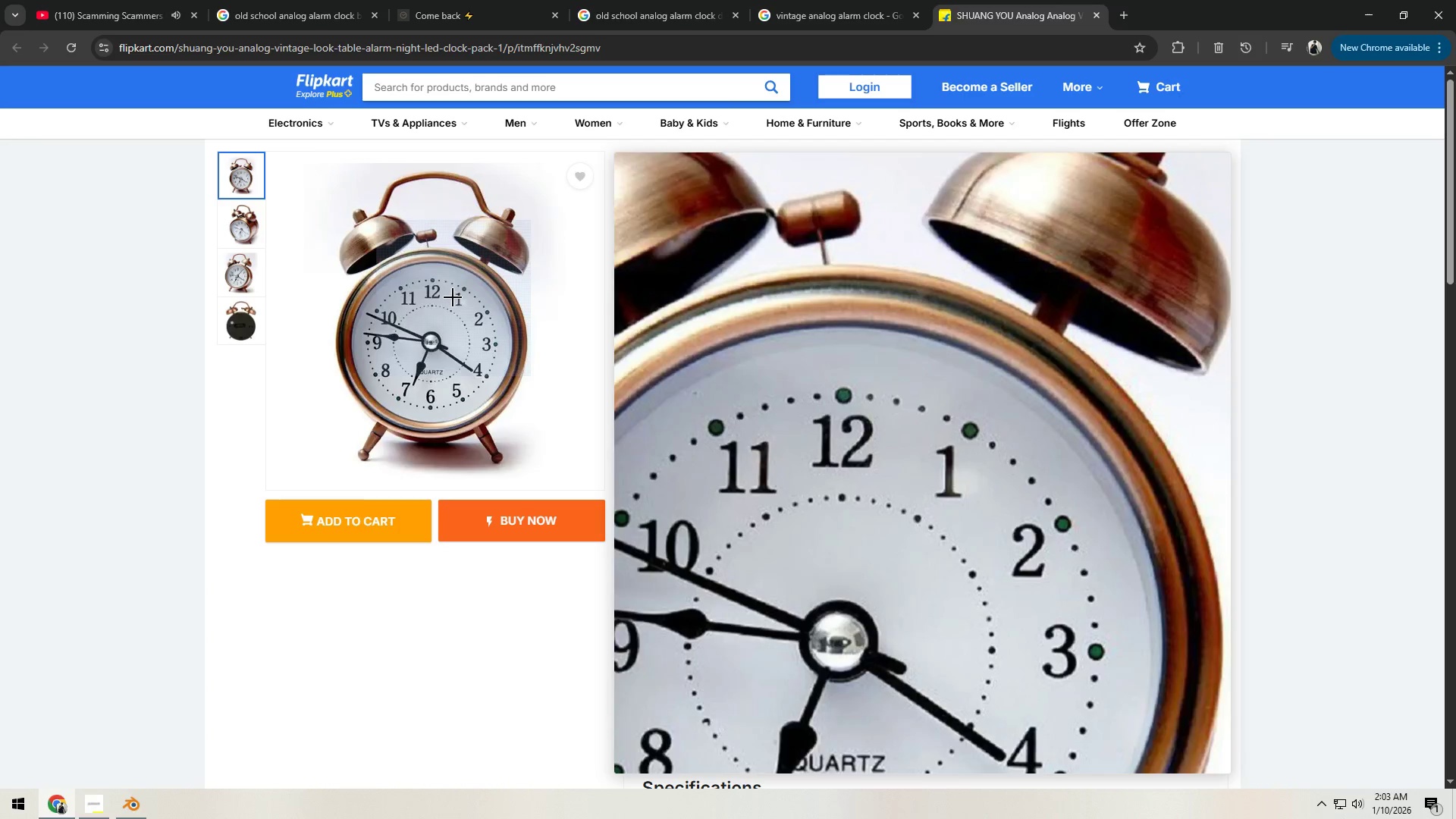 
left_click([871, 24])
 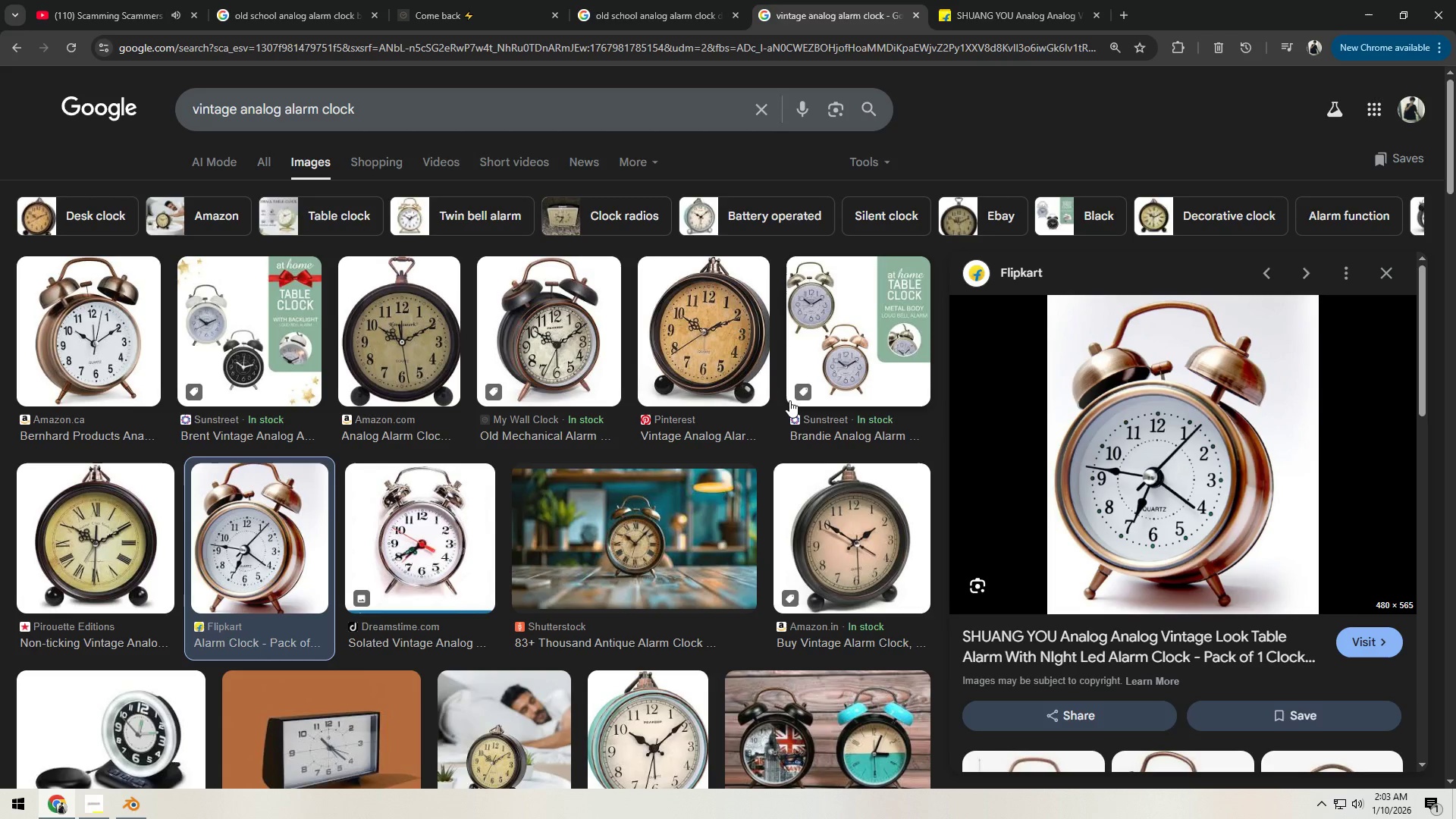 
scroll: coordinate [1093, 603], scroll_direction: down, amount: 14.0
 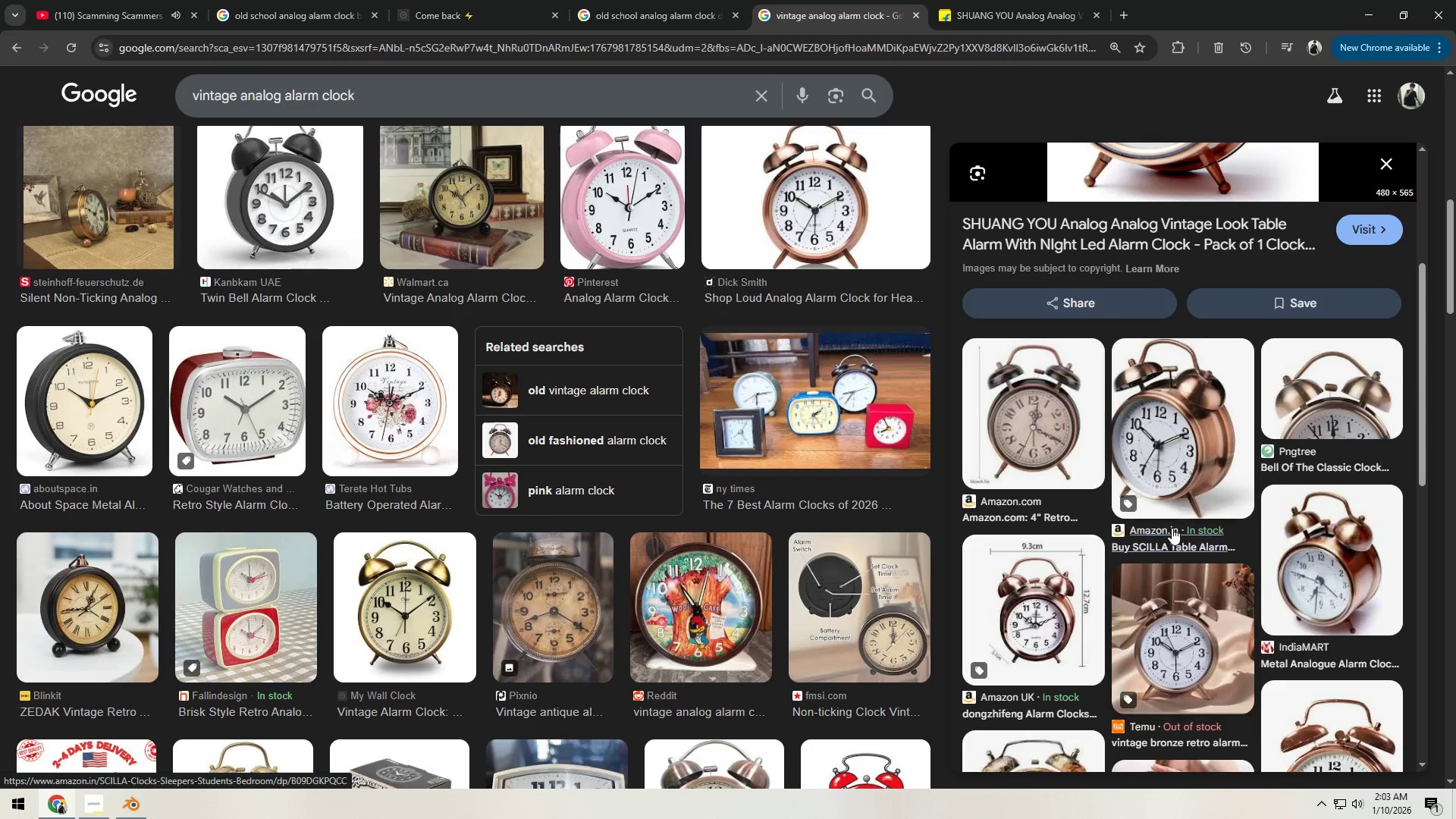 
left_click([1186, 506])
 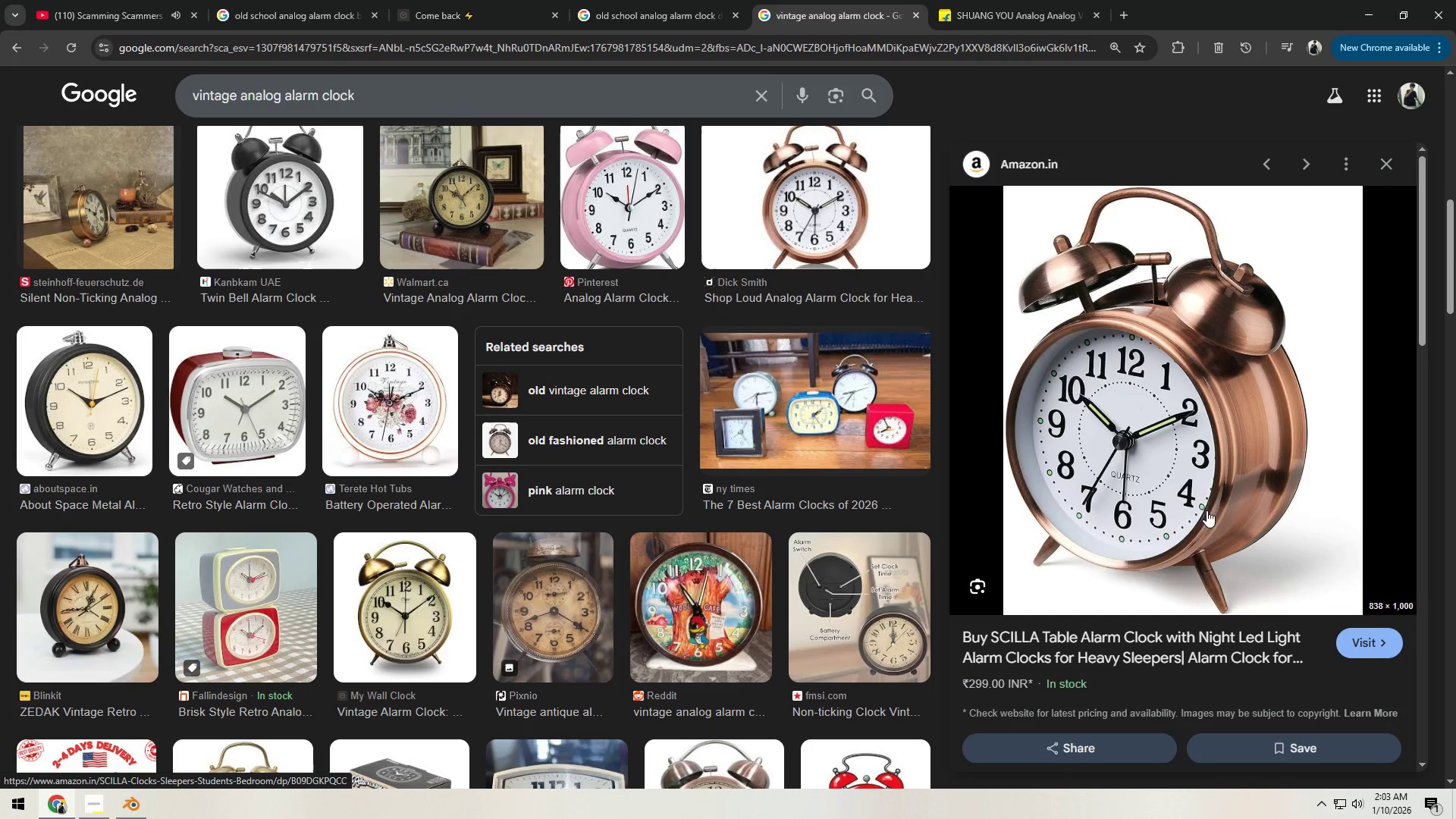 
key(Alt+Tab)
 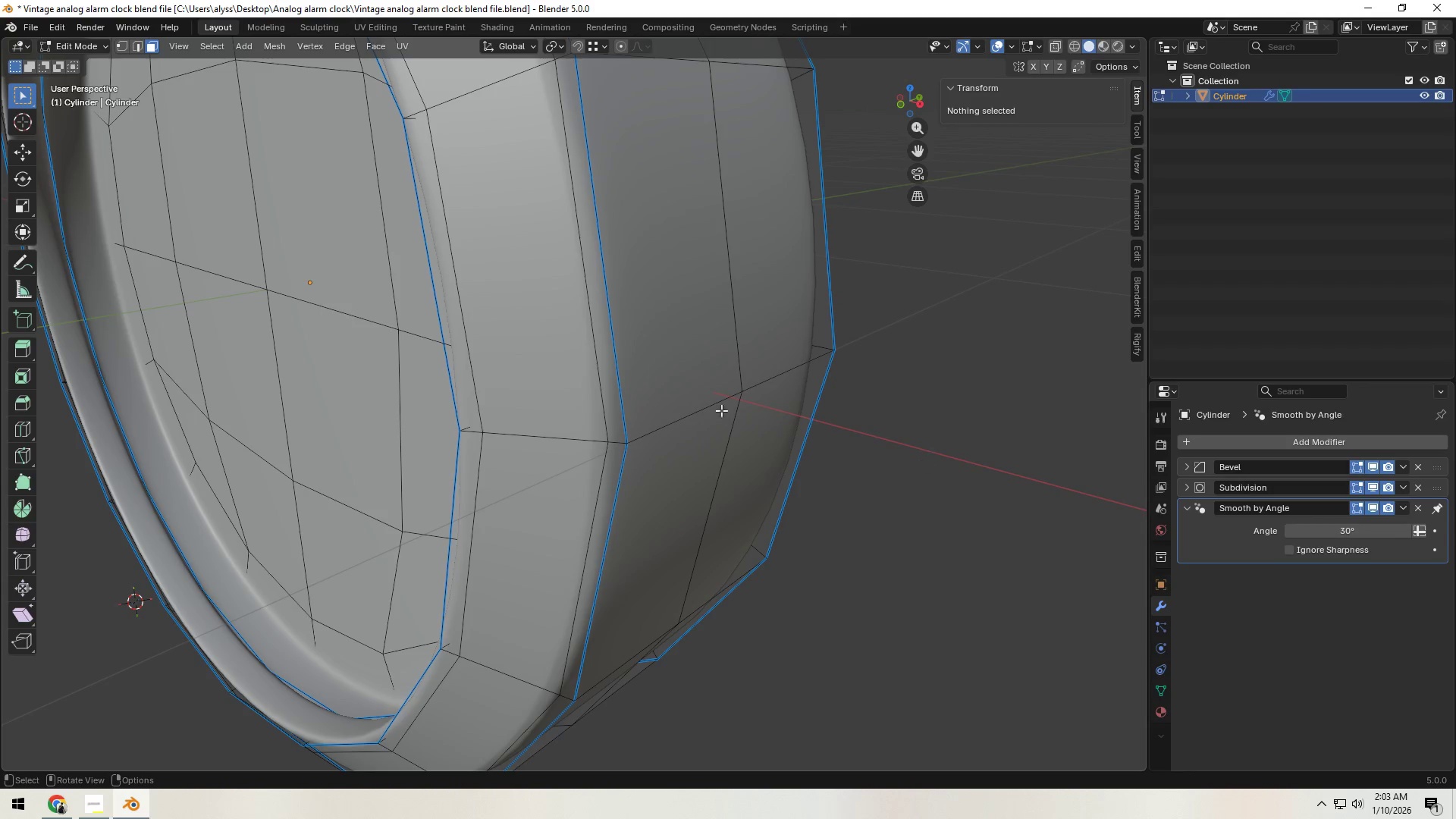 
scroll: coordinate [624, 399], scroll_direction: down, amount: 5.0
 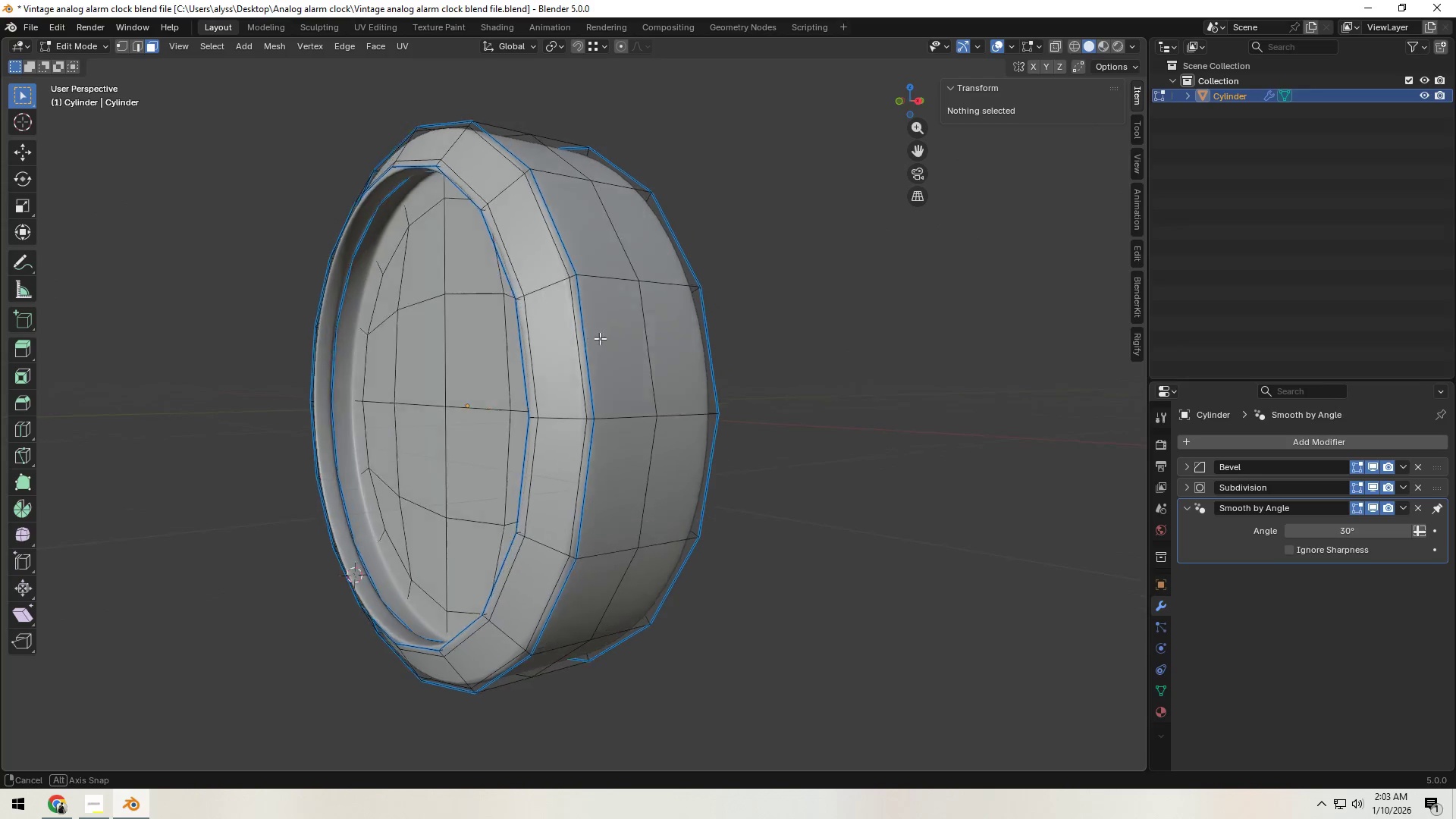 
key(2)
 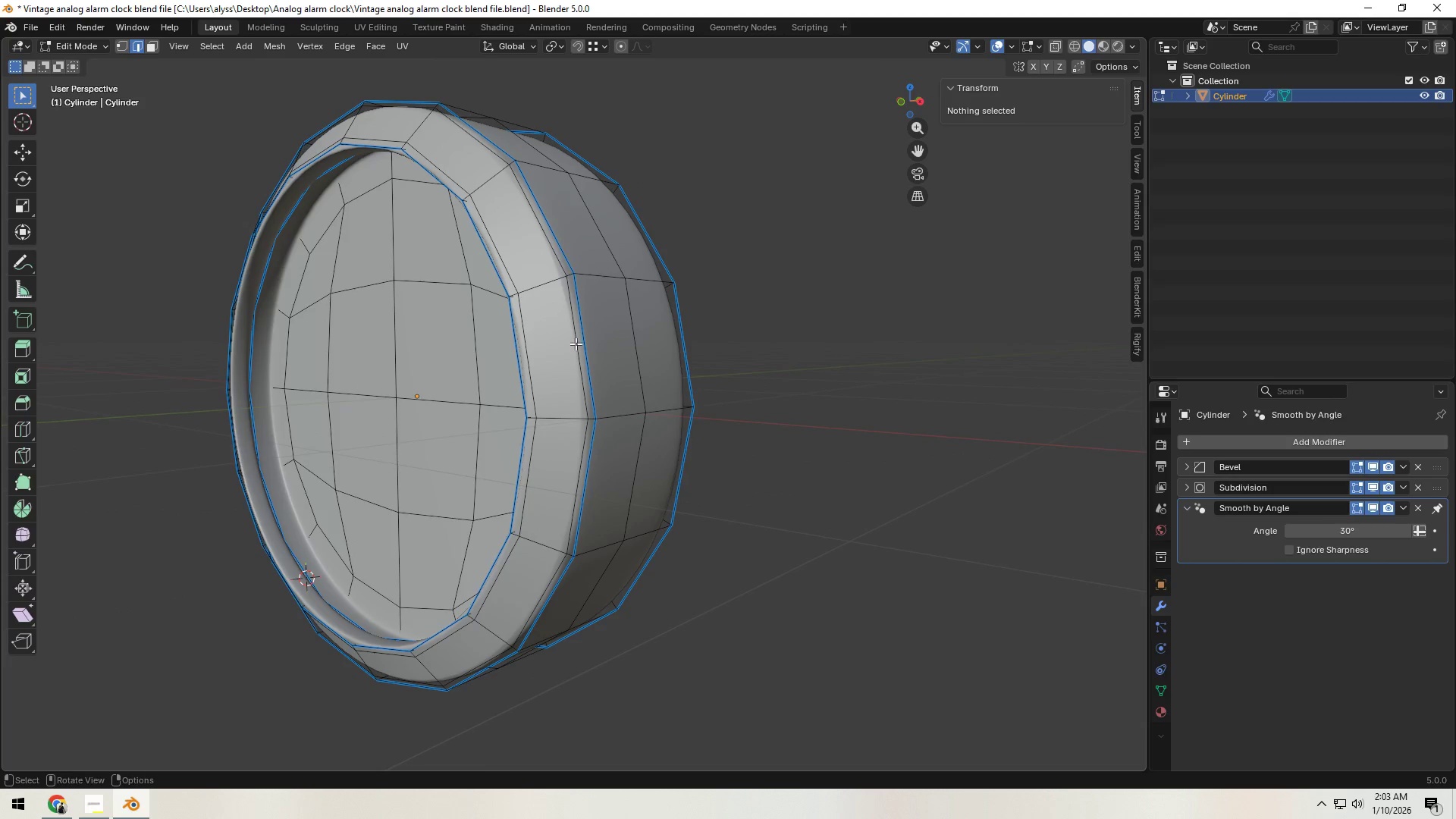 
hold_key(key=AltLeft, duration=1.0)
left_click([576, 343])
 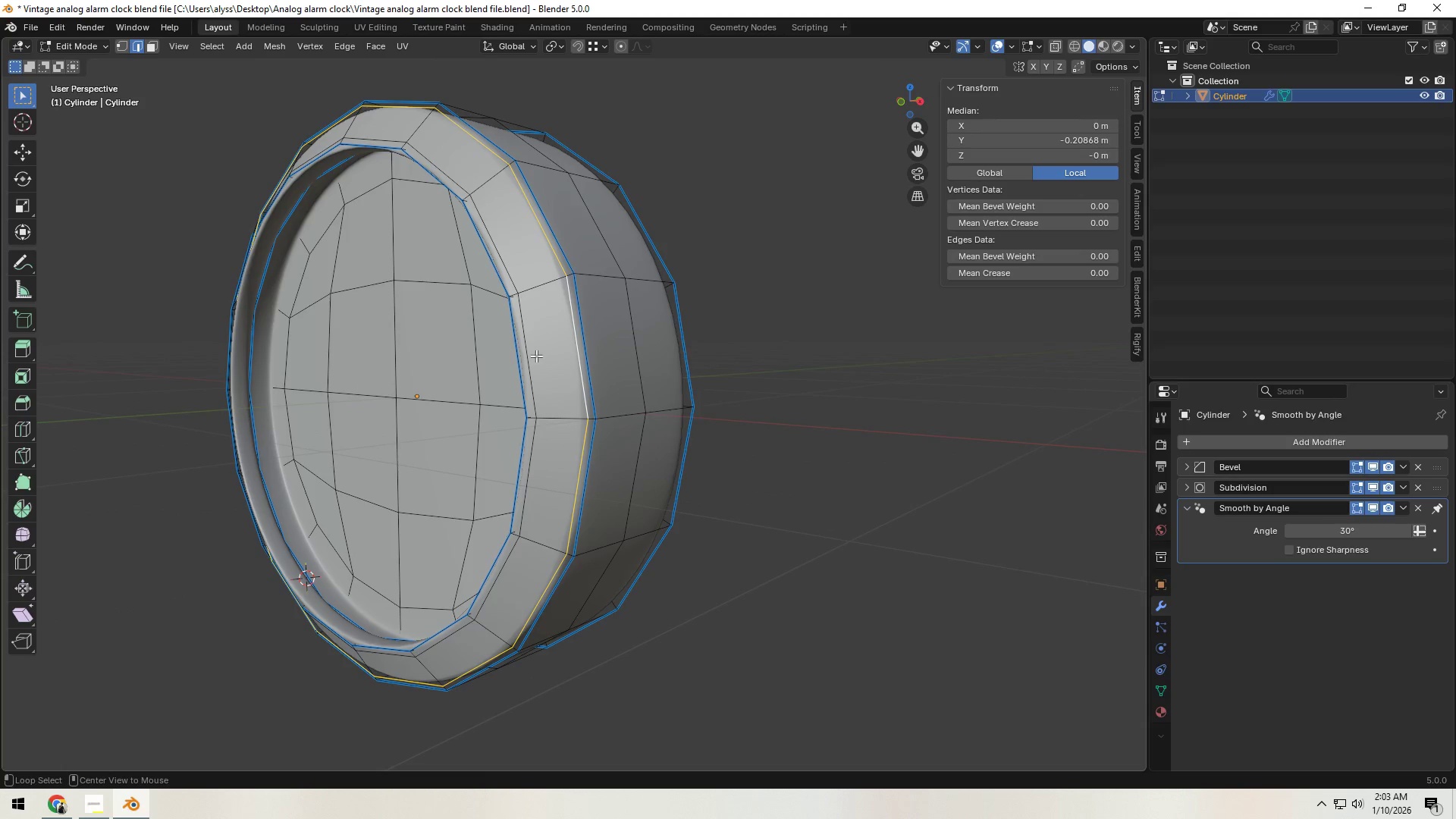 
hold_key(key=AltLeft, duration=1.99)
 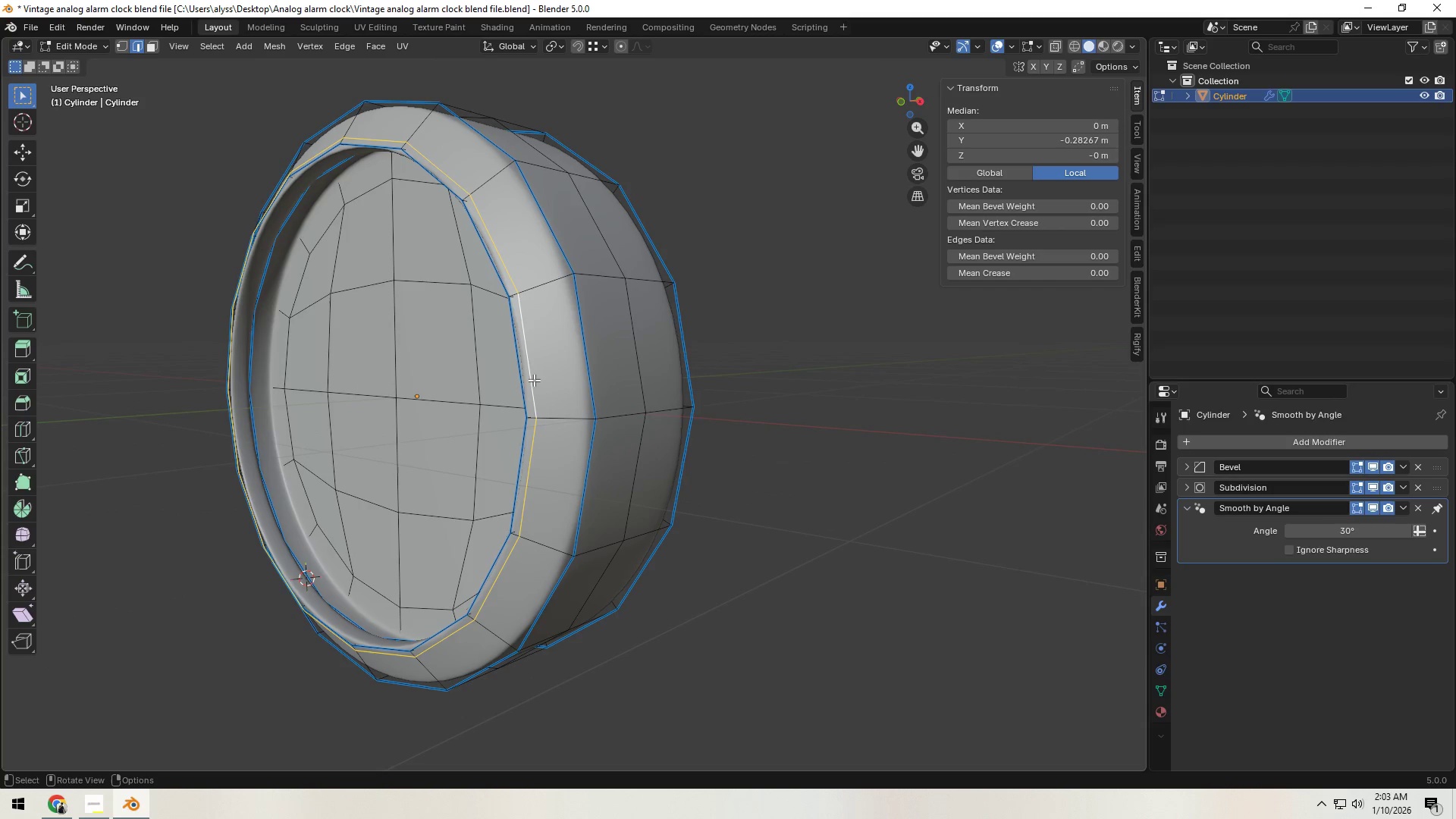 
key(Control+X)
 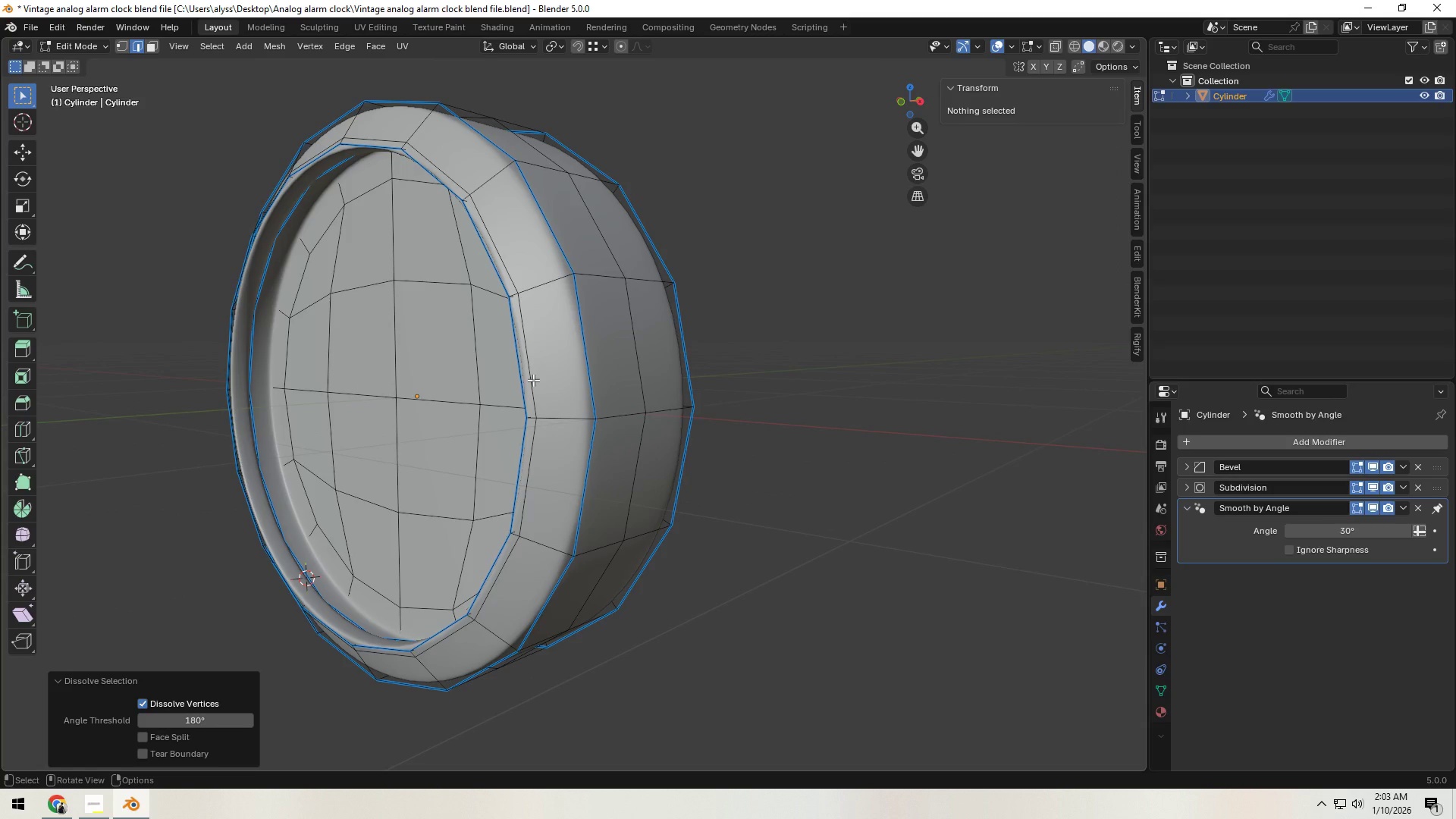 
hold_key(key=AltLeft, duration=0.42)
left_click([533, 380])
 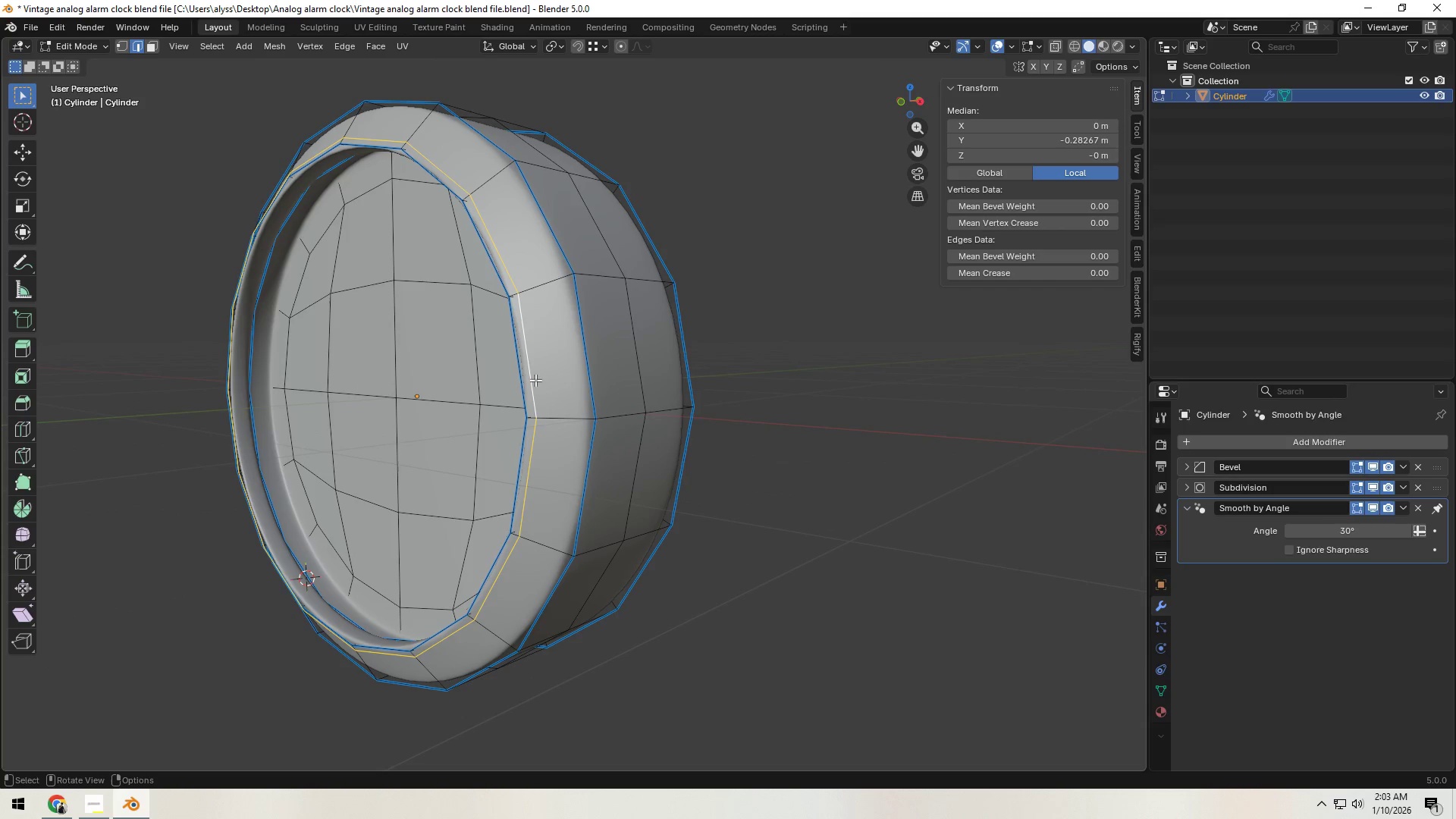 
key(Control+X)
 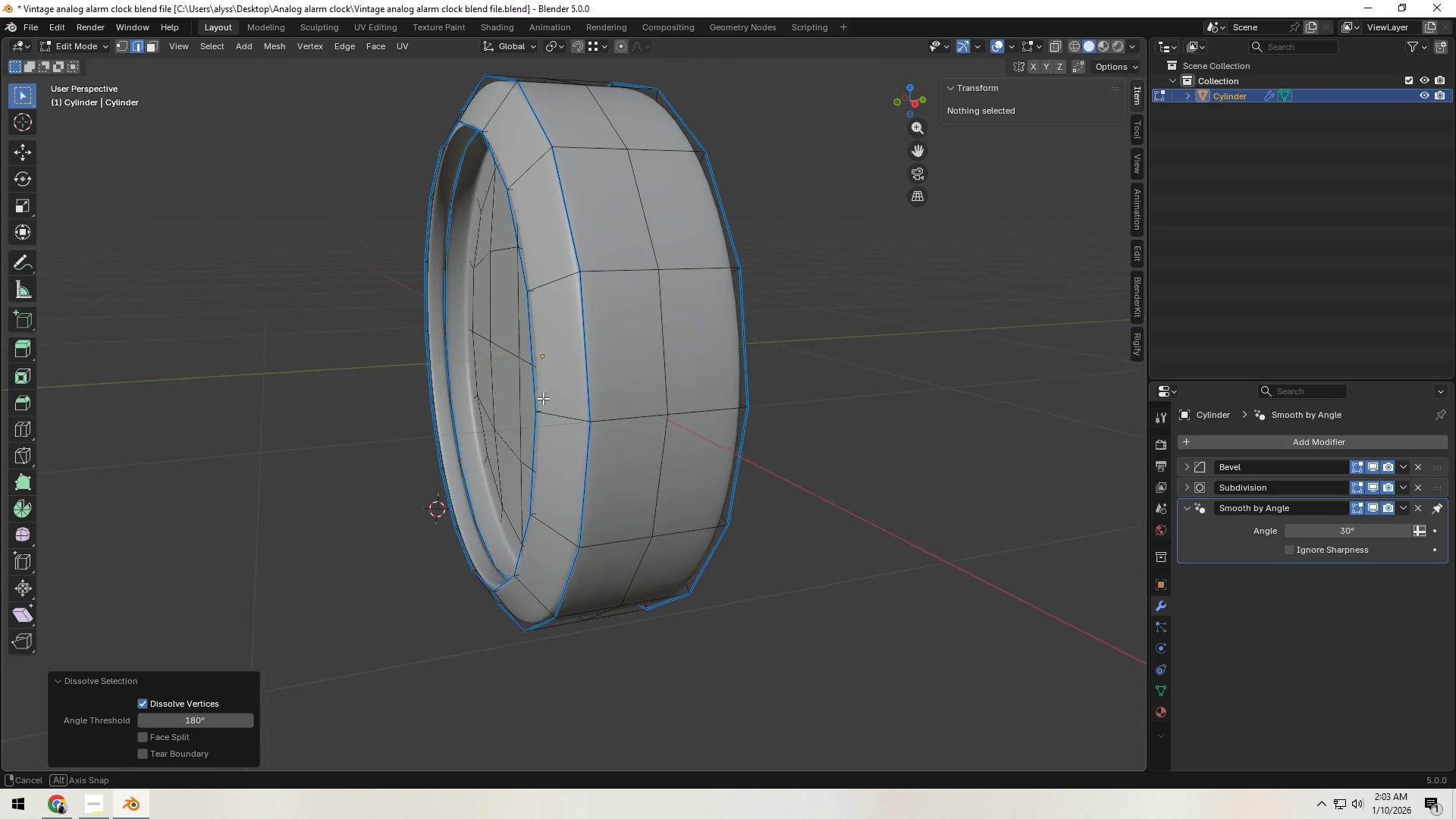 
hold_key(key=ShiftLeft, duration=0.33)
 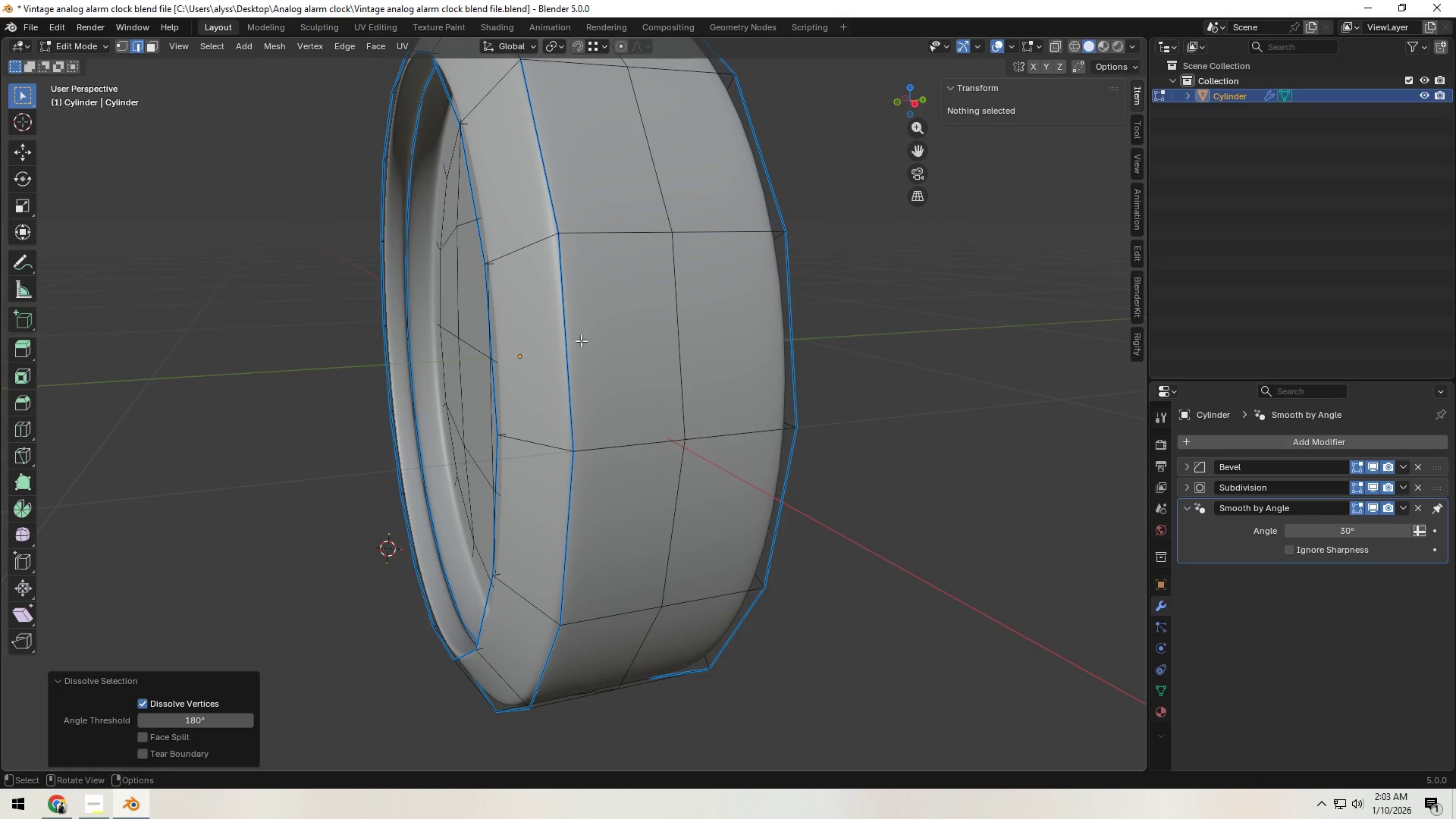 
scroll: coordinate [542, 398], scroll_direction: up, amount: 2.0
 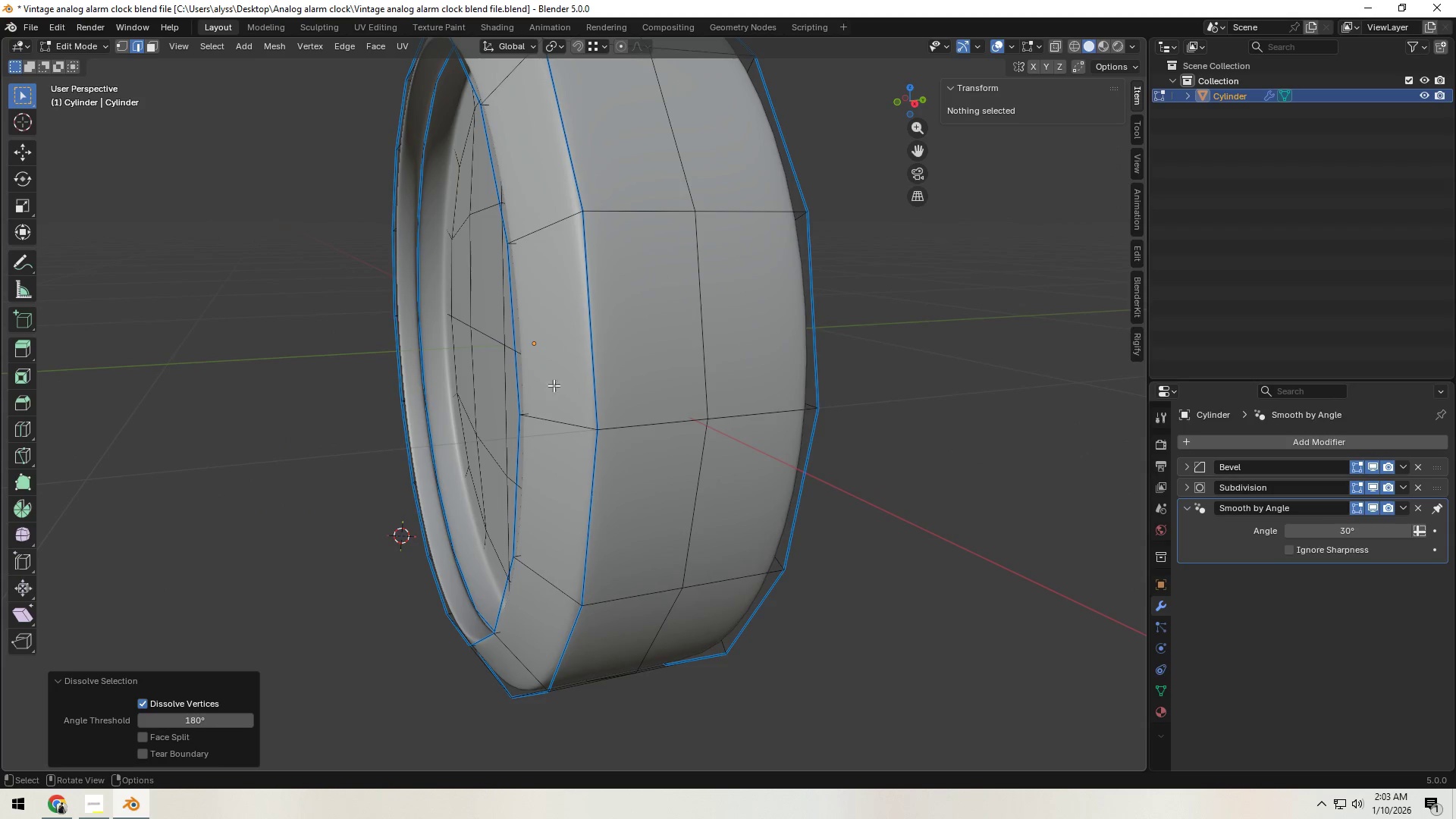 
hold_key(key=ControlLeft, duration=0.44)
 